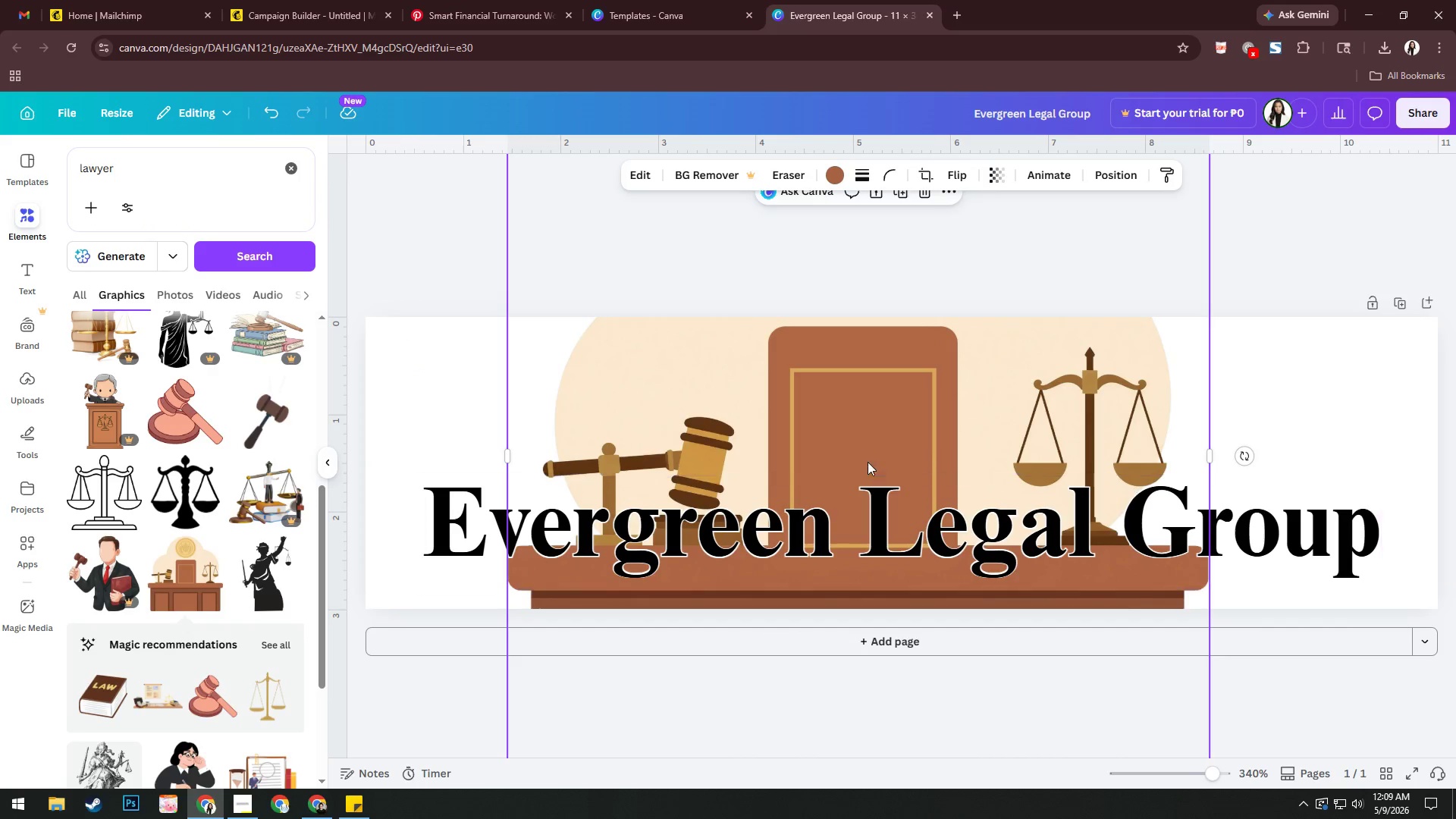 
left_click_drag(start_coordinate=[944, 341], to_coordinate=[896, 540])
 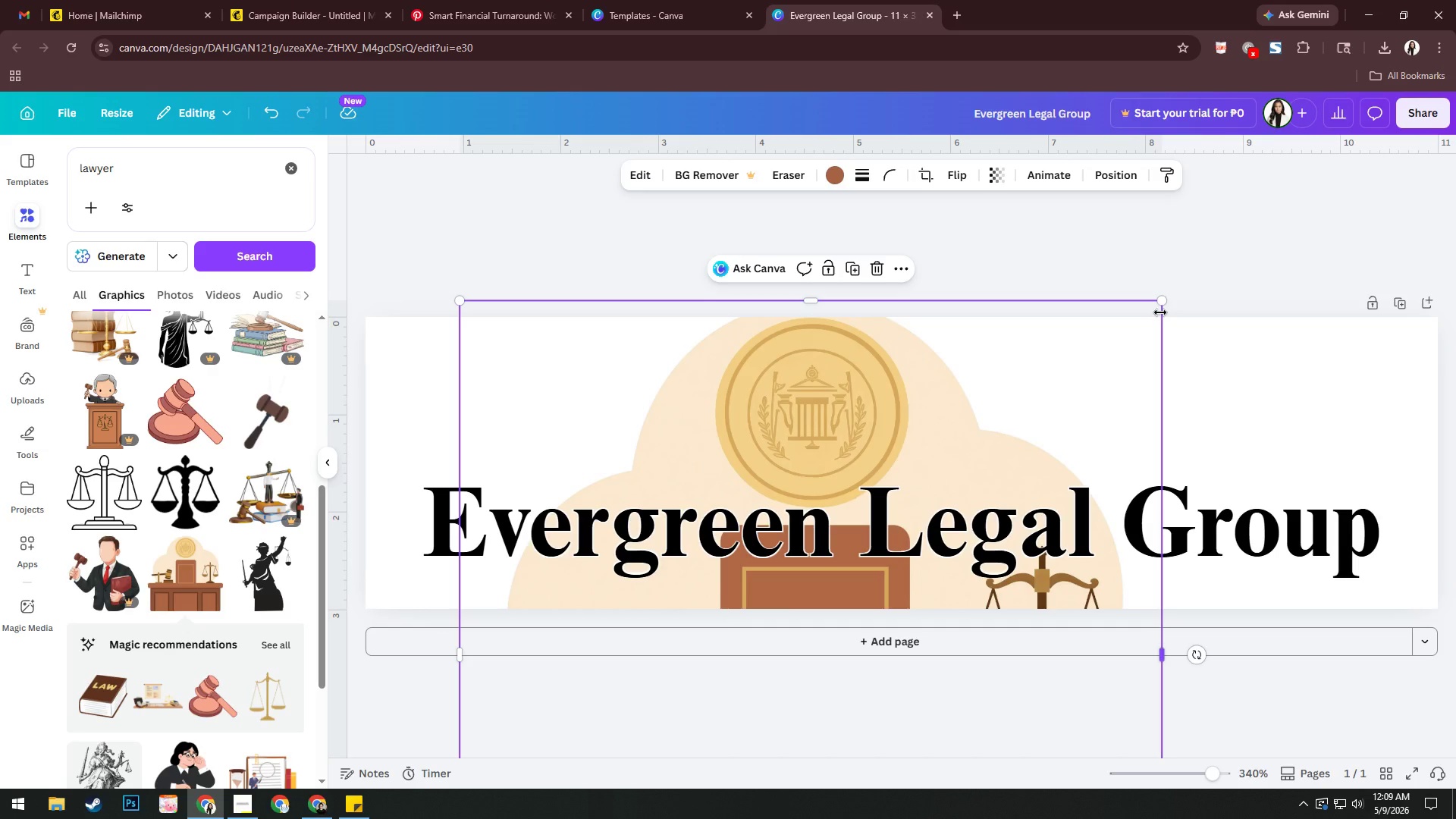 
left_click_drag(start_coordinate=[1162, 300], to_coordinate=[980, 434])
 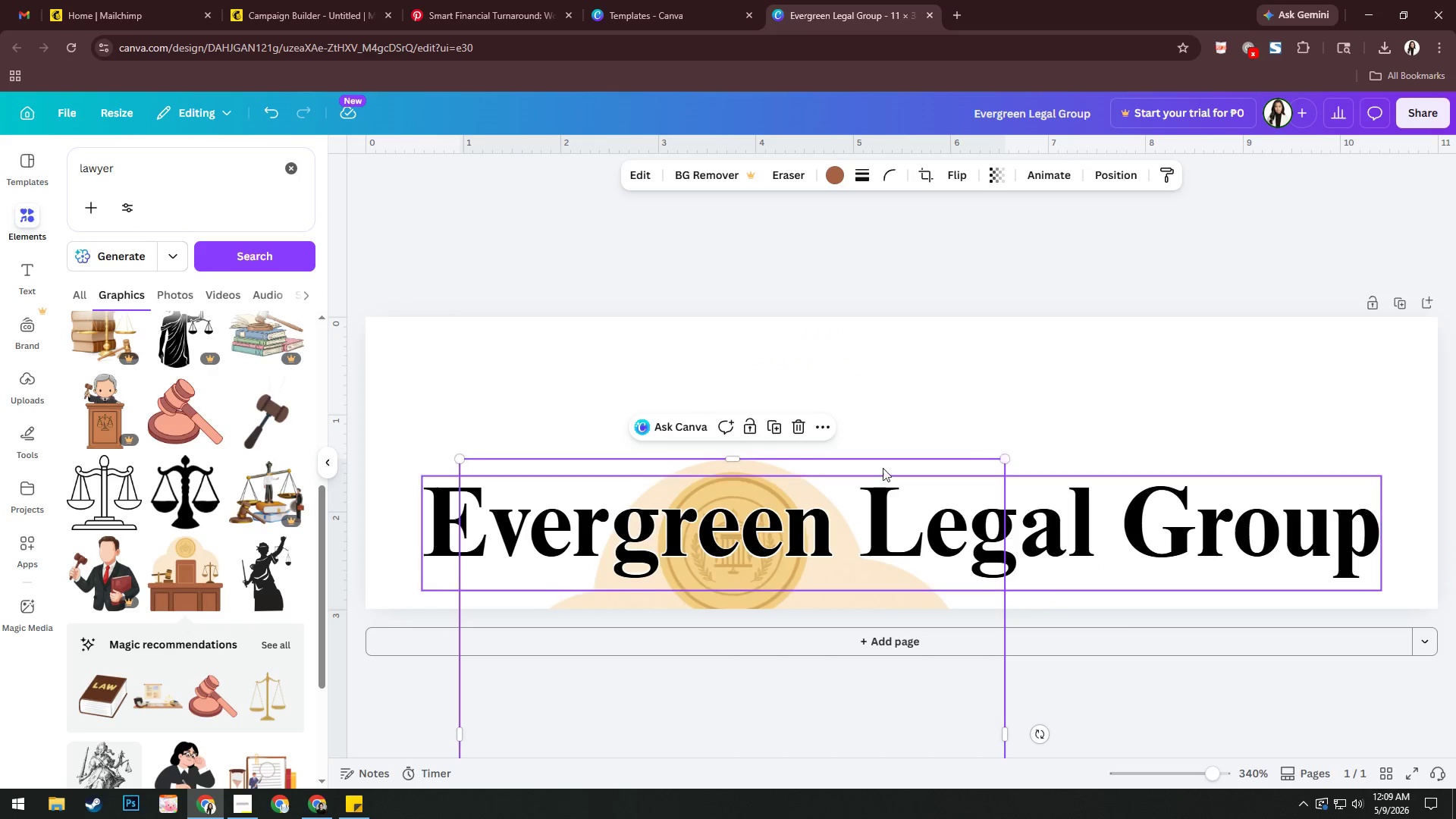 
left_click_drag(start_coordinate=[883, 469], to_coordinate=[1016, 227])
 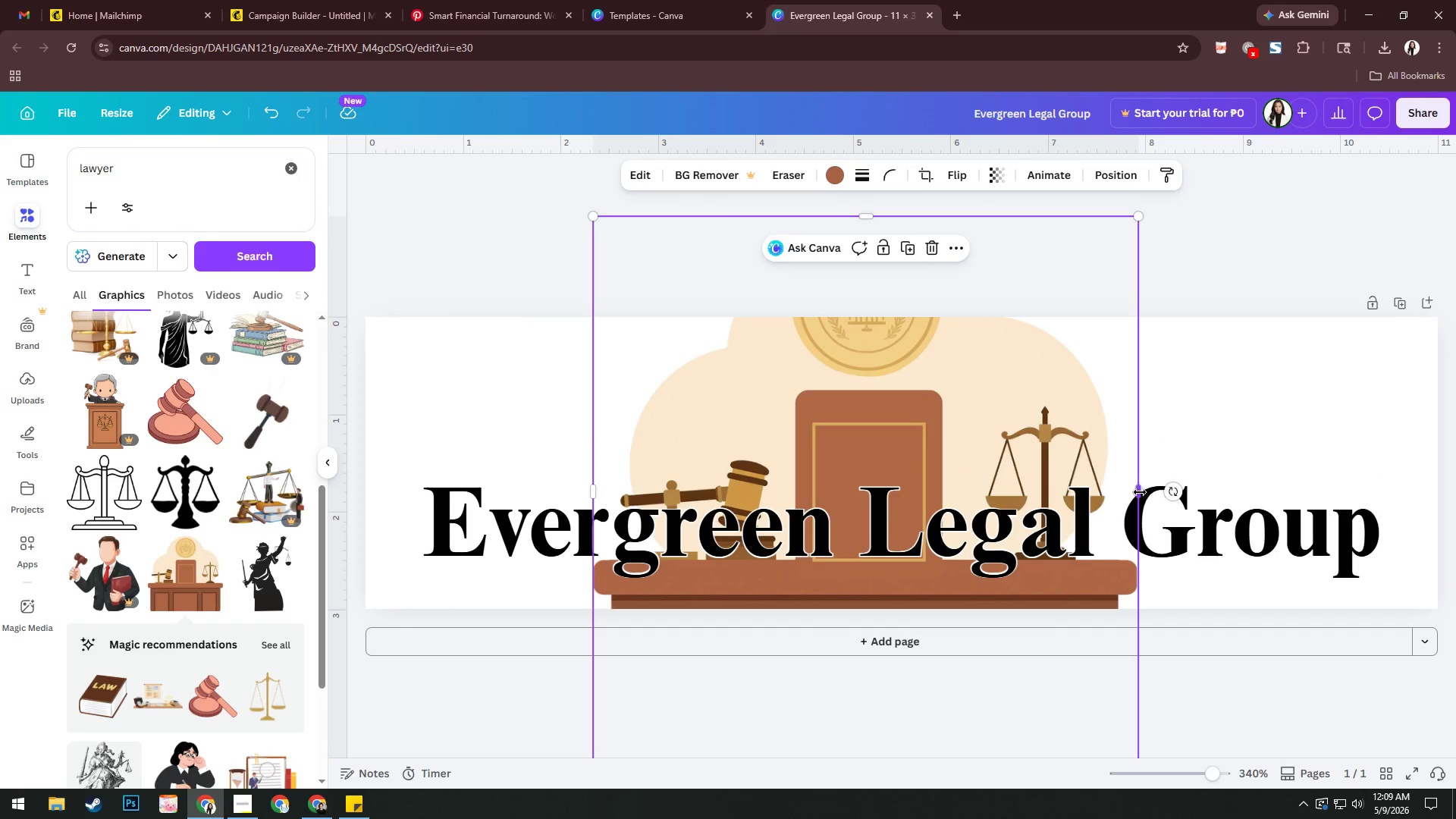 
left_click_drag(start_coordinate=[1140, 492], to_coordinate=[1285, 503])
 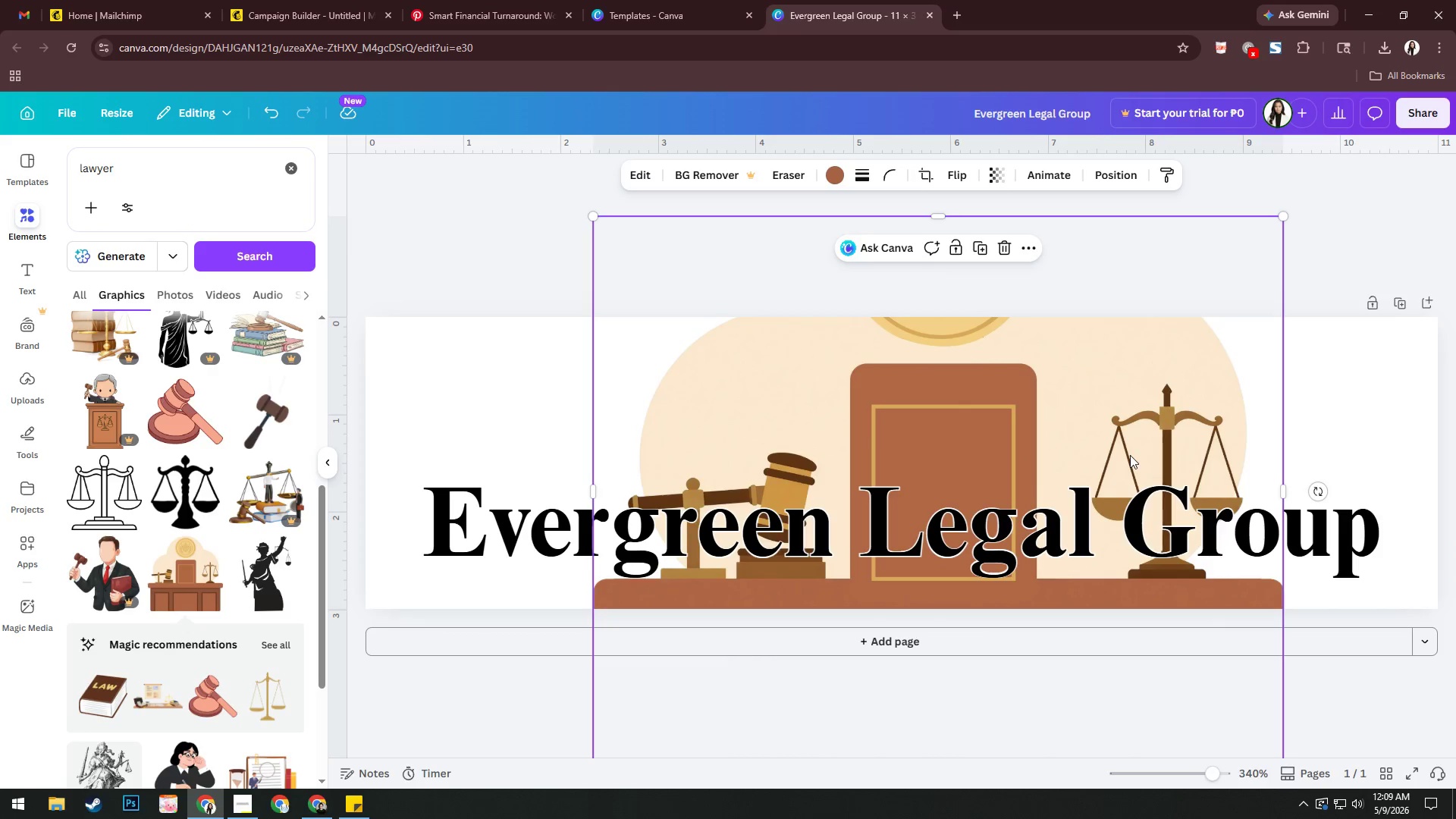 
left_click_drag(start_coordinate=[1130, 455], to_coordinate=[1081, 413])
 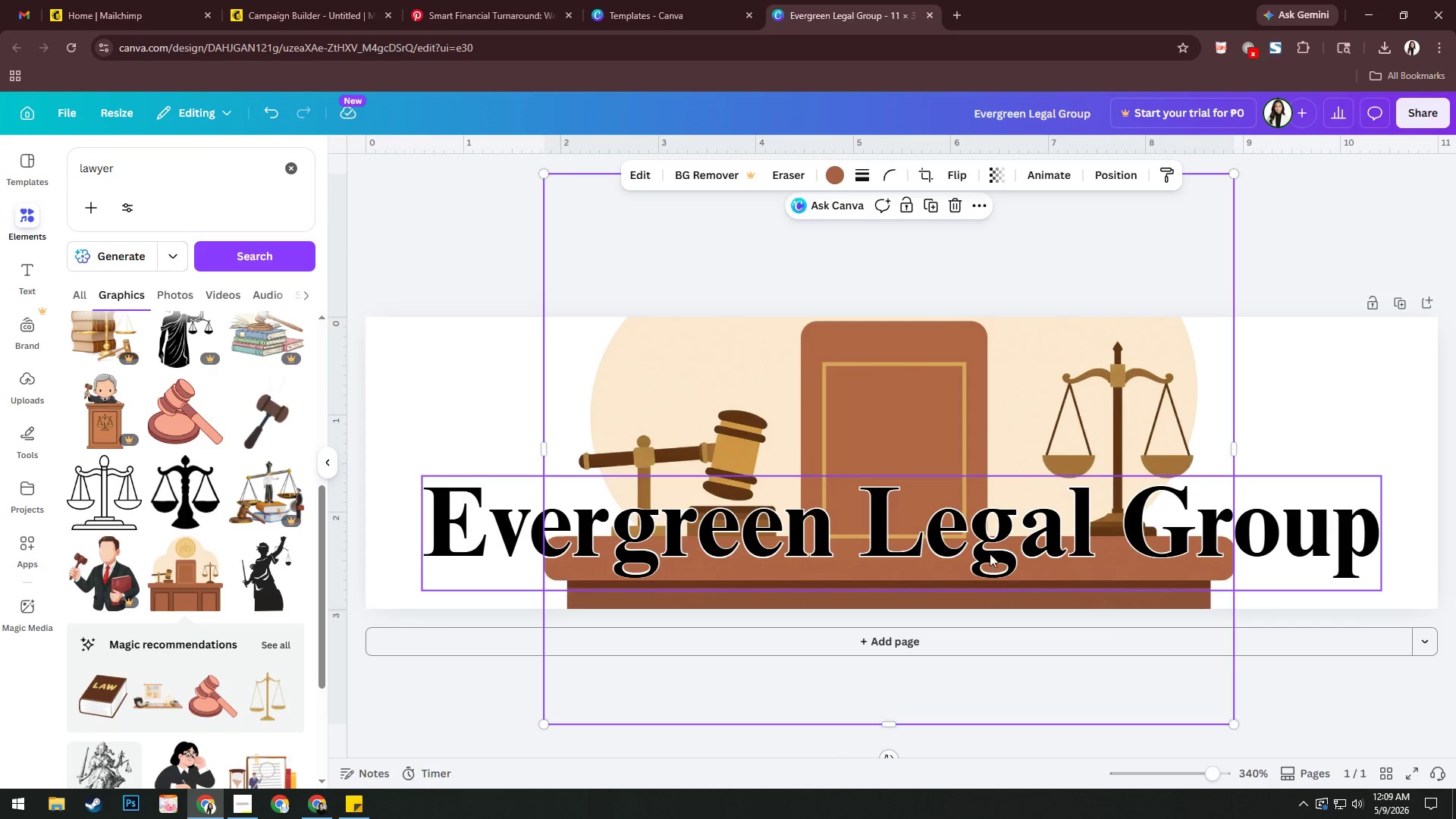 
left_click_drag(start_coordinate=[1005, 545], to_coordinate=[1002, 554])
 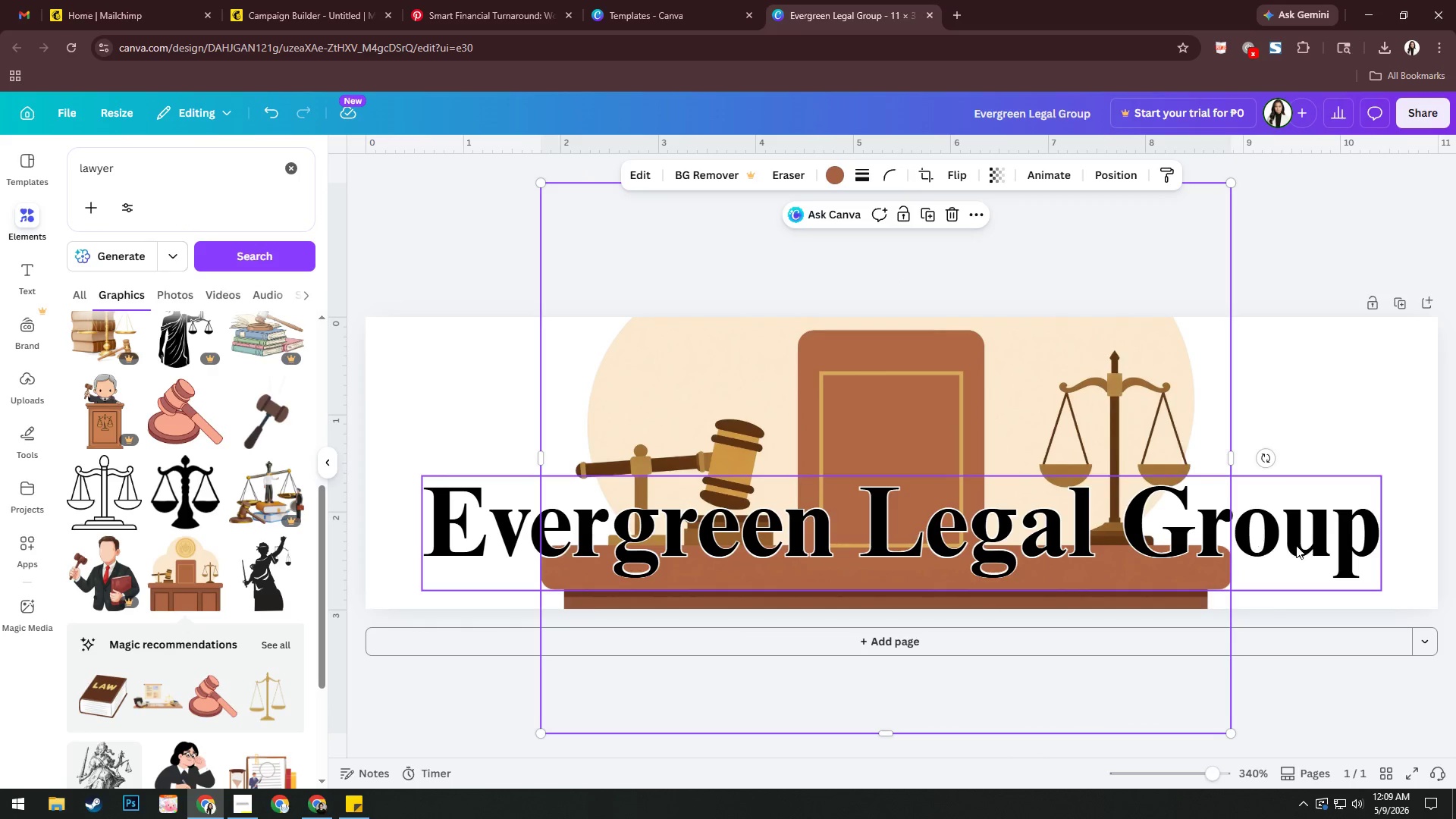 
left_click([1313, 545])
 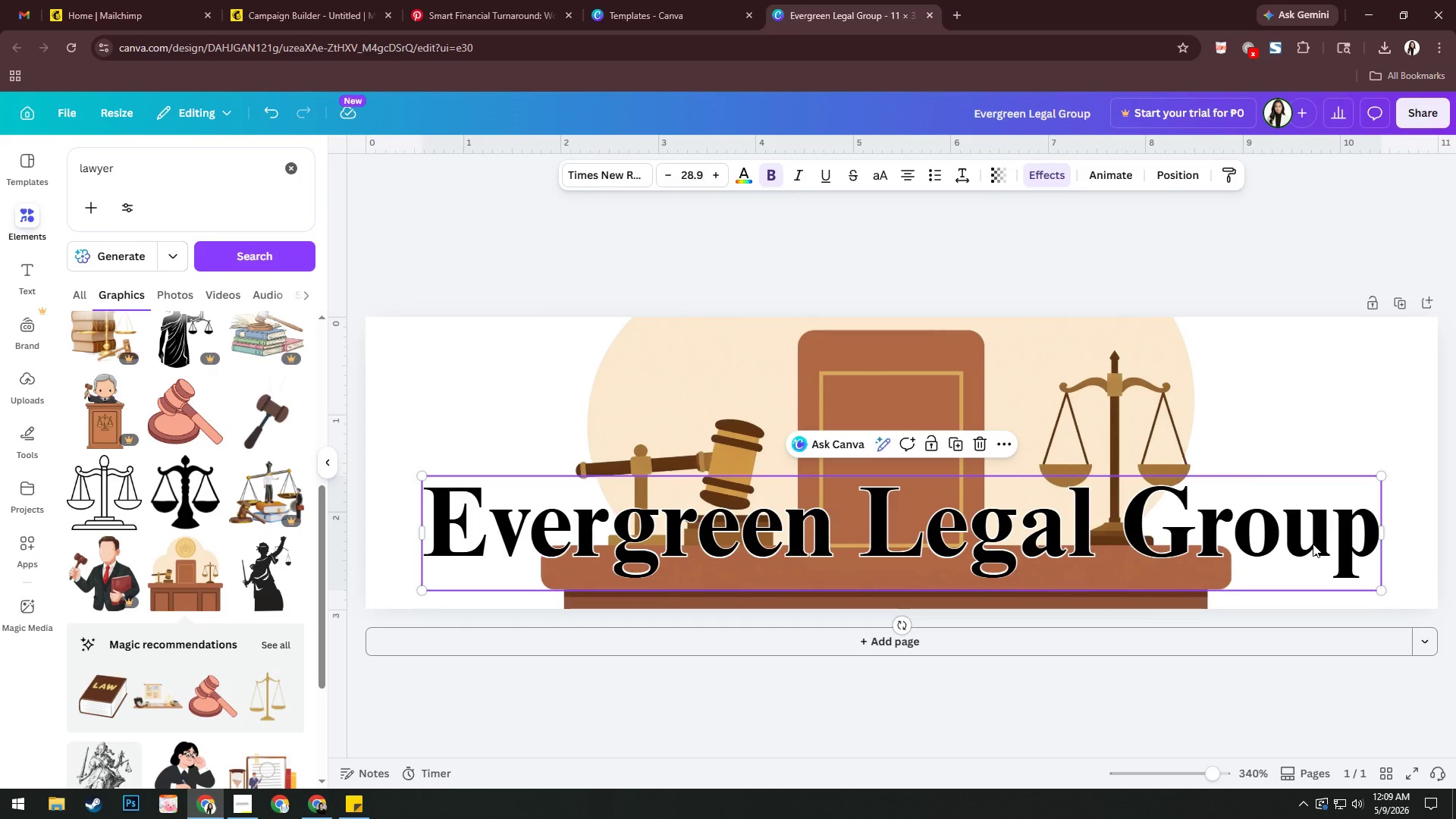 
left_click_drag(start_coordinate=[1313, 544], to_coordinate=[1309, 543])
 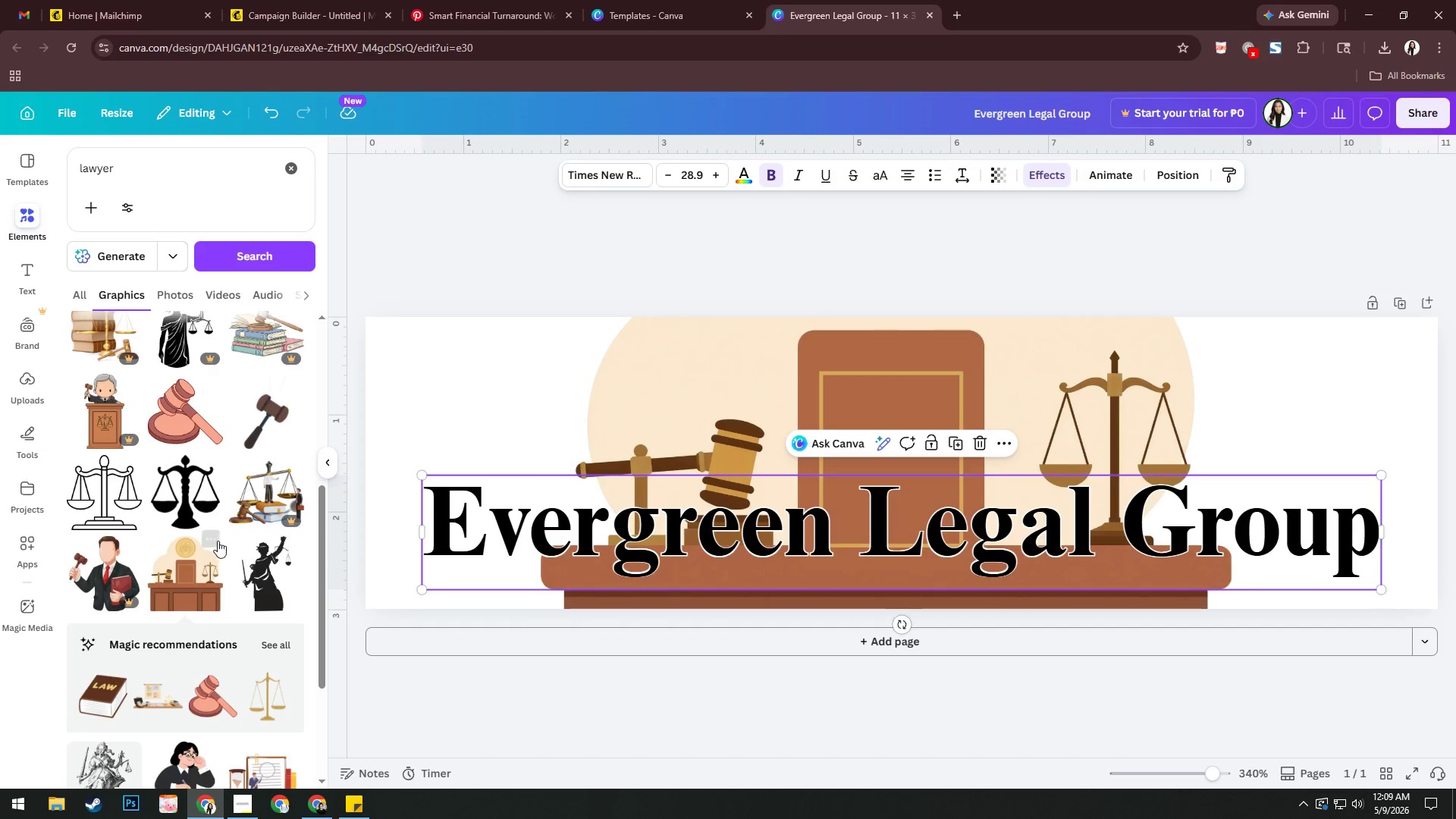 
scroll: coordinate [219, 529], scroll_direction: down, amount: 14.0
 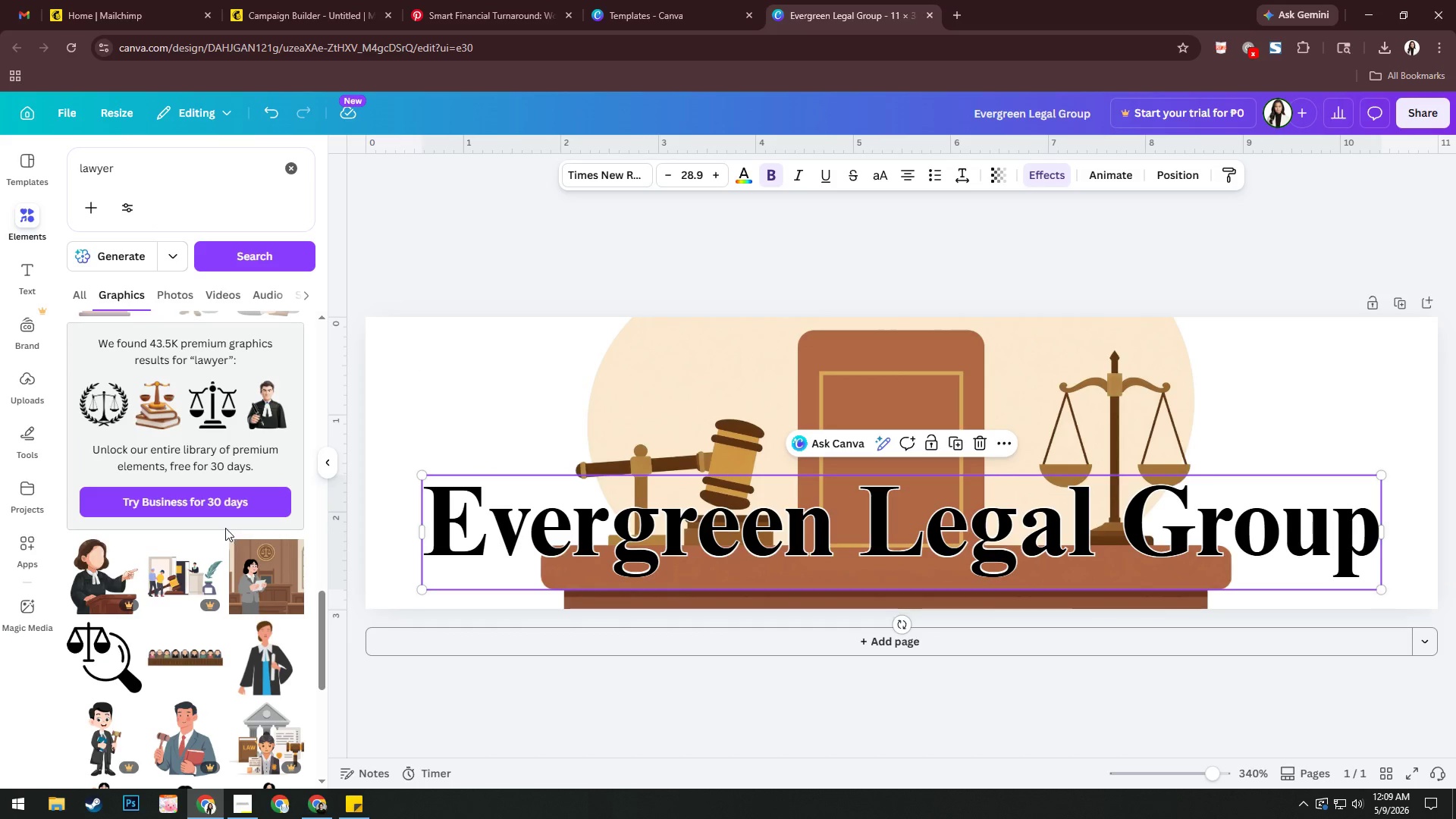 
scroll: coordinate [275, 532], scroll_direction: down, amount: 6.0
 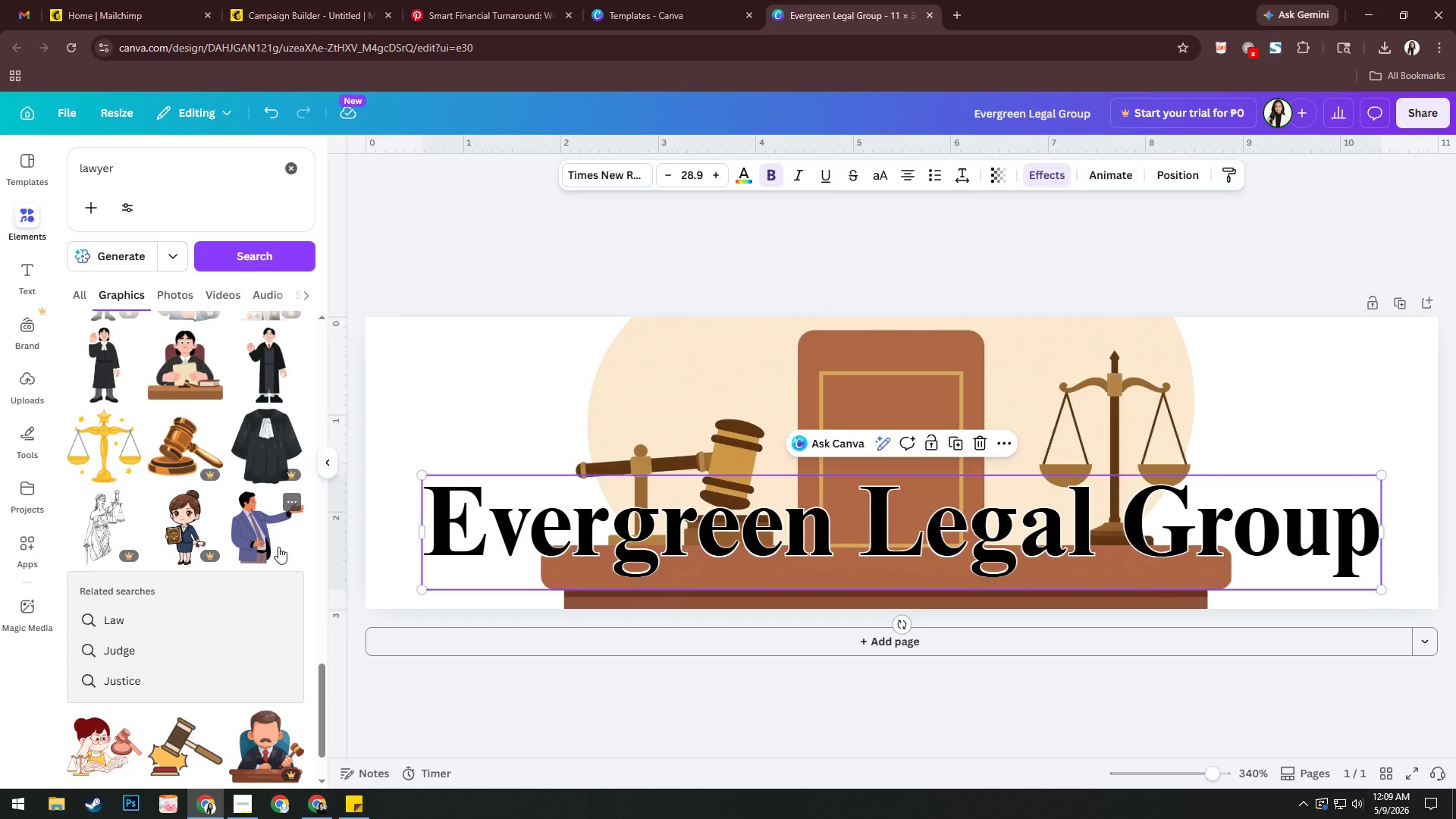 
scroll: coordinate [278, 547], scroll_direction: up, amount: 1.0
 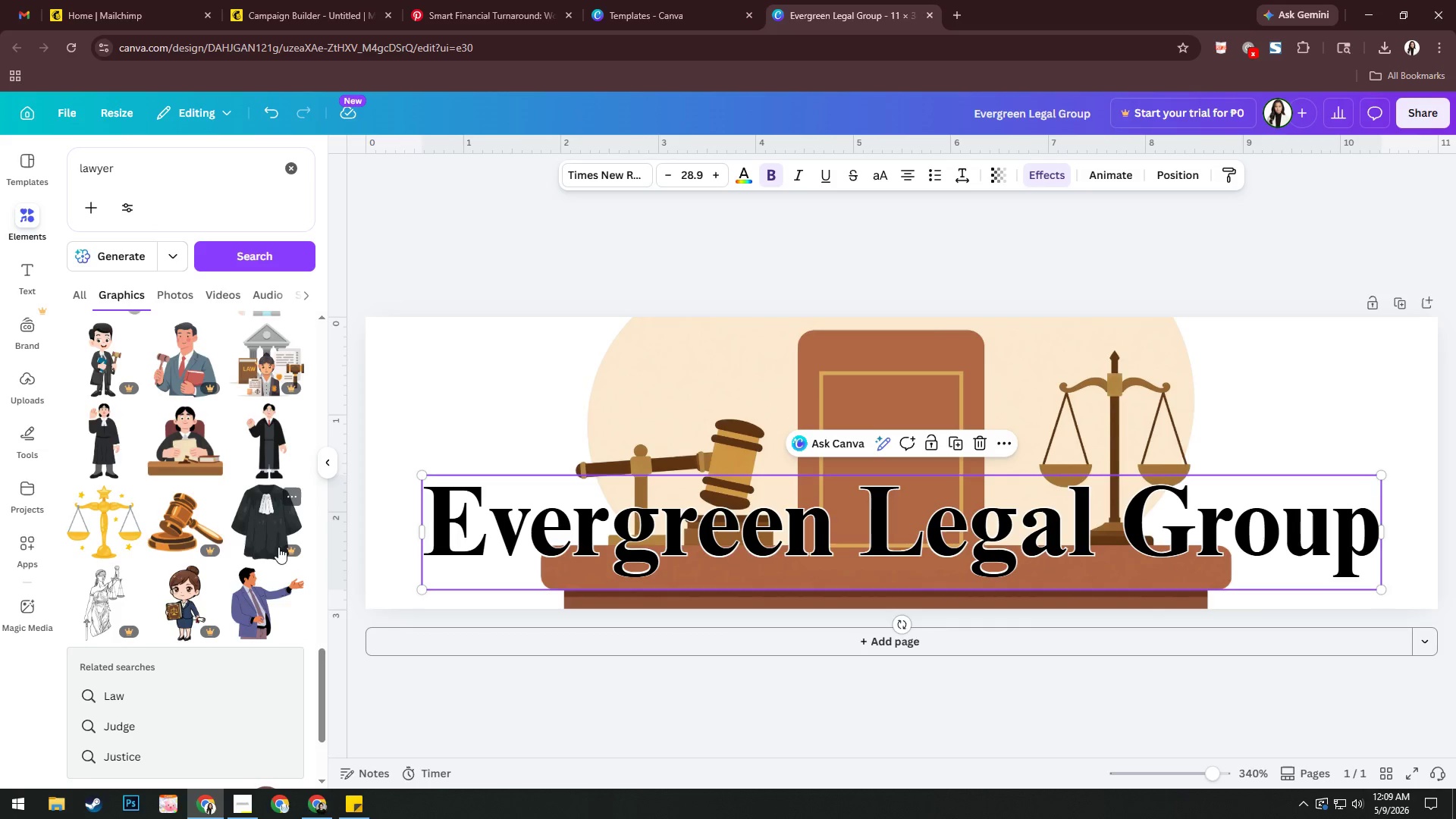 
scroll: coordinate [237, 472], scroll_direction: down, amount: 15.0
 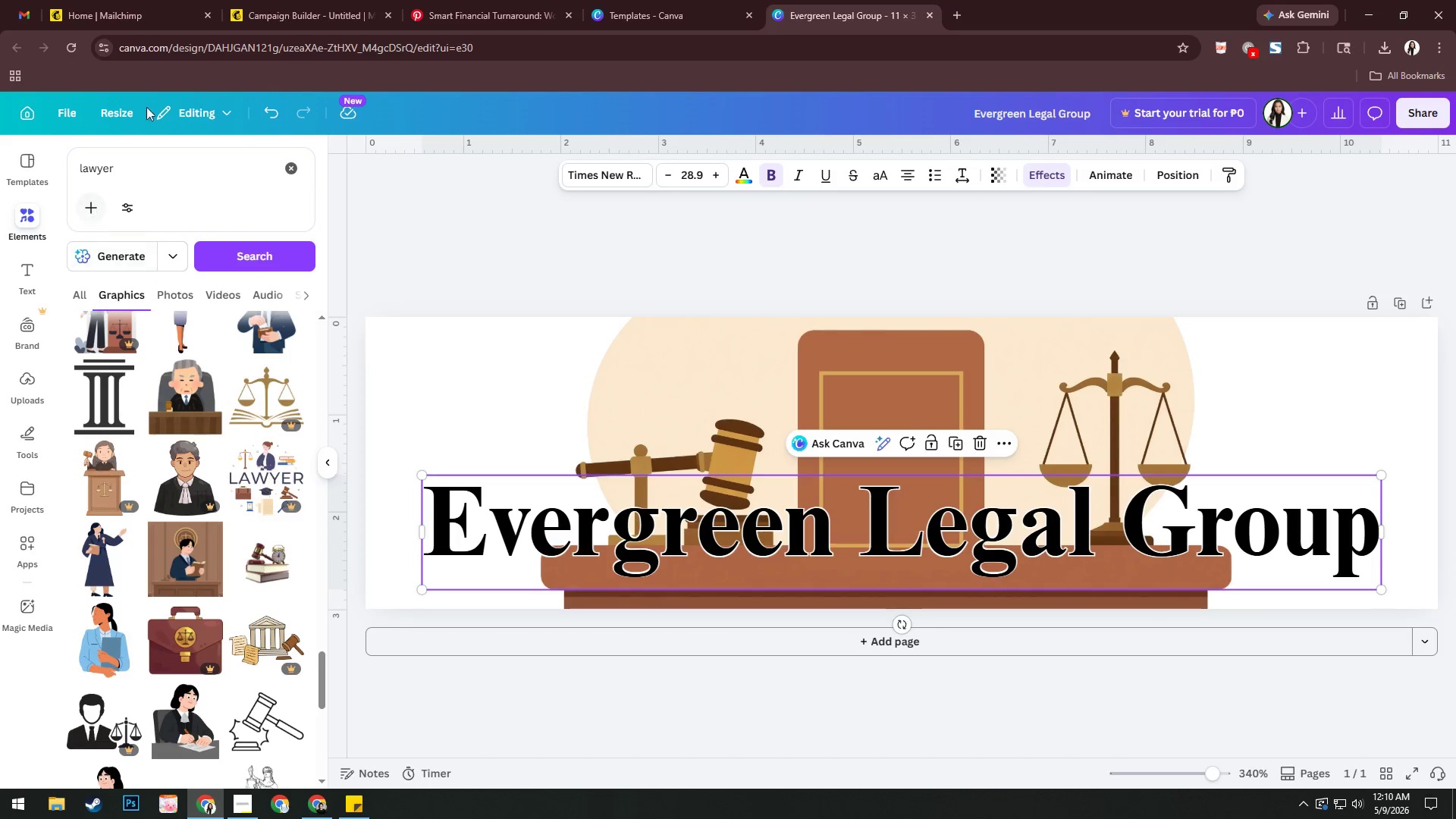 
left_click_drag(start_coordinate=[165, 175], to_coordinate=[0, 182])
 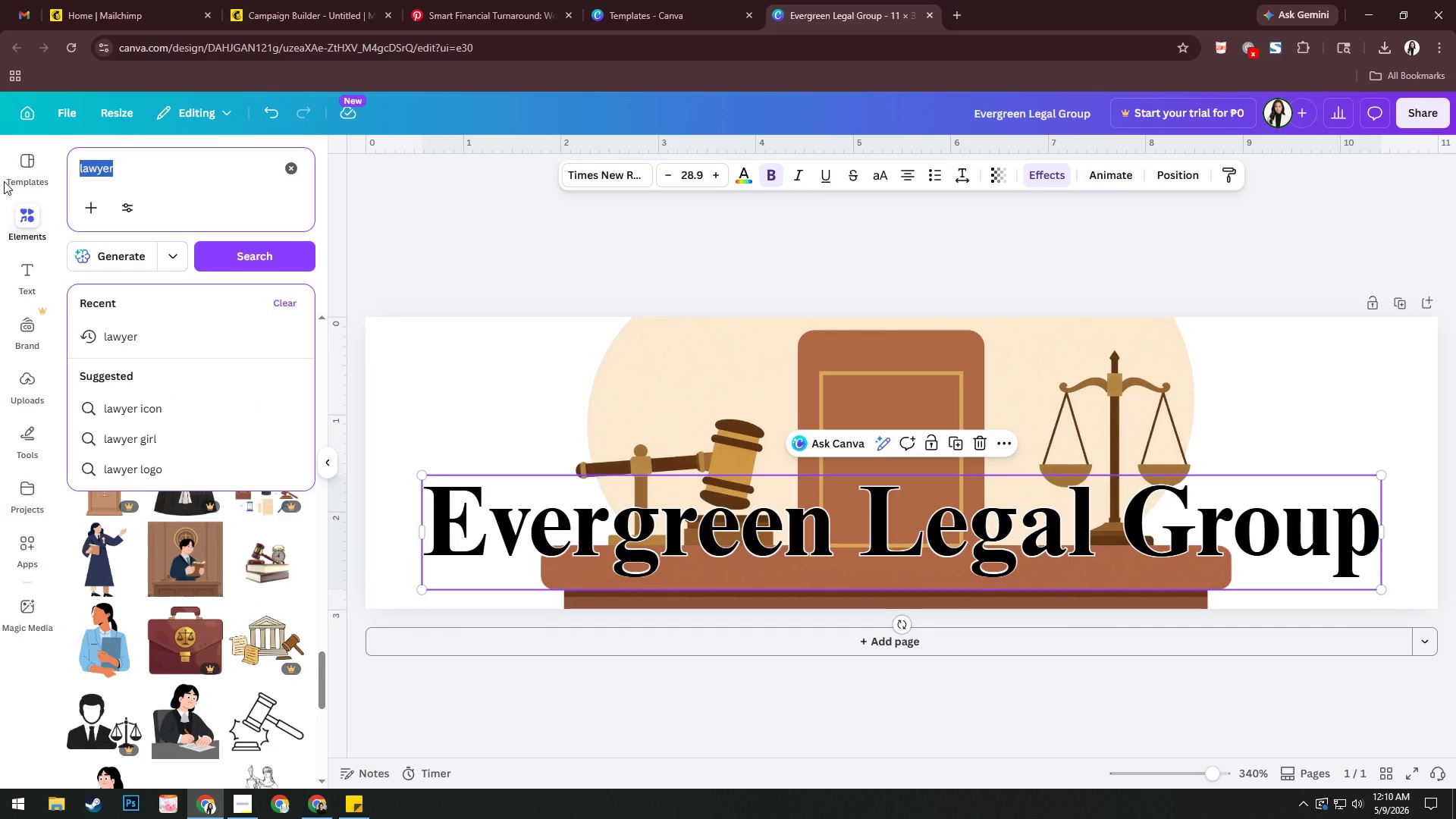 
type(pillar)
 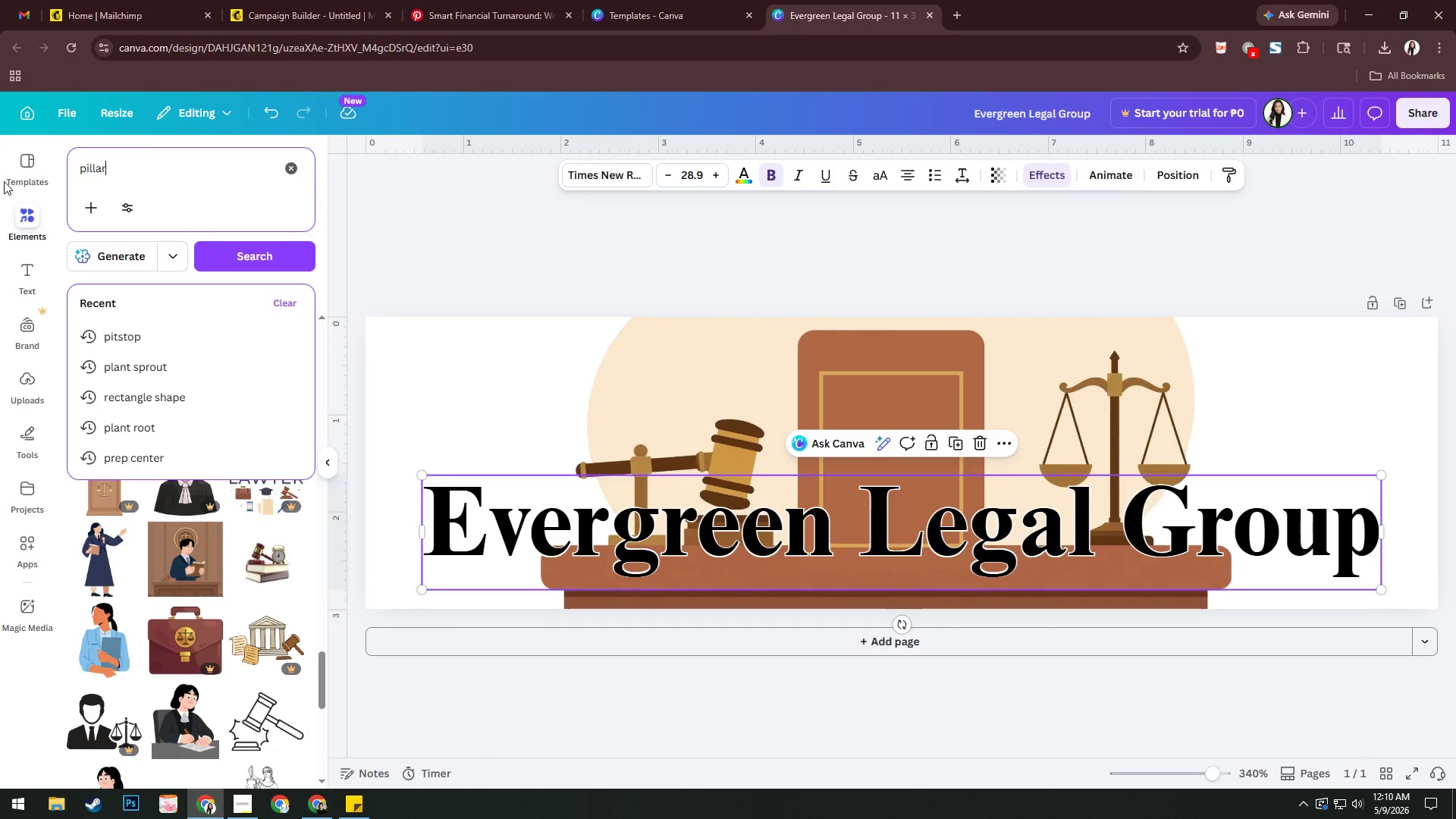 
key(Enter)
 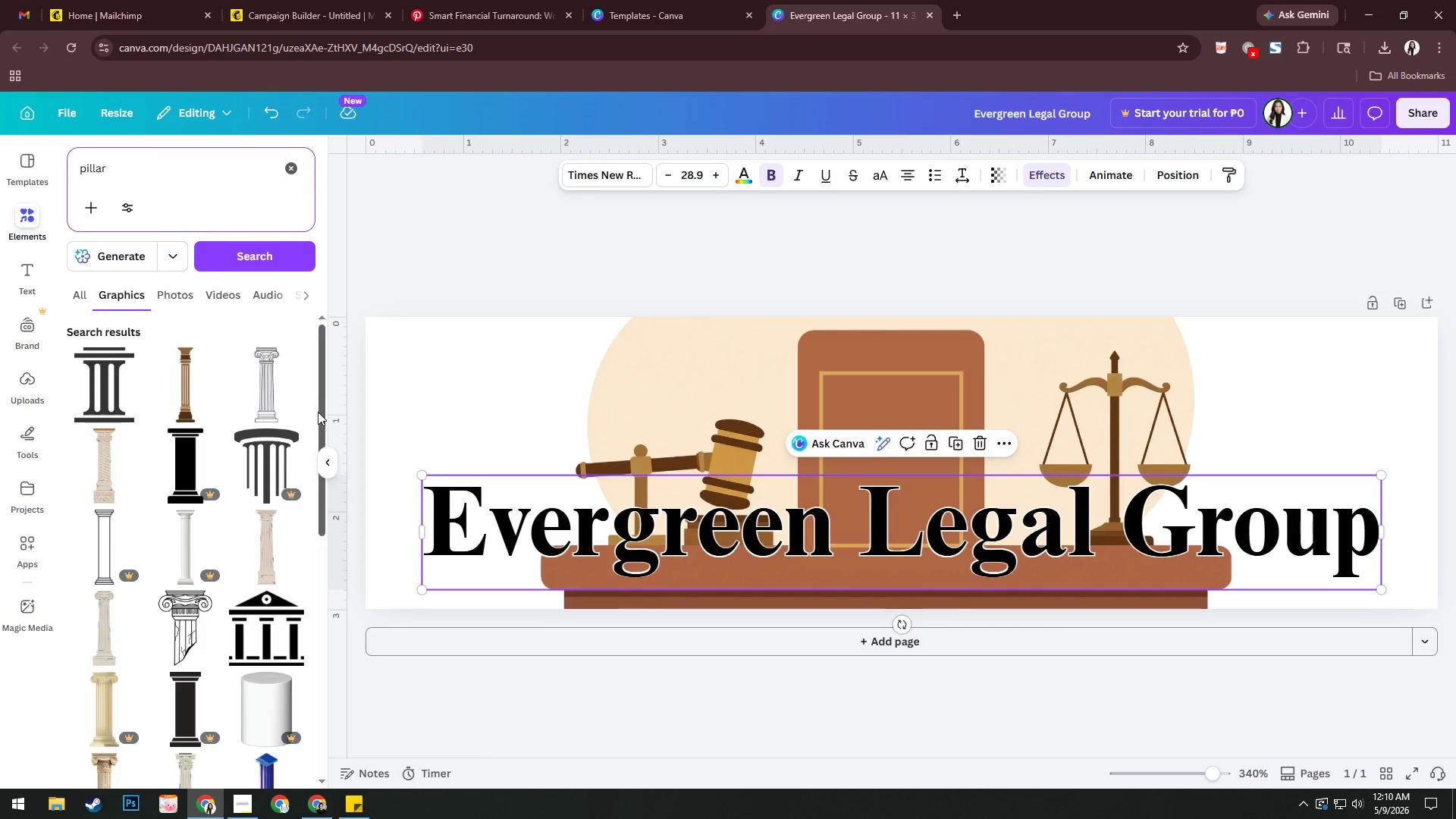 
scroll: coordinate [252, 480], scroll_direction: down, amount: 19.0
 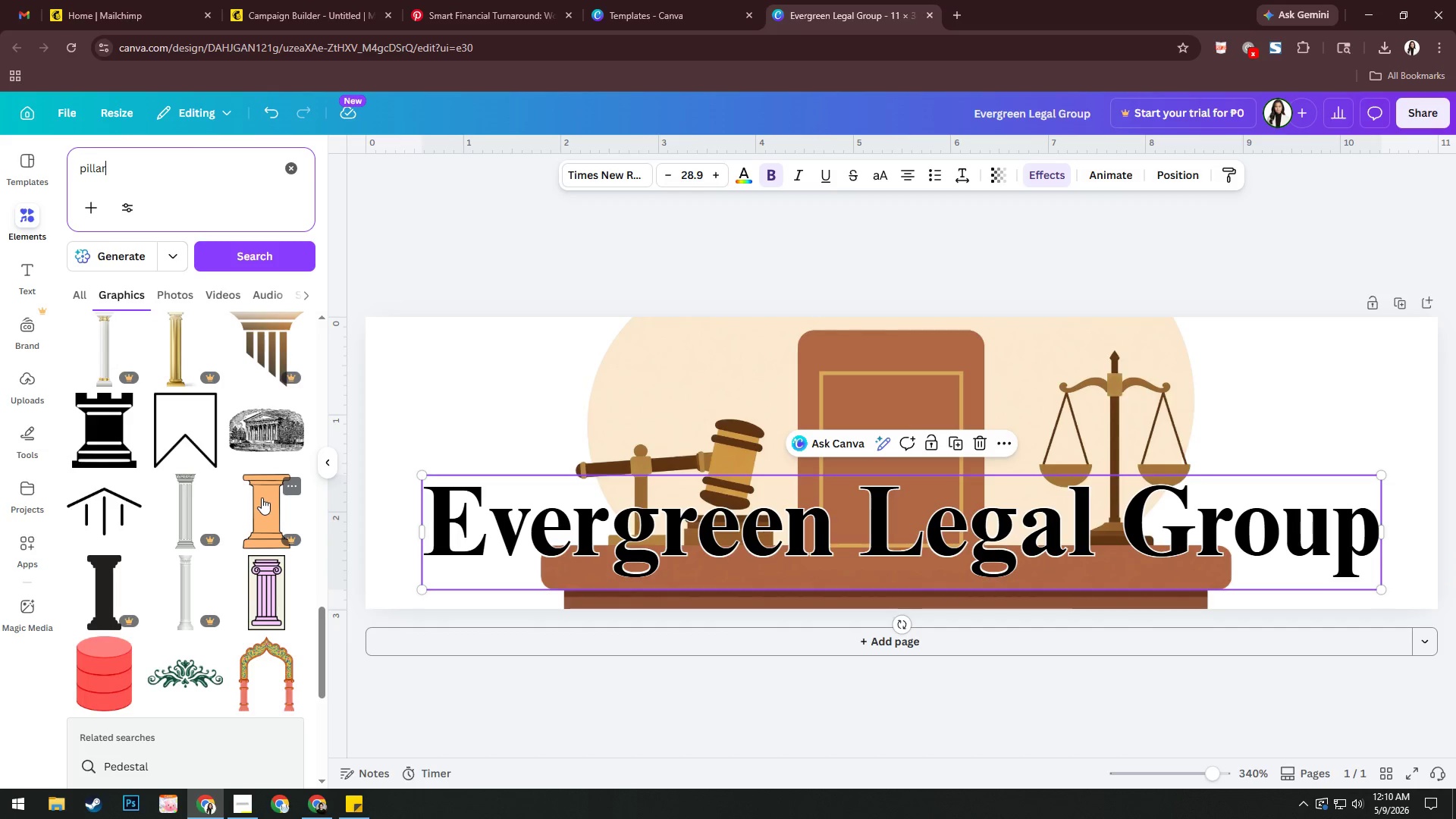 
scroll: coordinate [127, 502], scroll_direction: down, amount: 19.0
 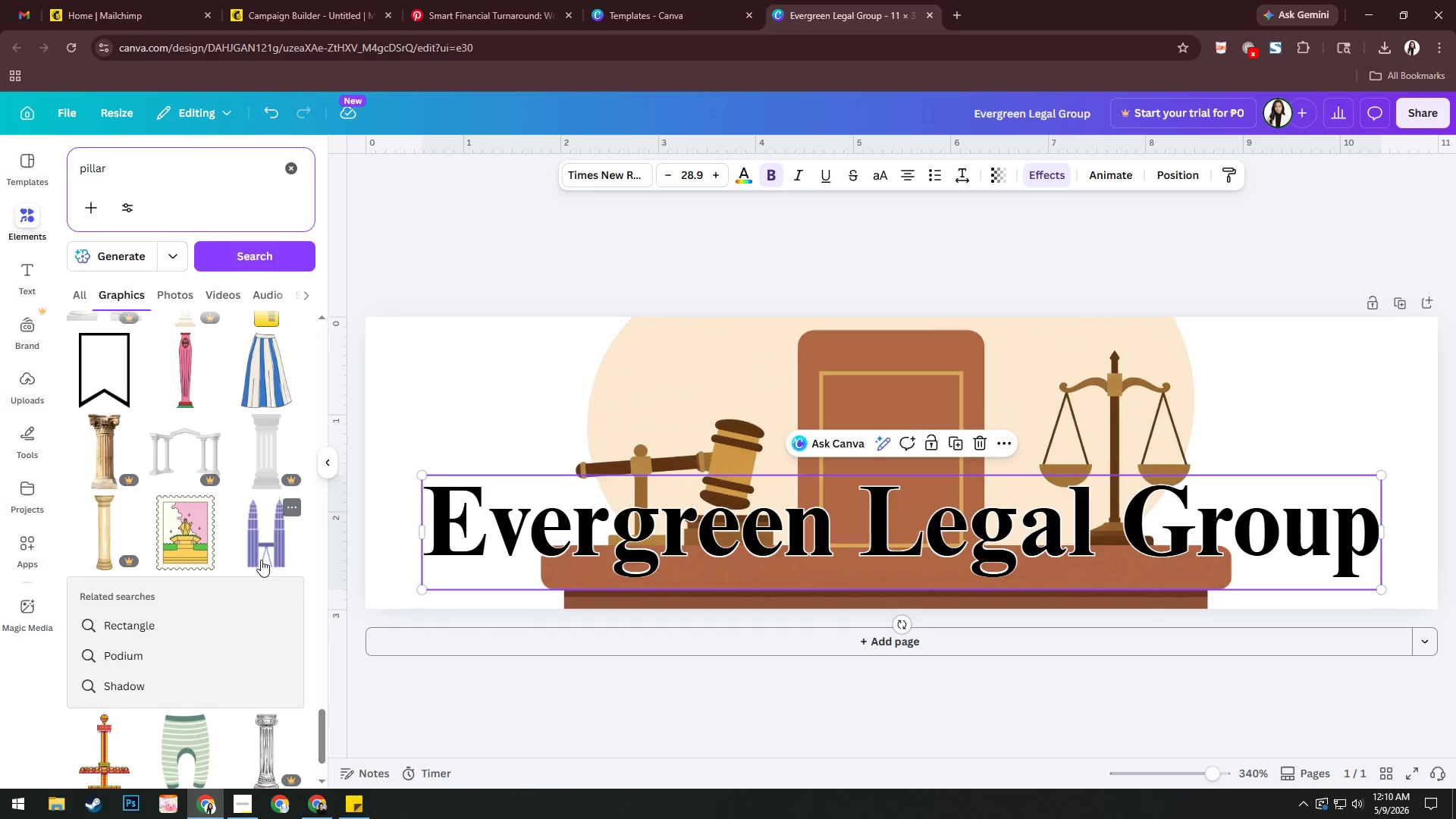 
scroll: coordinate [242, 540], scroll_direction: down, amount: 21.0
 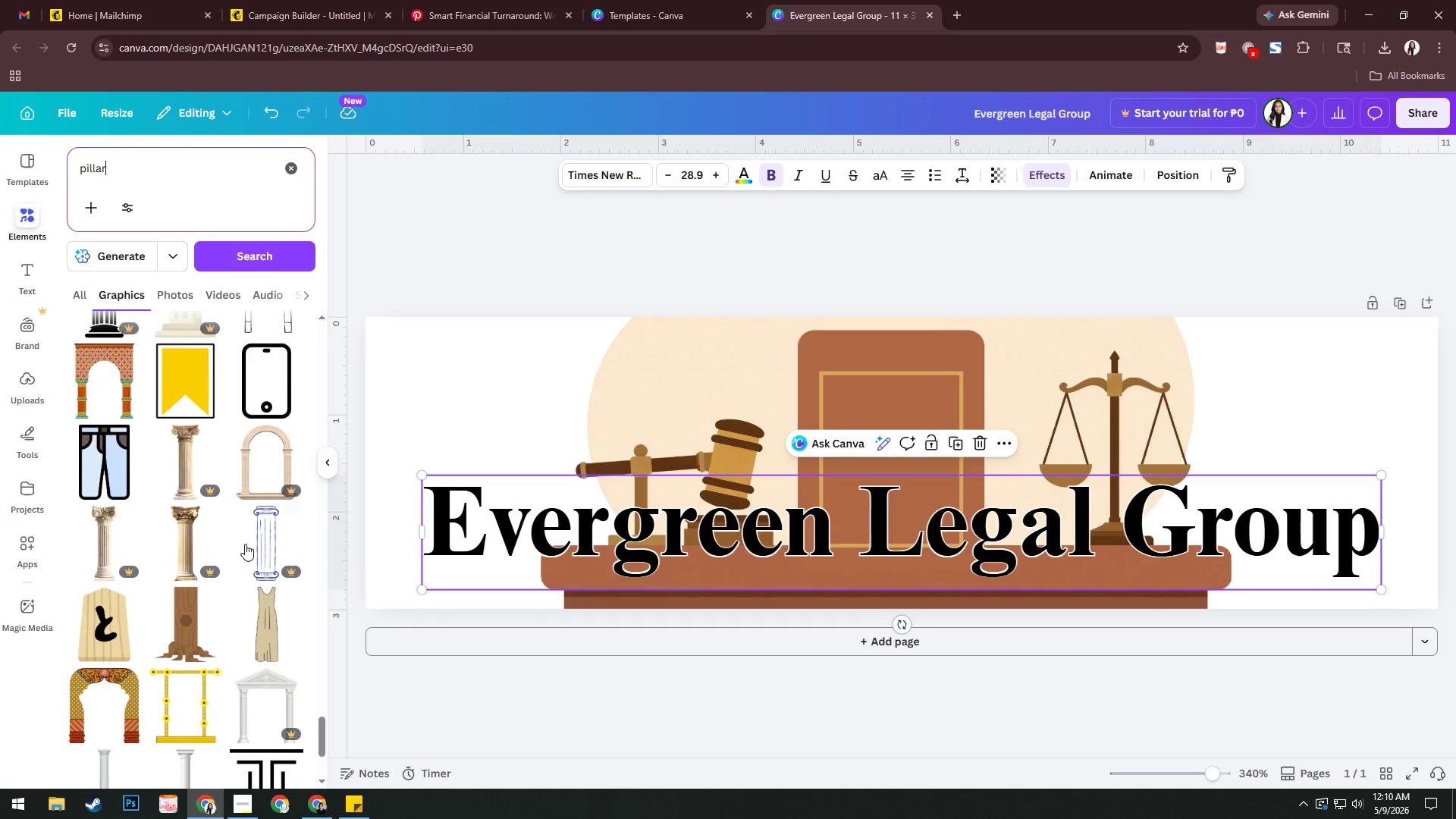 
scroll: coordinate [245, 544], scroll_direction: up, amount: 3.0
 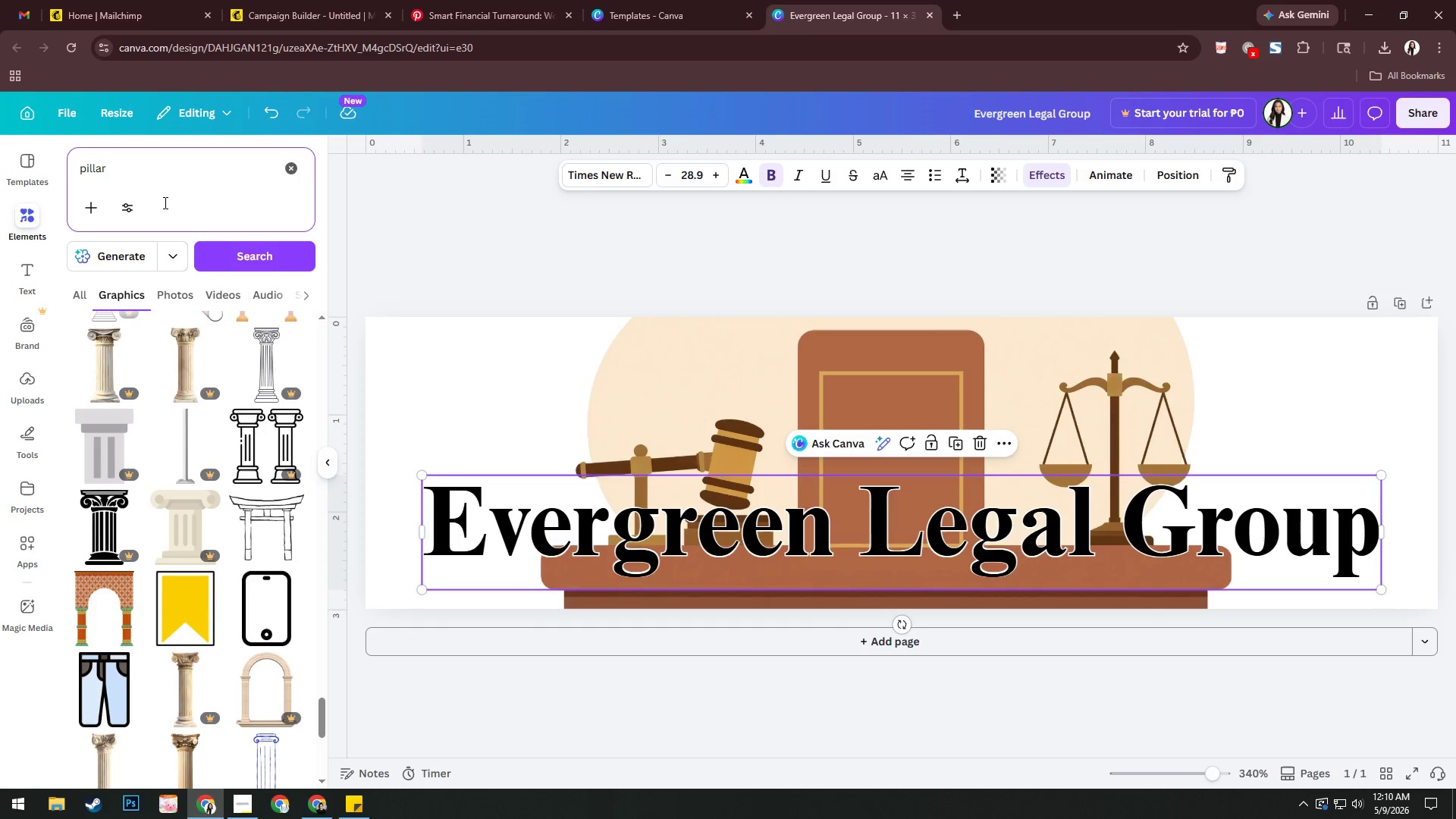 
left_click([166, 177])
 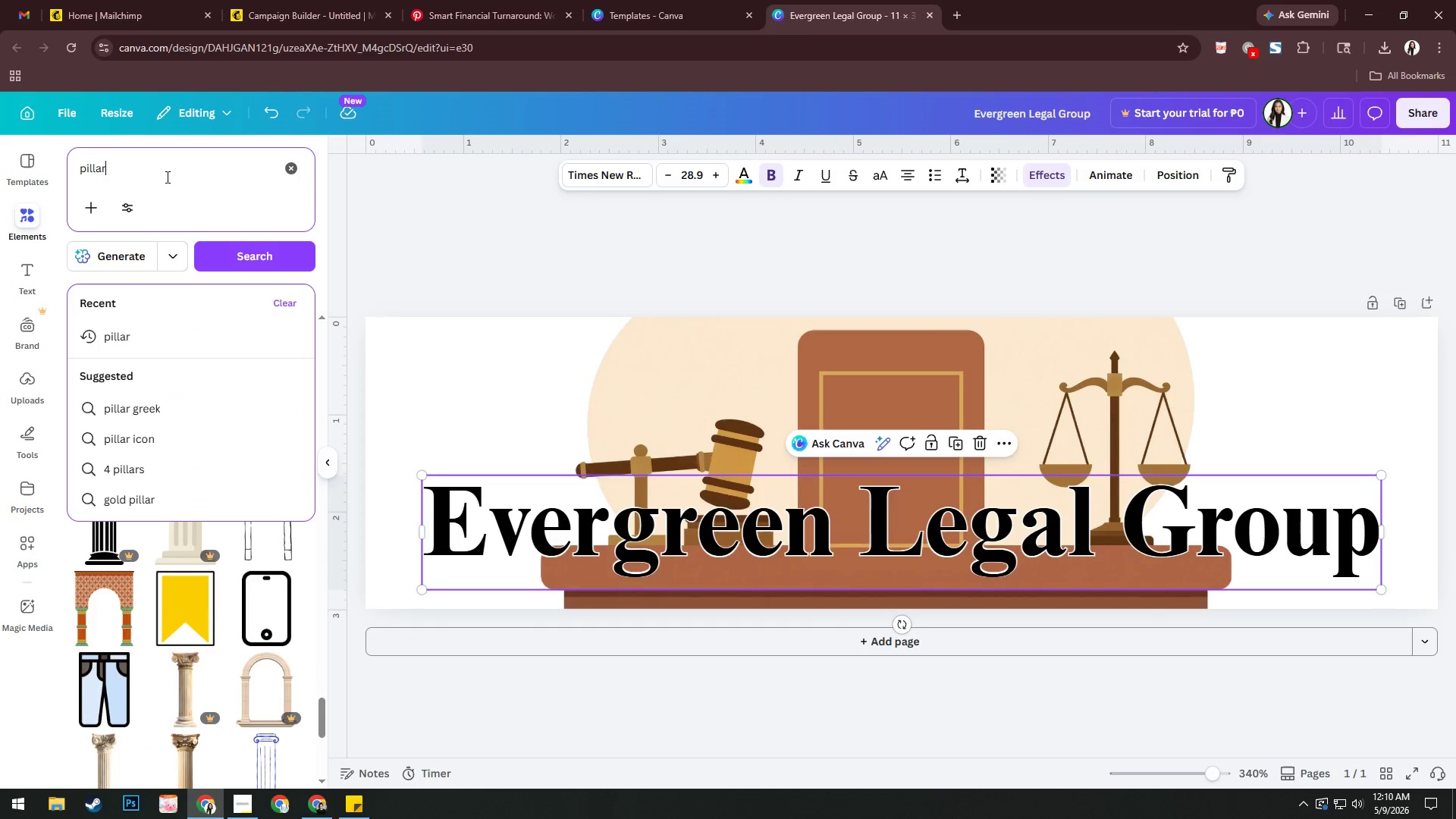 
type( law firm)
 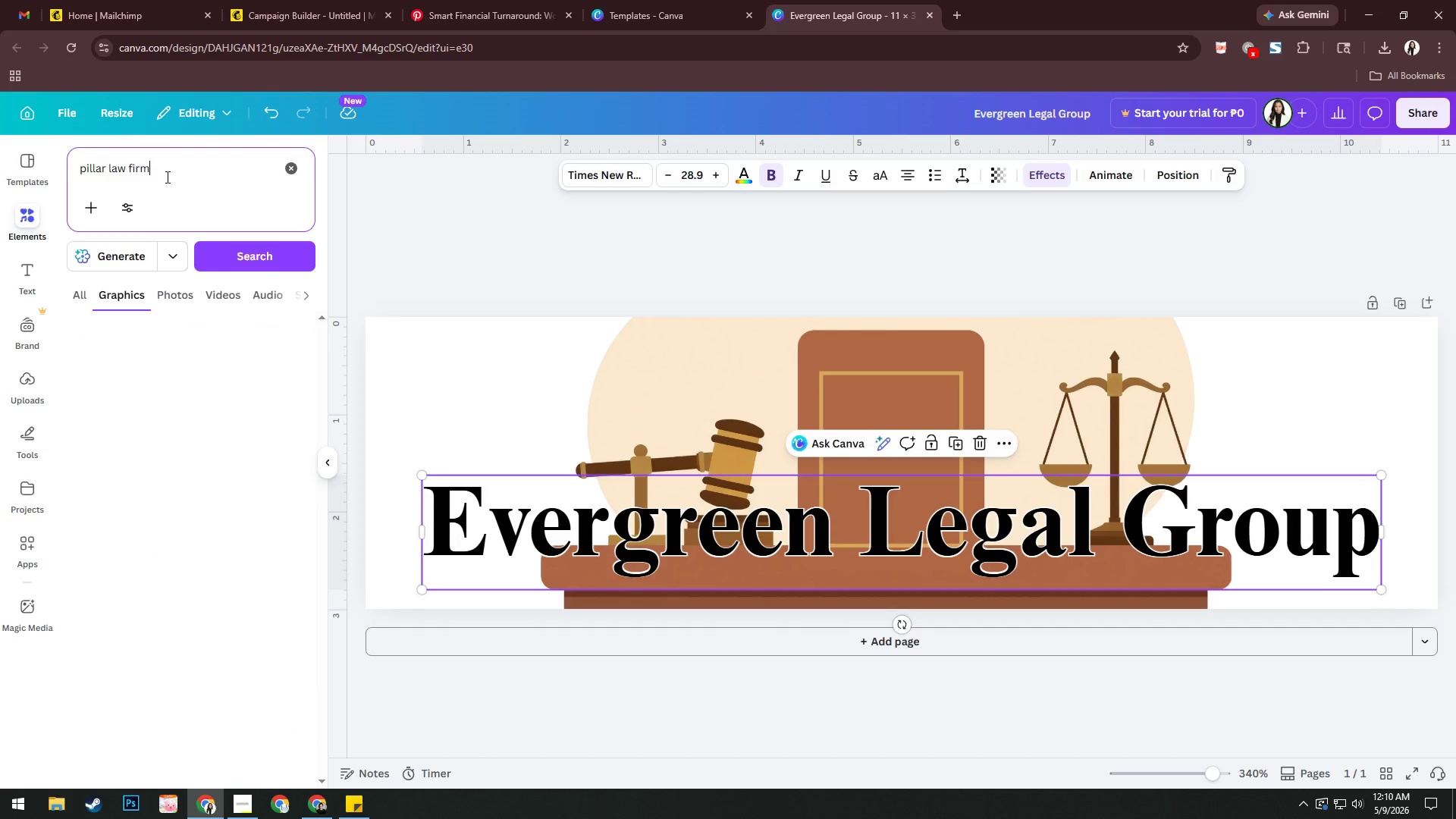 
key(Enter)
 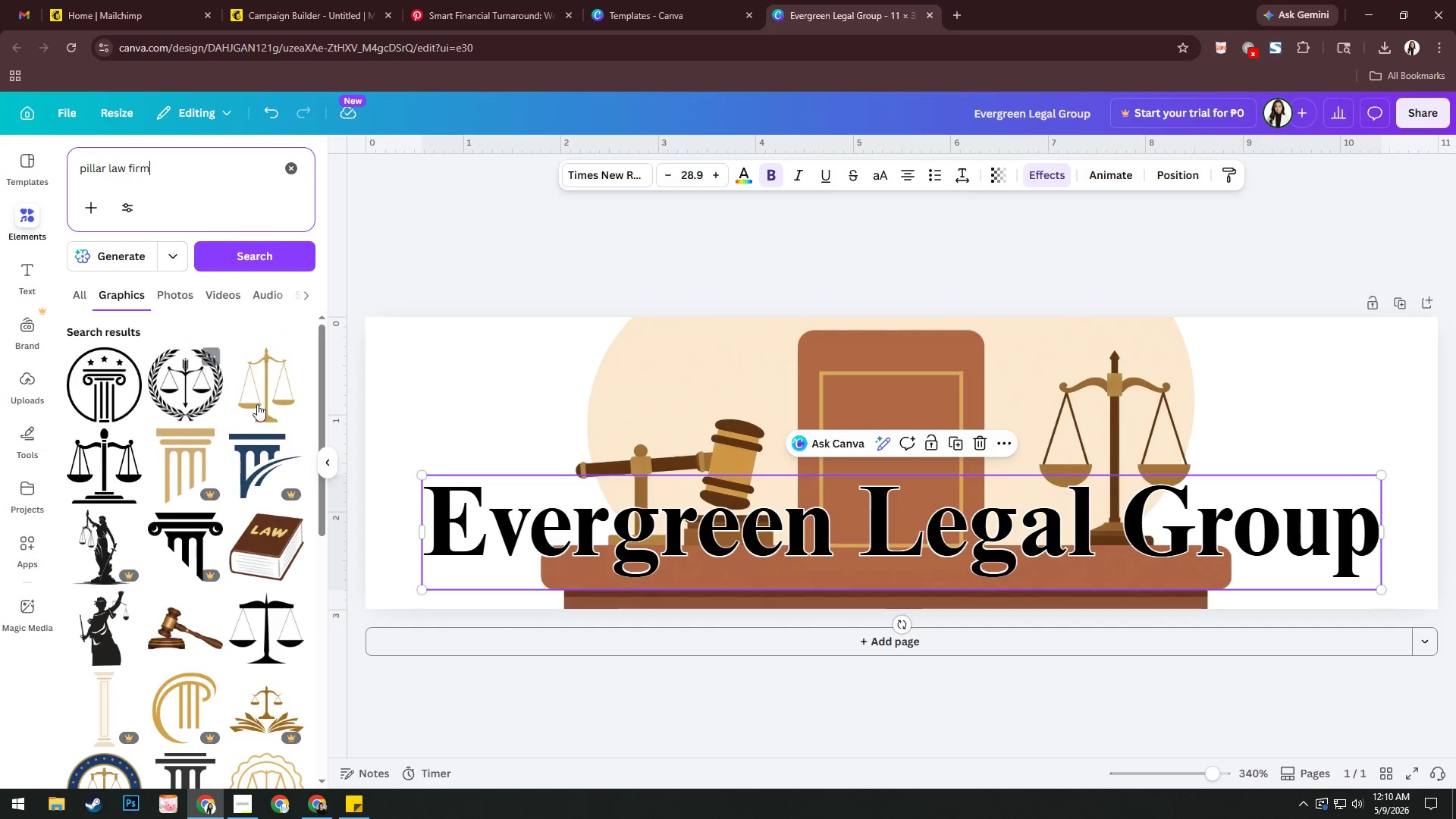 
mouse_move([220, 494])
 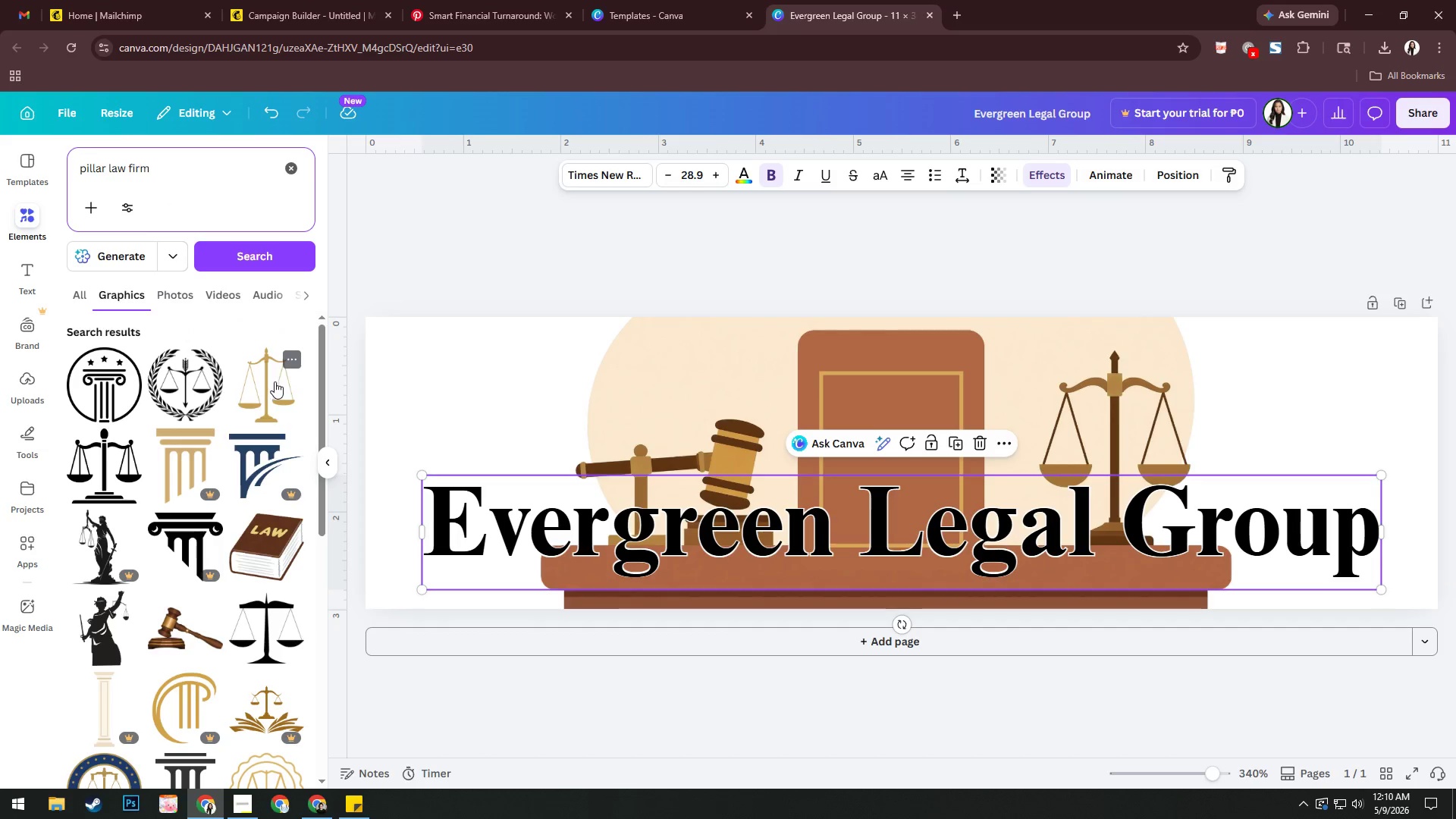 
scroll: coordinate [252, 516], scroll_direction: down, amount: 15.0
 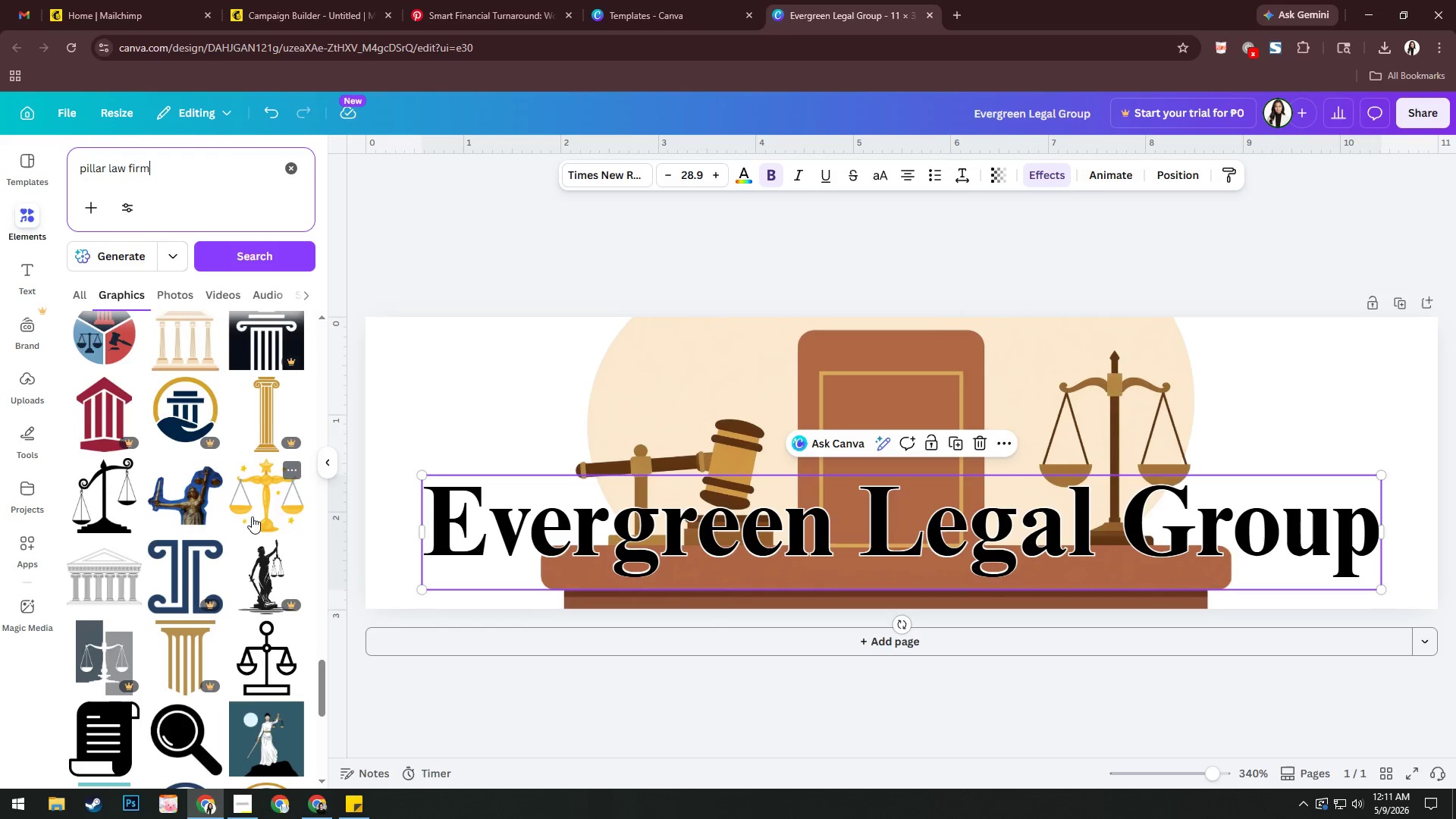 
scroll: coordinate [204, 492], scroll_direction: down, amount: 14.0
 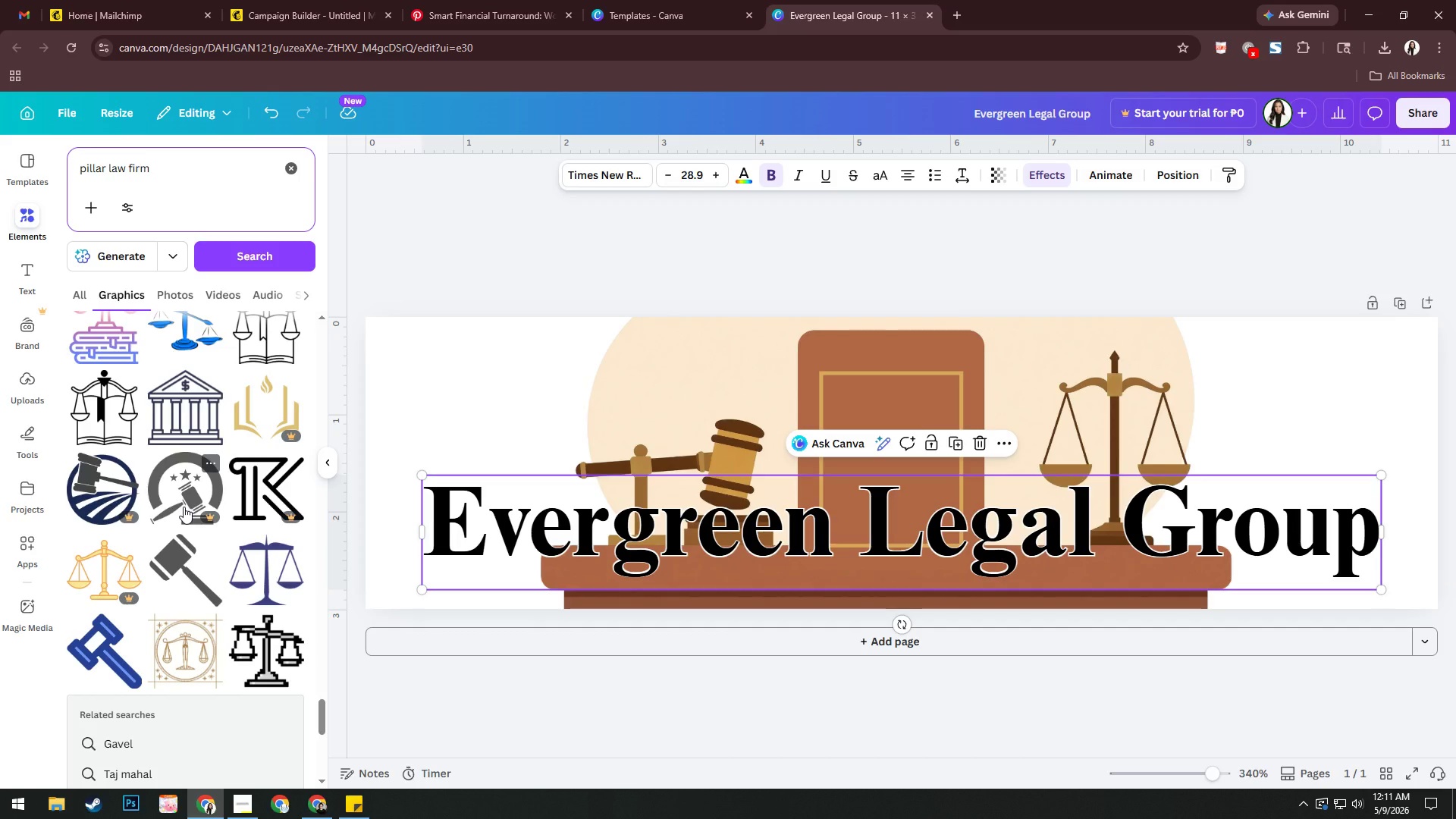 
scroll: coordinate [212, 596], scroll_direction: down, amount: 8.0
 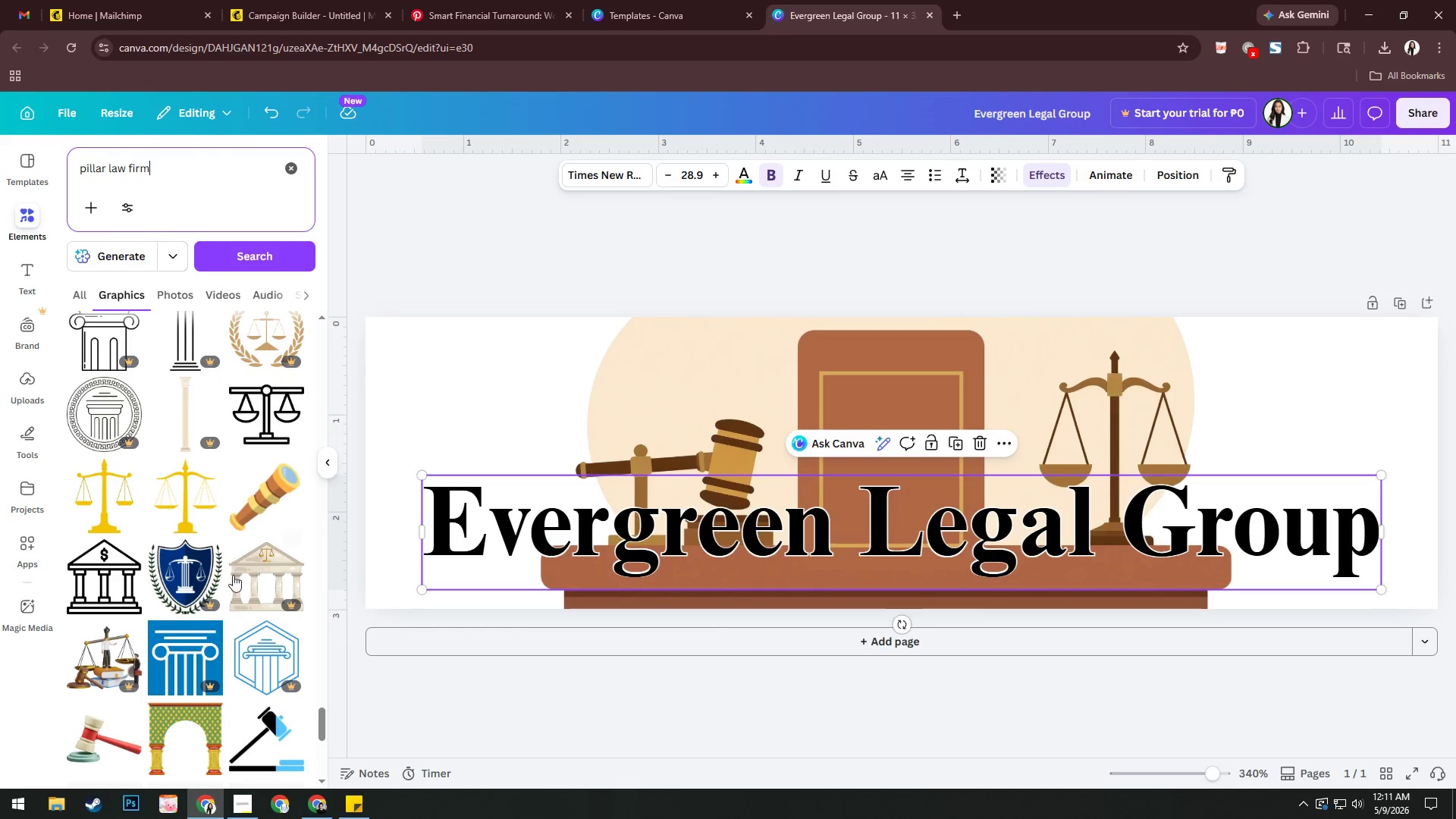 
mouse_move([219, 475])
 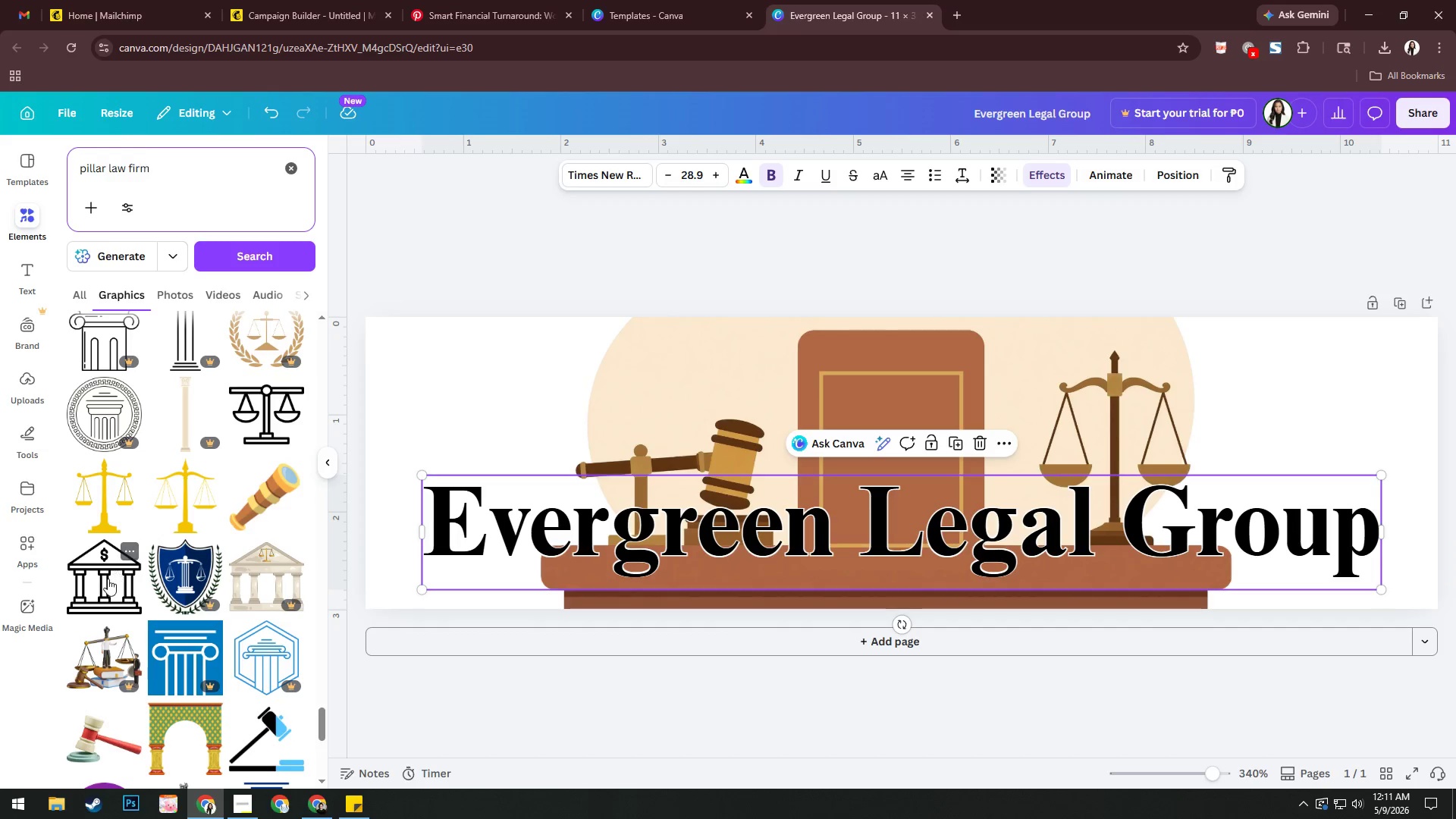 
left_click_drag(start_coordinate=[108, 579], to_coordinate=[431, 358])
 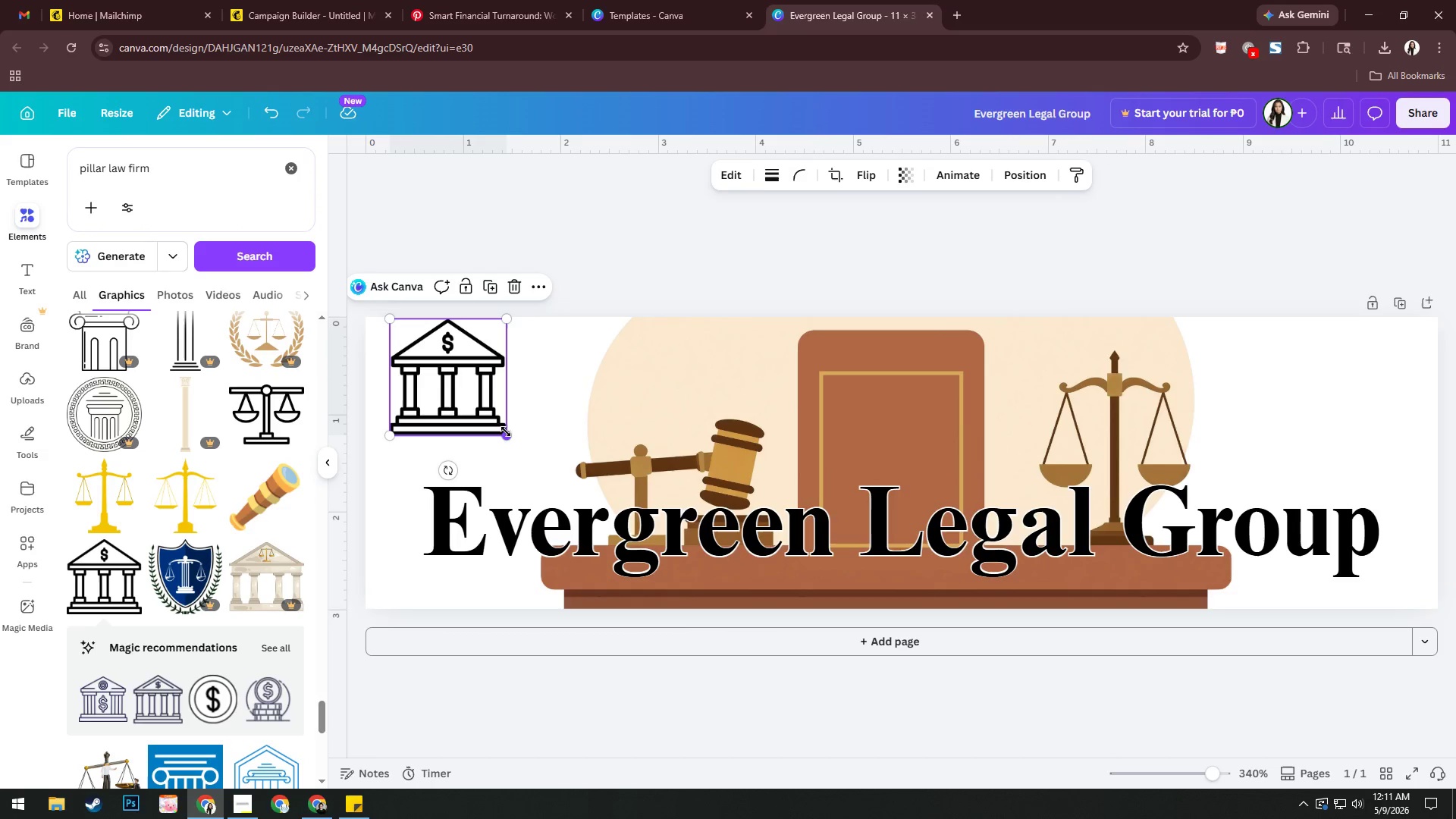 
left_click_drag(start_coordinate=[506, 431], to_coordinate=[1327, 667])
 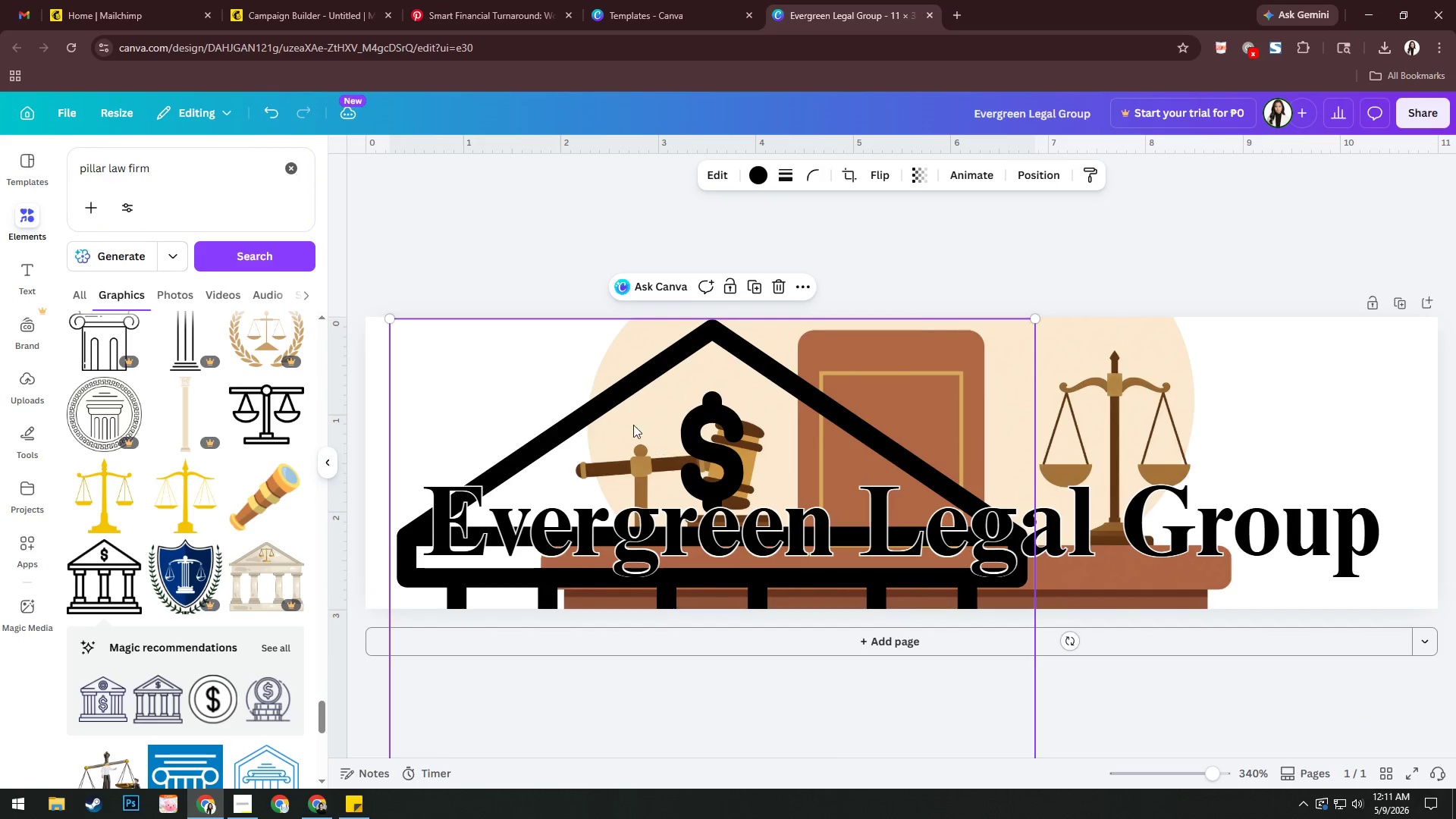 
right_click([601, 405])
 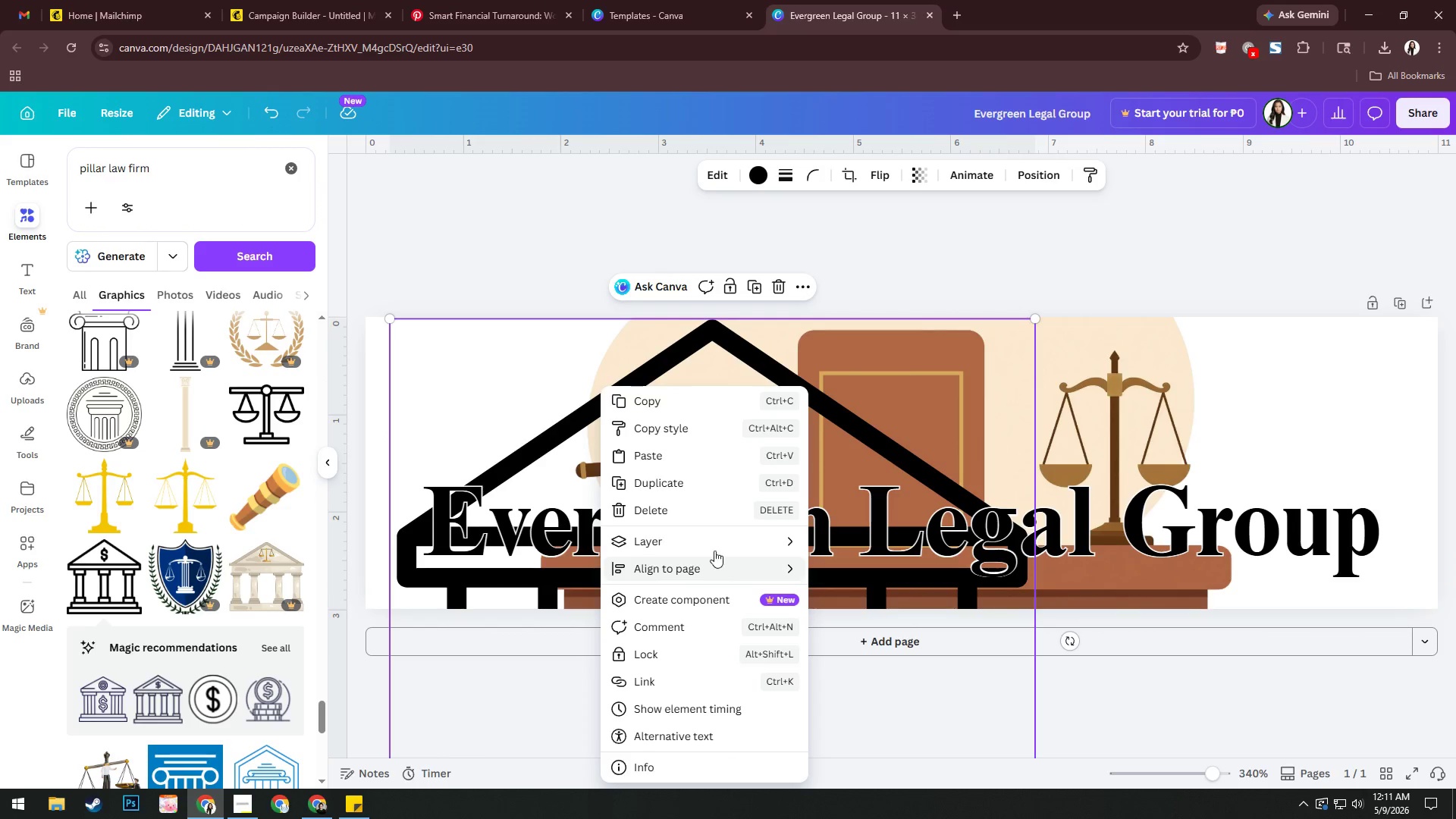 
left_click([720, 537])
 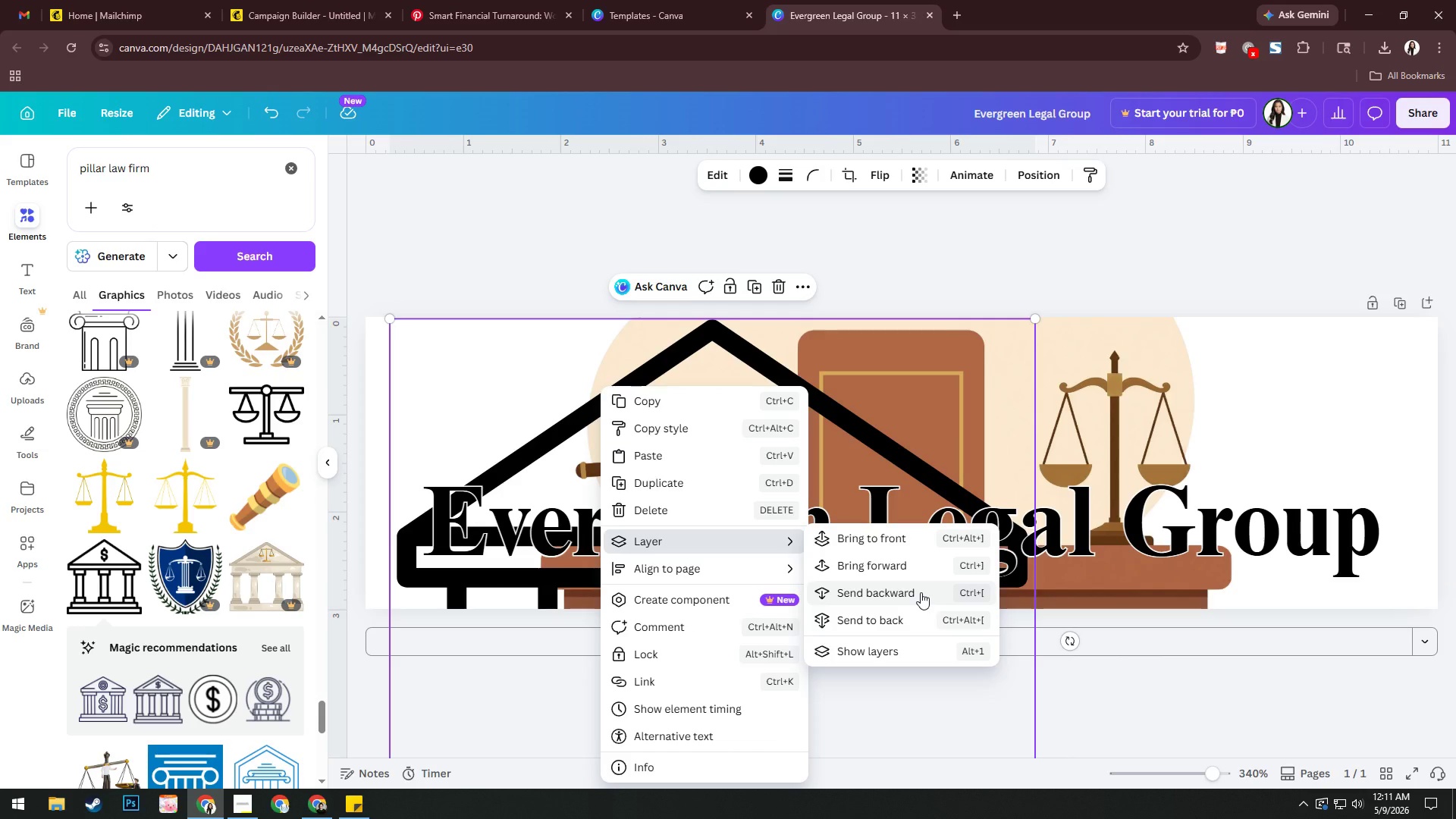 
left_click([915, 615])
 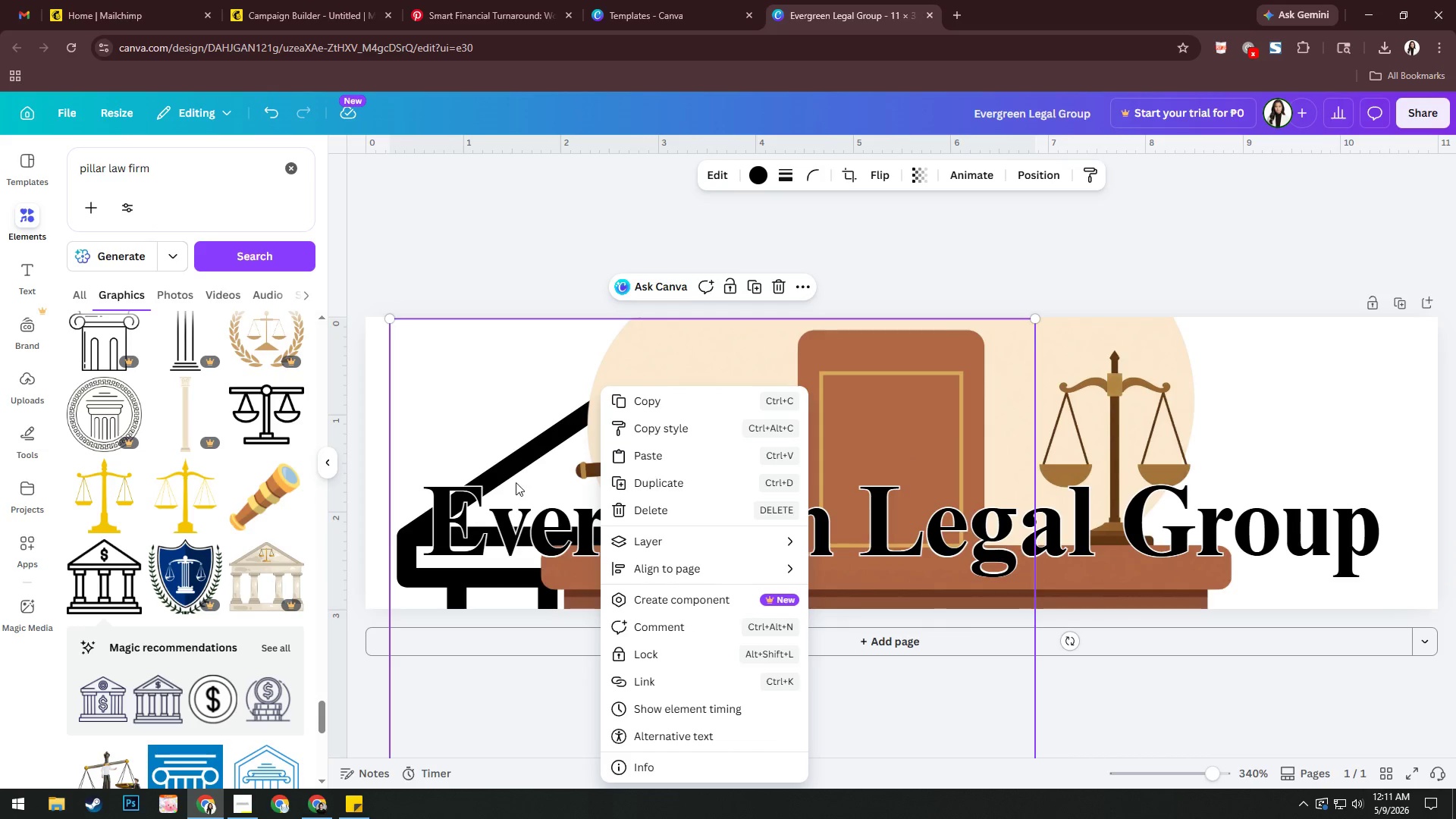 
left_click_drag(start_coordinate=[497, 469], to_coordinate=[578, 240])
 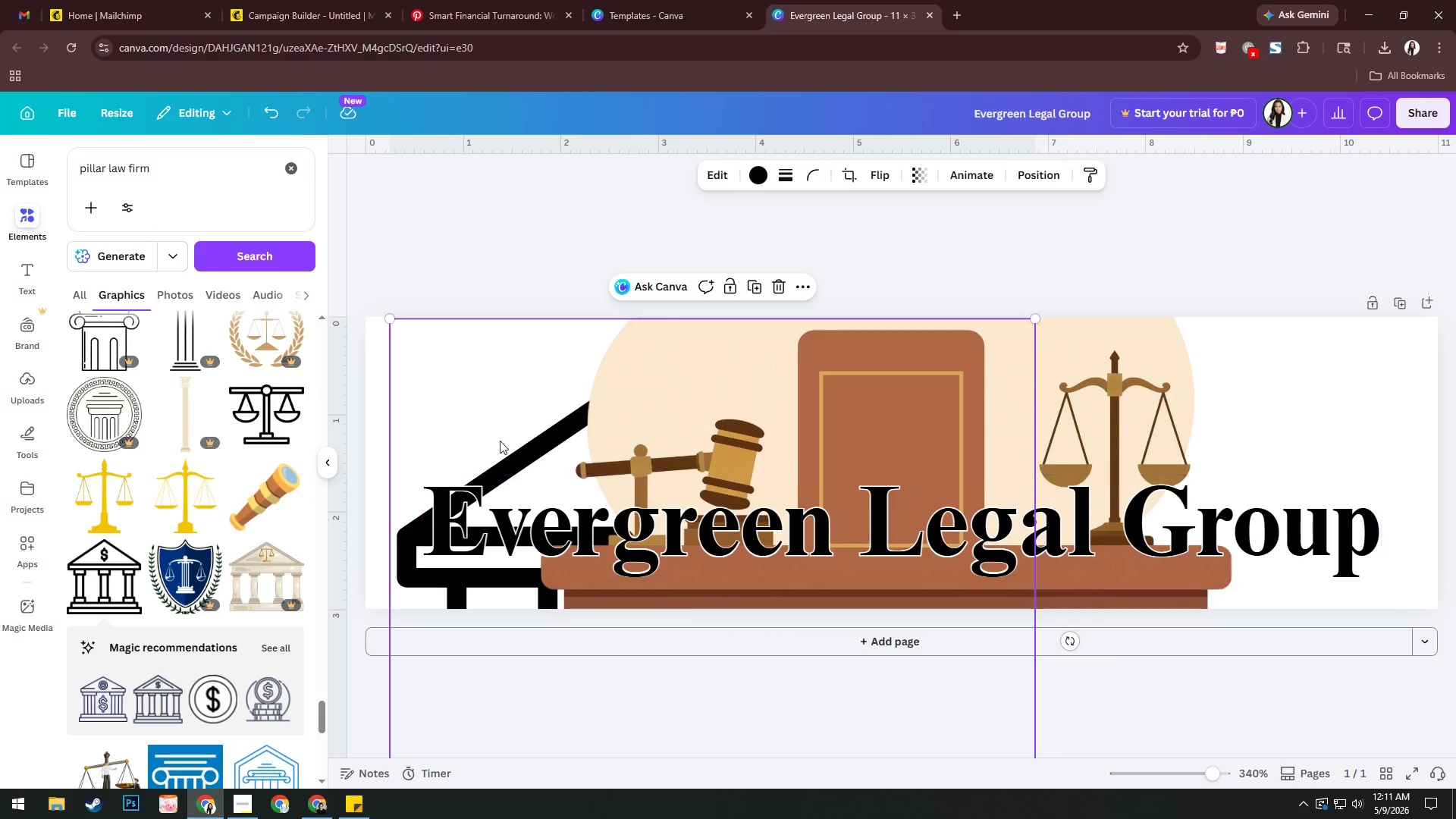 
left_click_drag(start_coordinate=[505, 400], to_coordinate=[555, 135])
 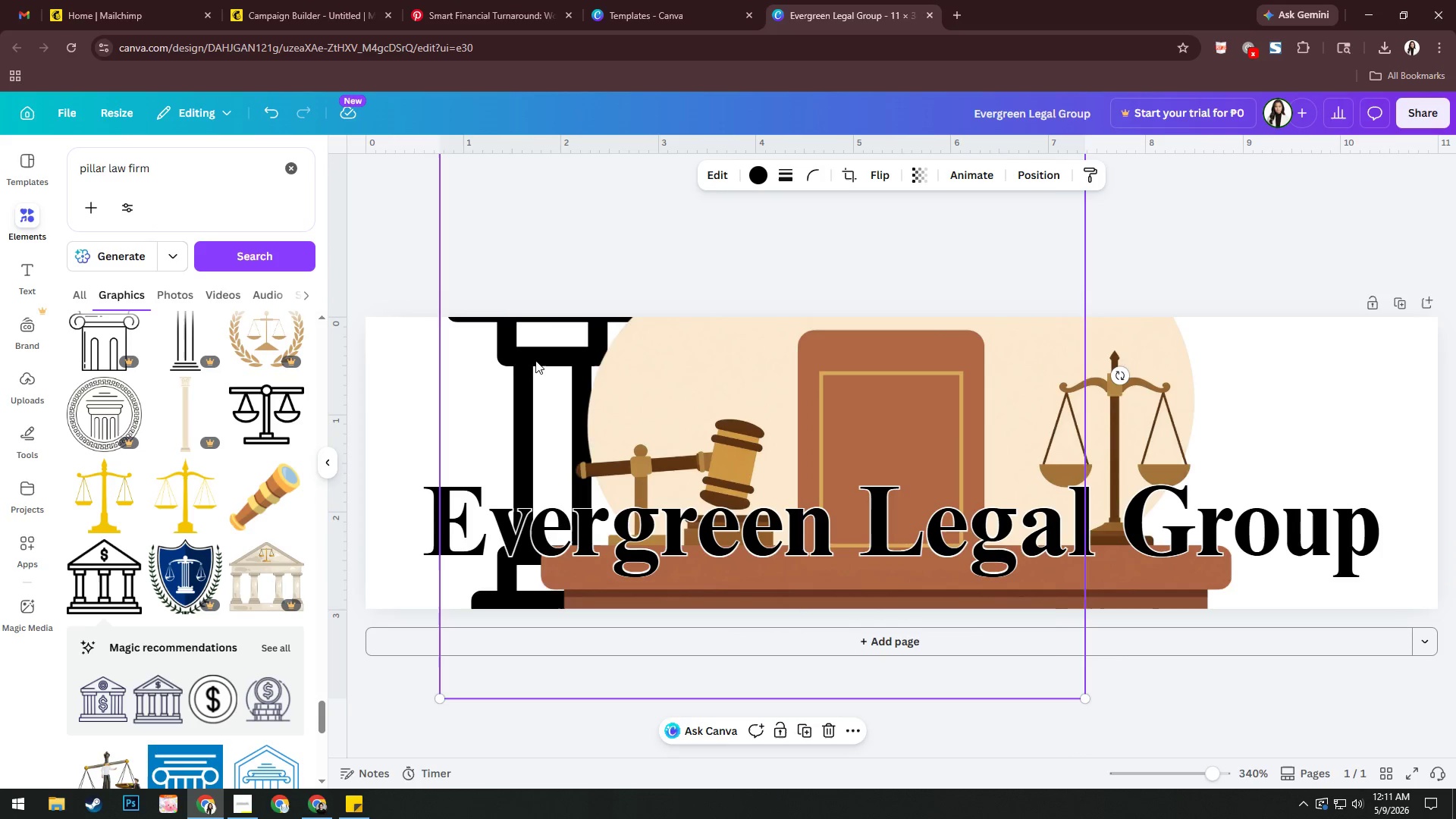 
left_click_drag(start_coordinate=[535, 359], to_coordinate=[470, 342])
 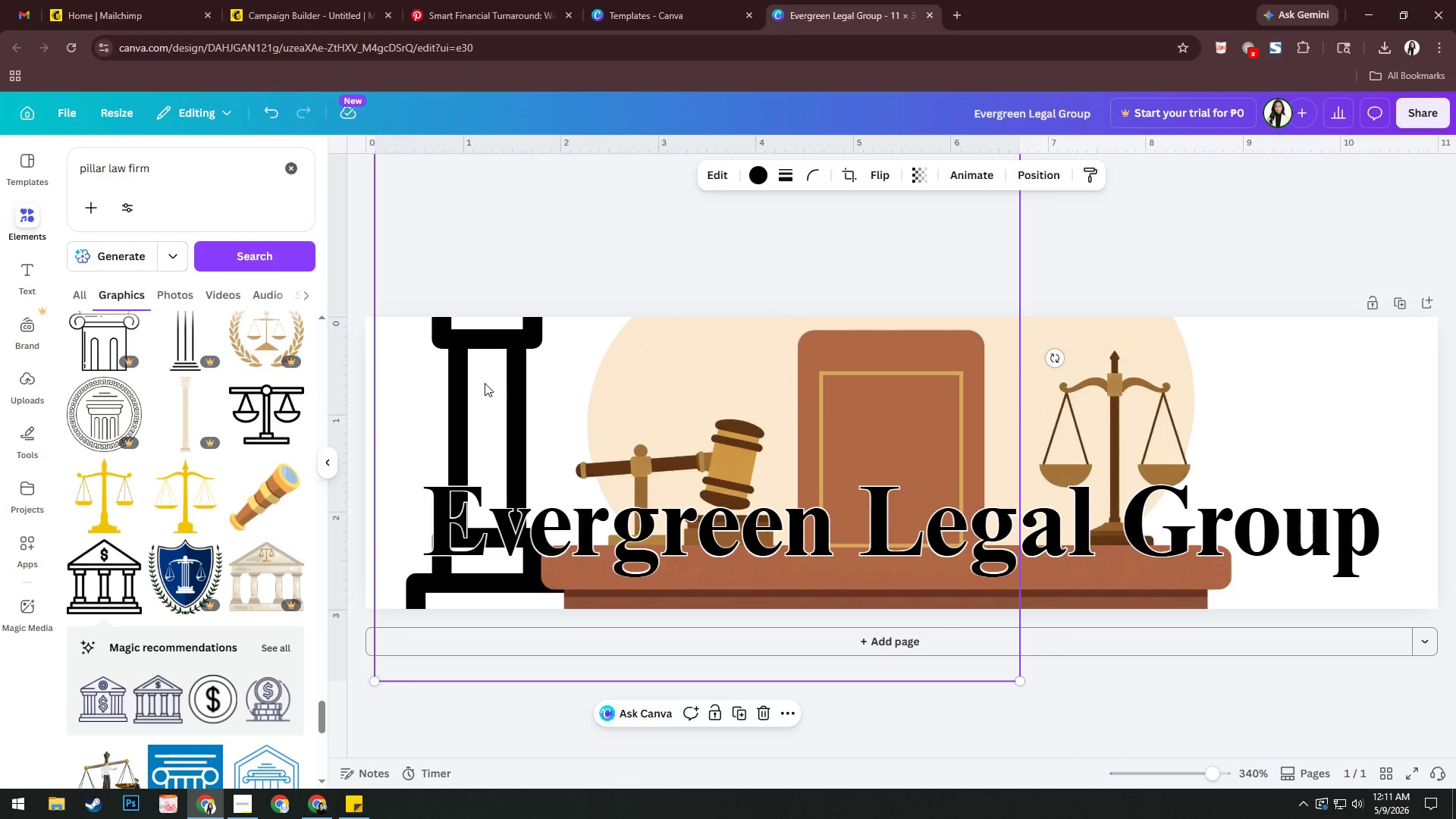 
key(Delete)
 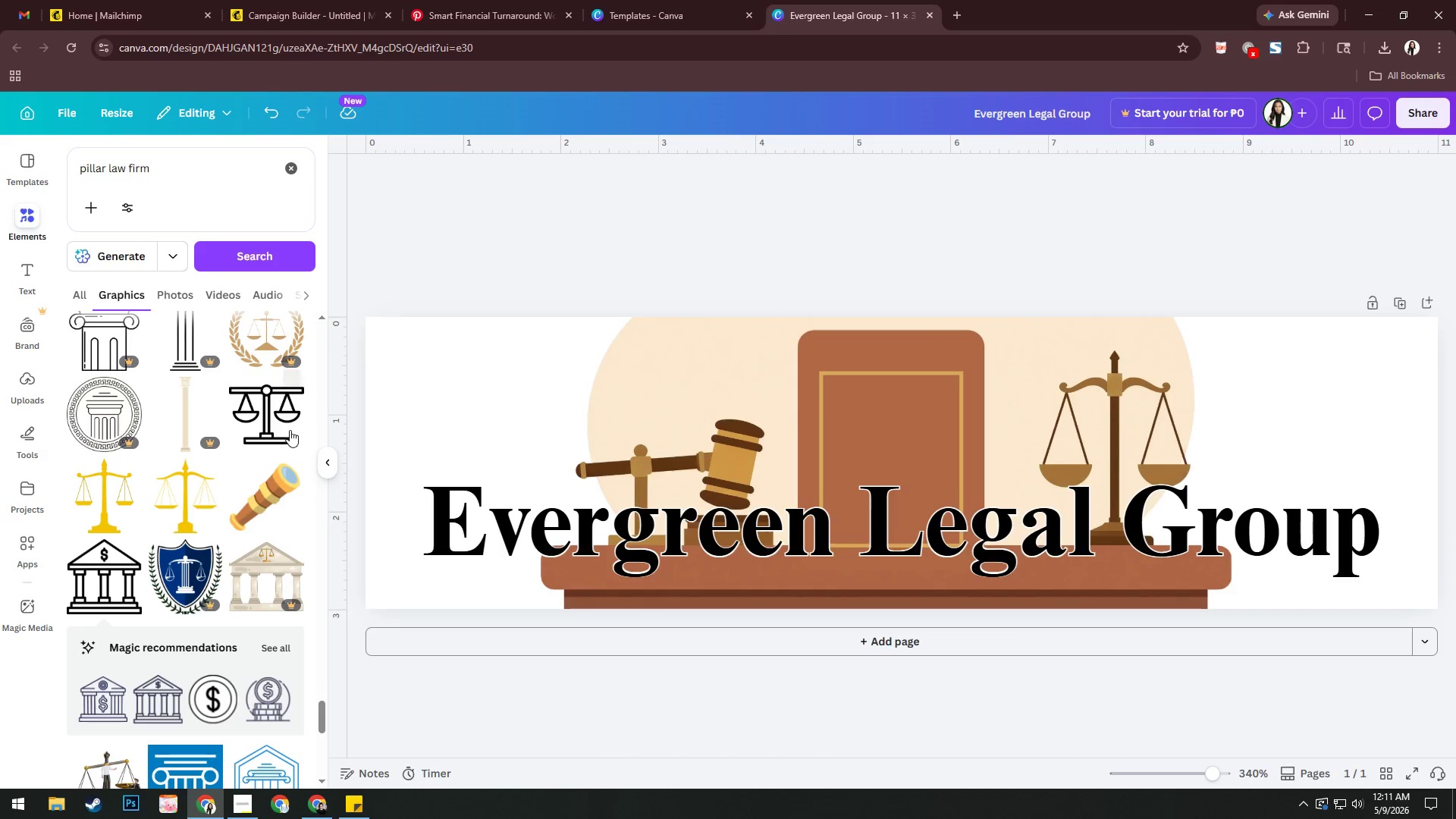 
scroll: coordinate [222, 507], scroll_direction: down, amount: 13.0
 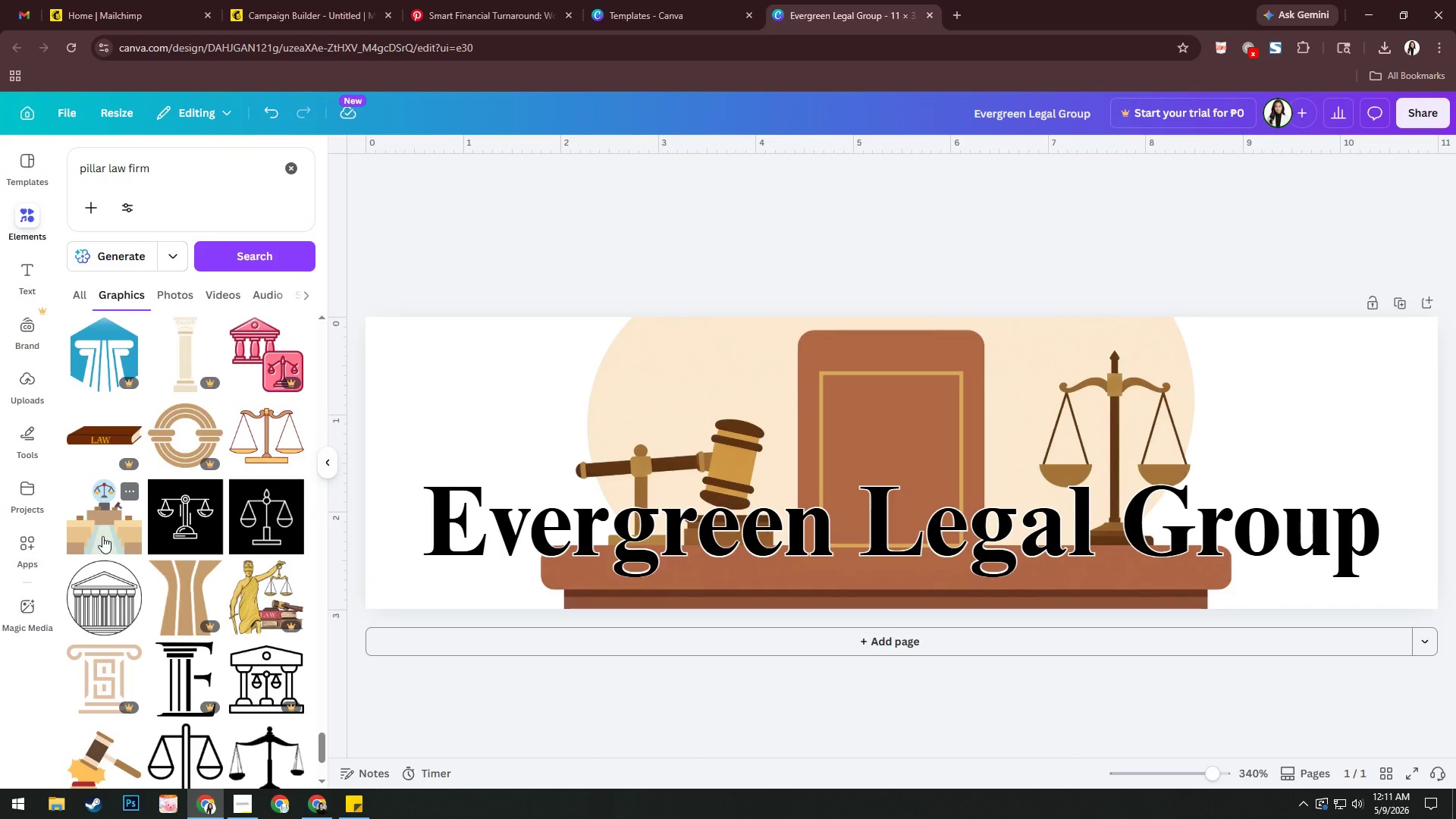 
scroll: coordinate [199, 554], scroll_direction: down, amount: 22.0
 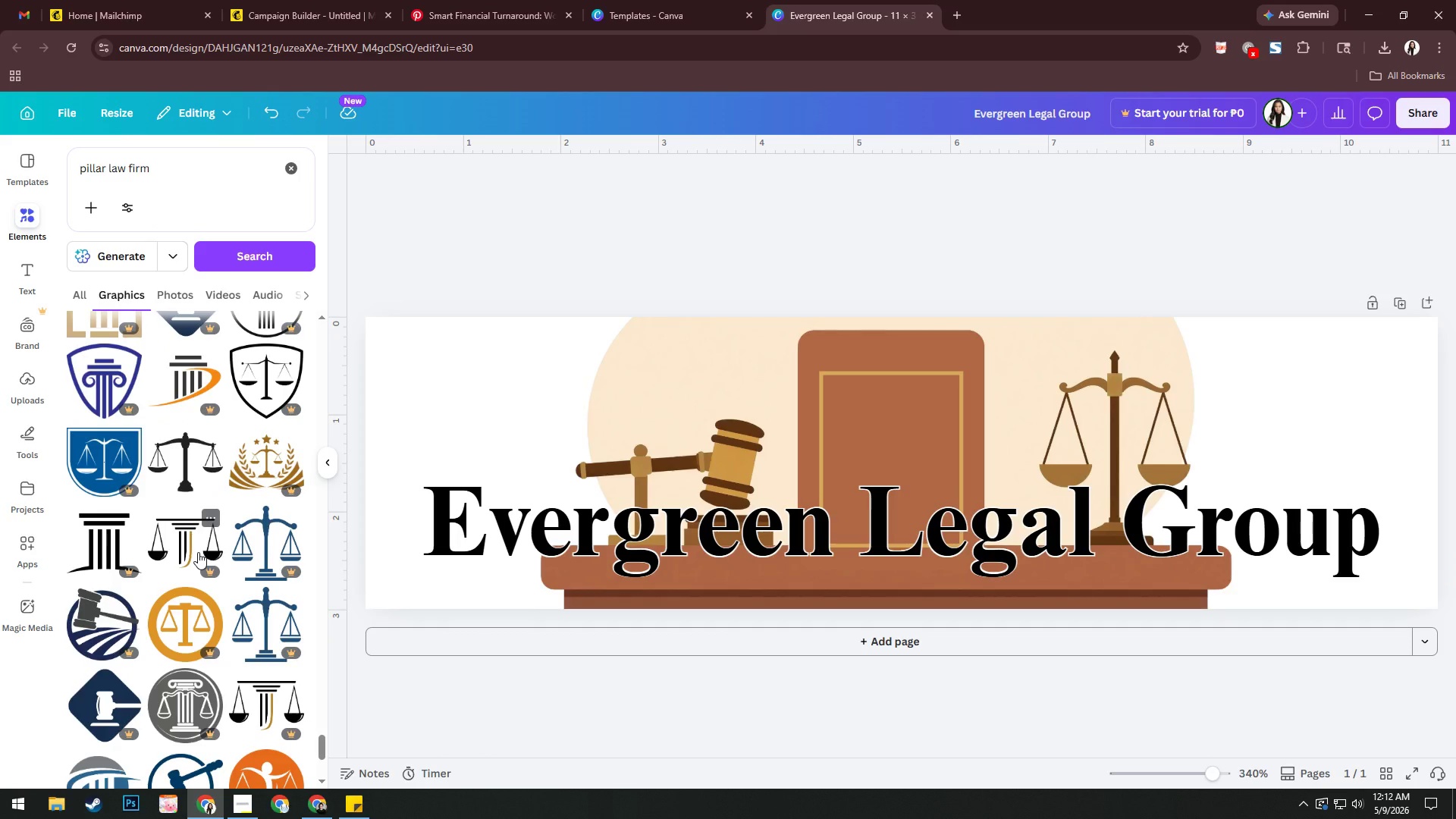 
scroll: coordinate [198, 551], scroll_direction: down, amount: 5.0
 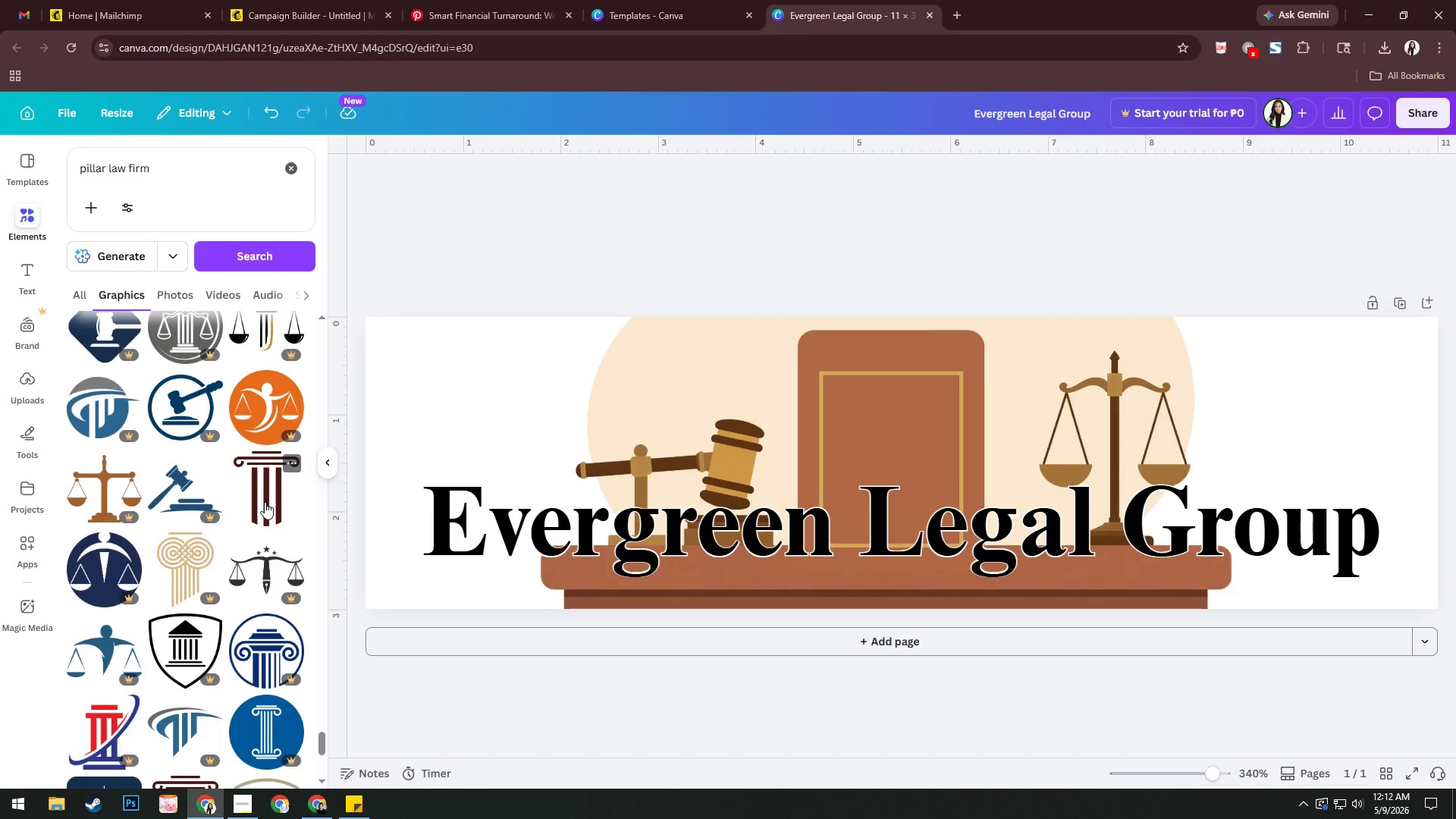 
left_click_drag(start_coordinate=[267, 503], to_coordinate=[431, 532])
 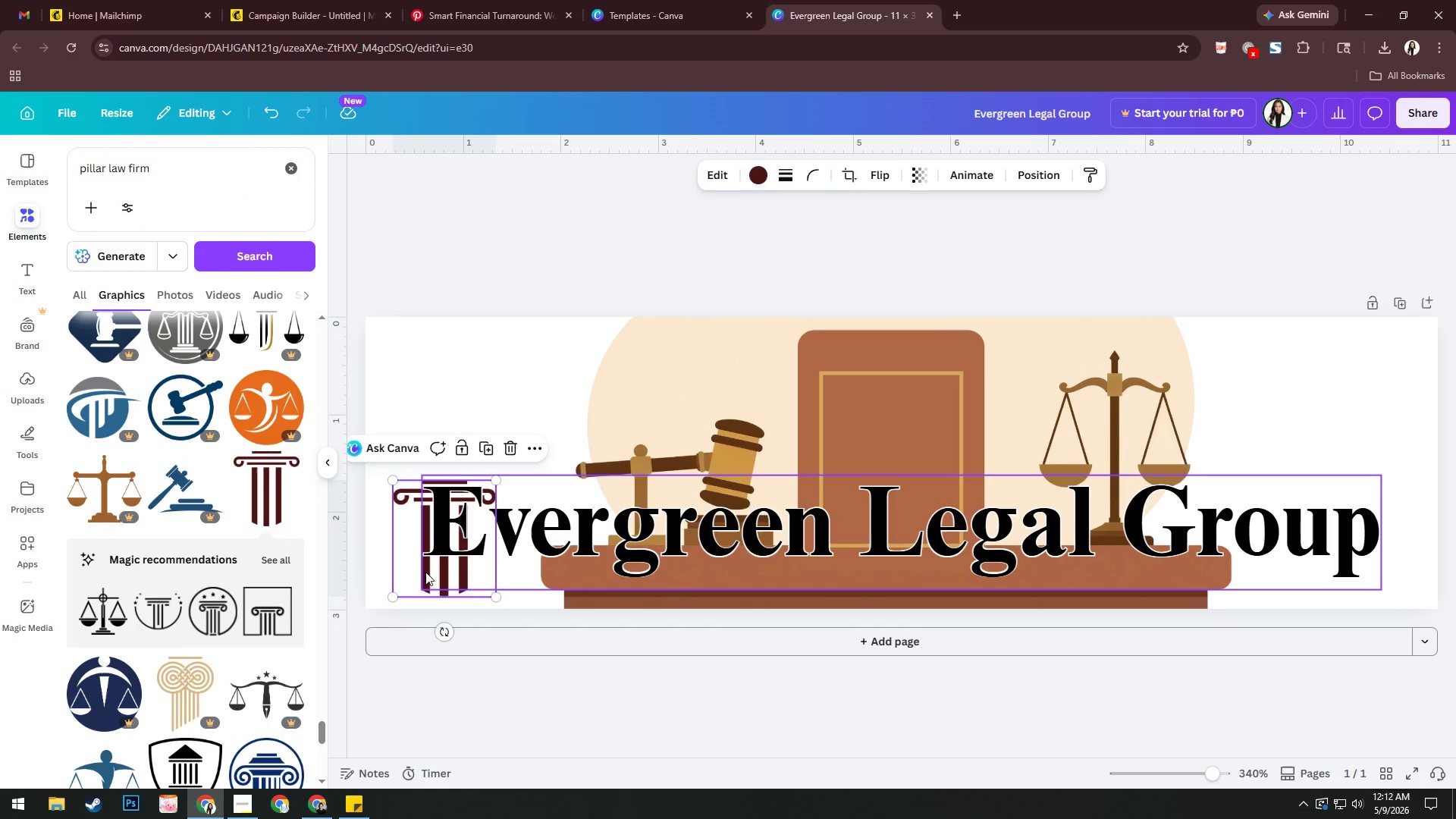 
left_click_drag(start_coordinate=[425, 573], to_coordinate=[411, 590])
 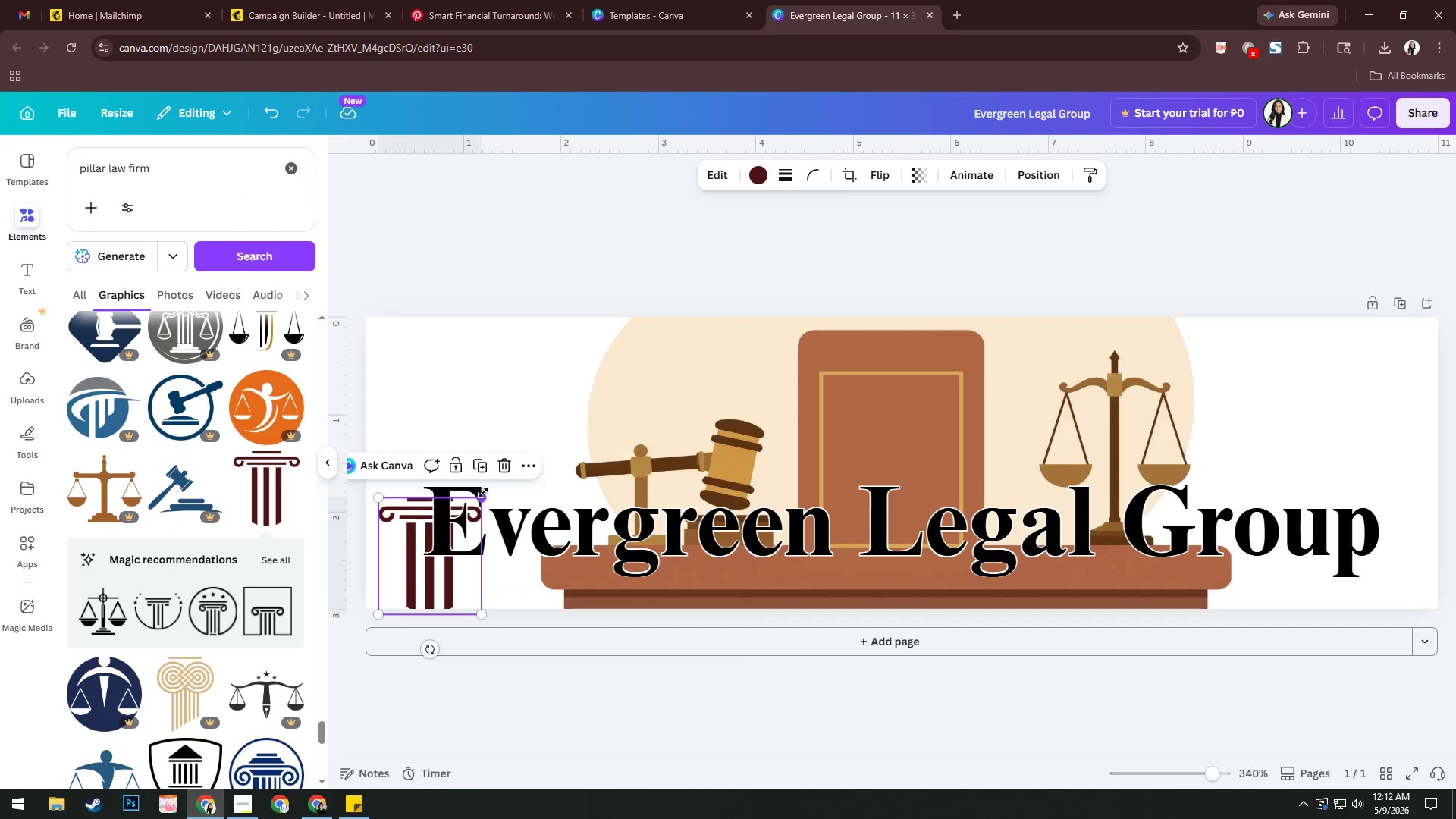 
left_click_drag(start_coordinate=[480, 494], to_coordinate=[618, 295])
 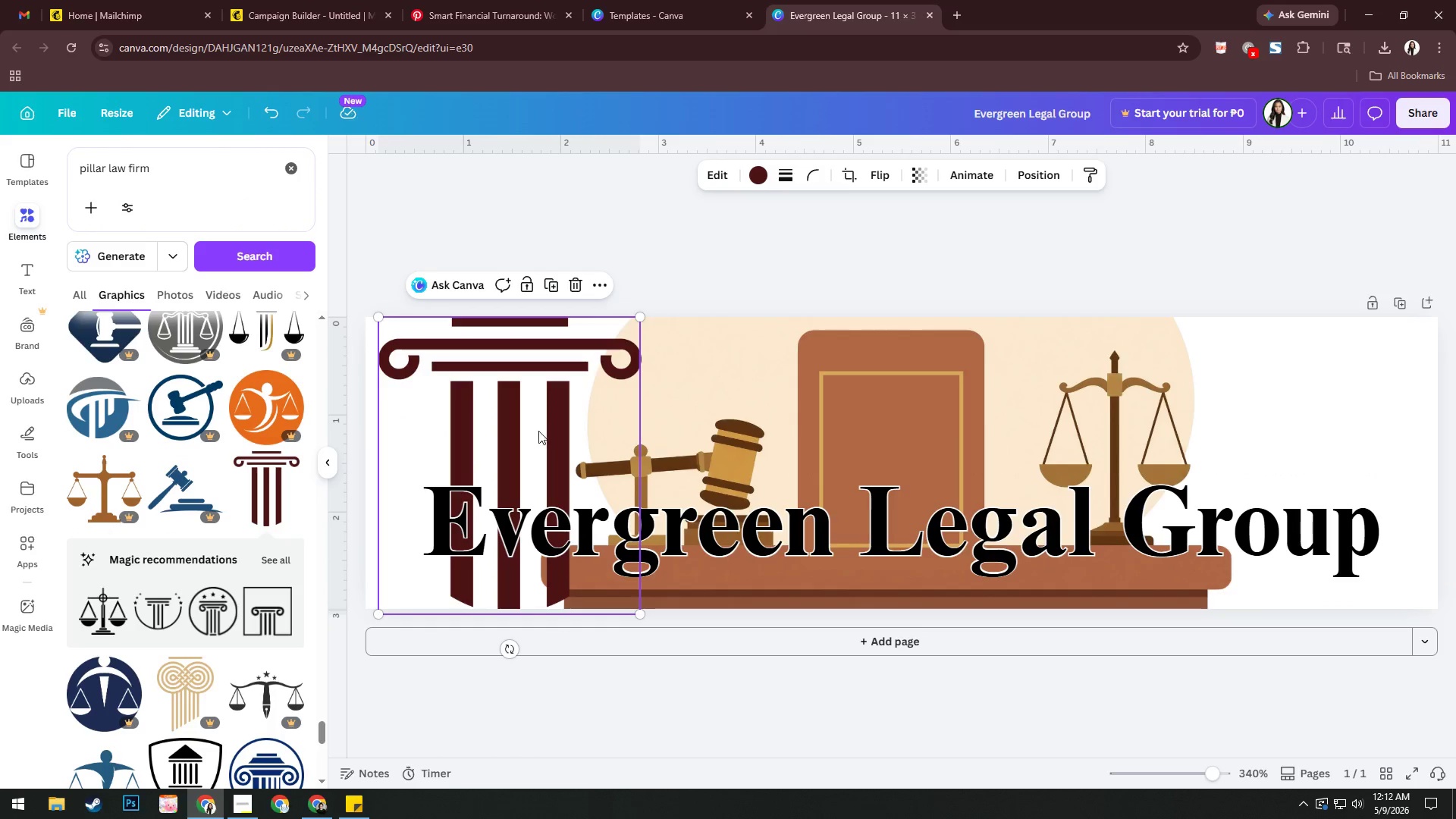 
left_click_drag(start_coordinate=[529, 421], to_coordinate=[508, 413])
 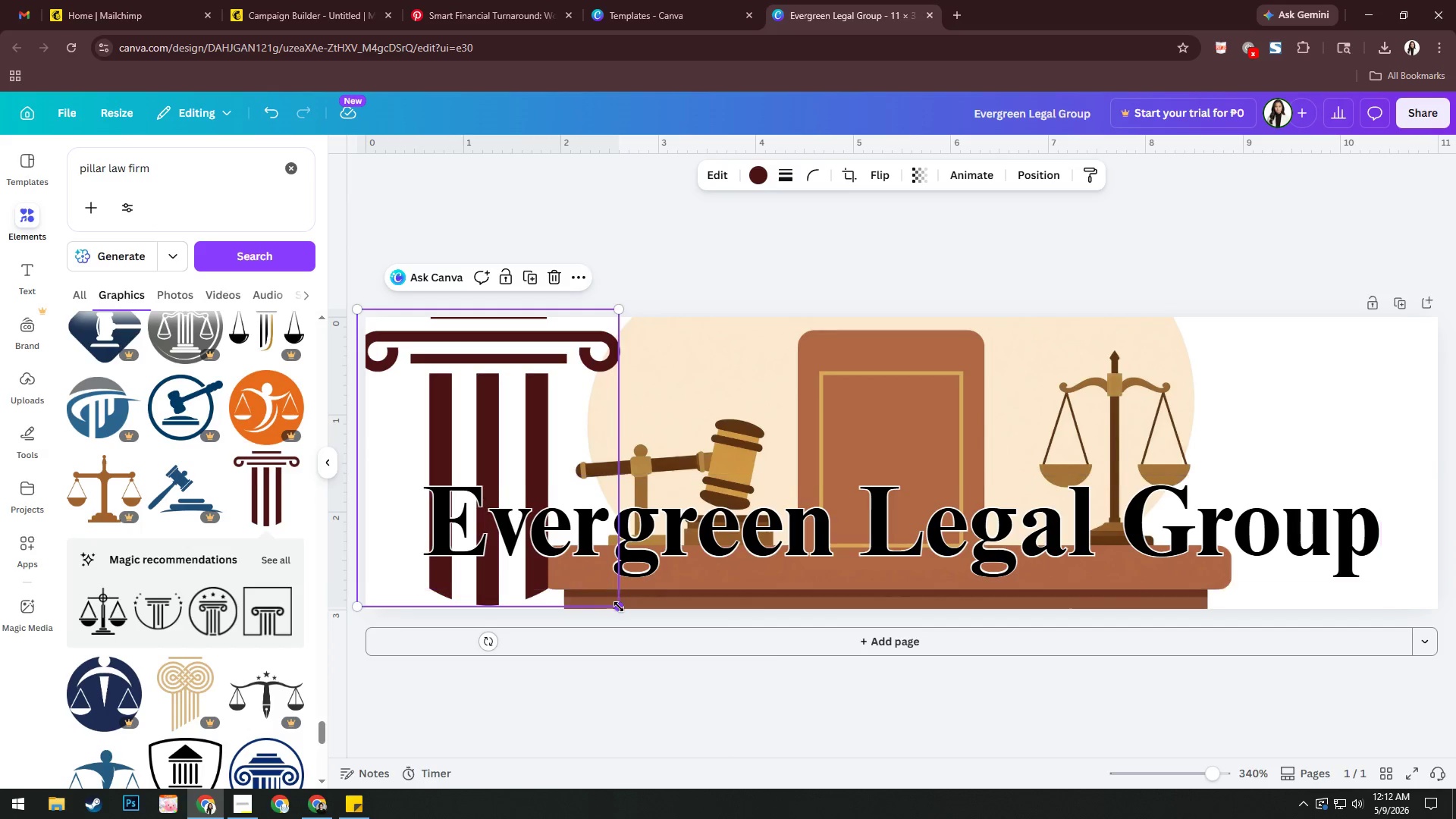 
left_click_drag(start_coordinate=[618, 607], to_coordinate=[497, 524])
 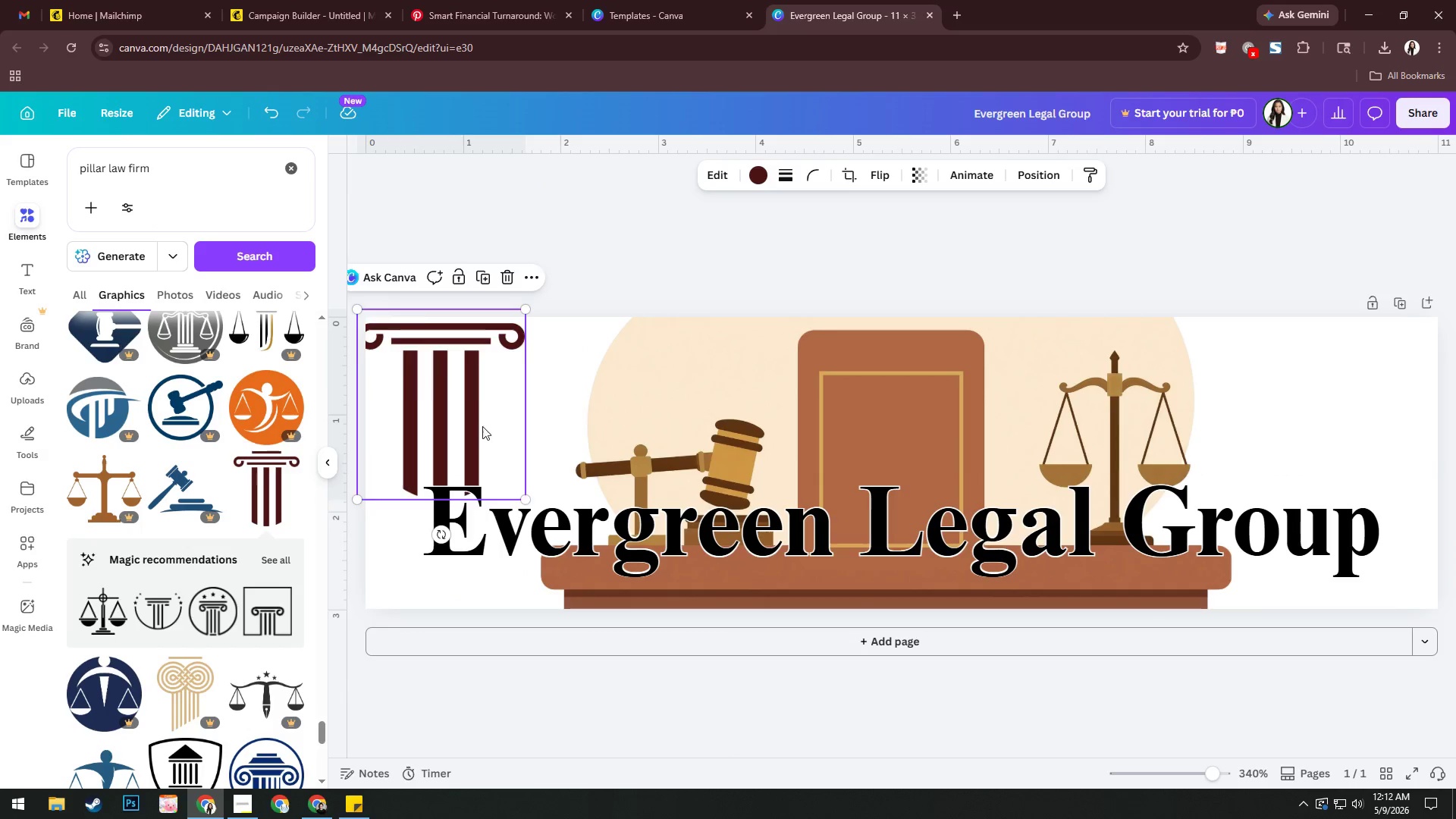 
left_click_drag(start_coordinate=[482, 426], to_coordinate=[504, 429])
 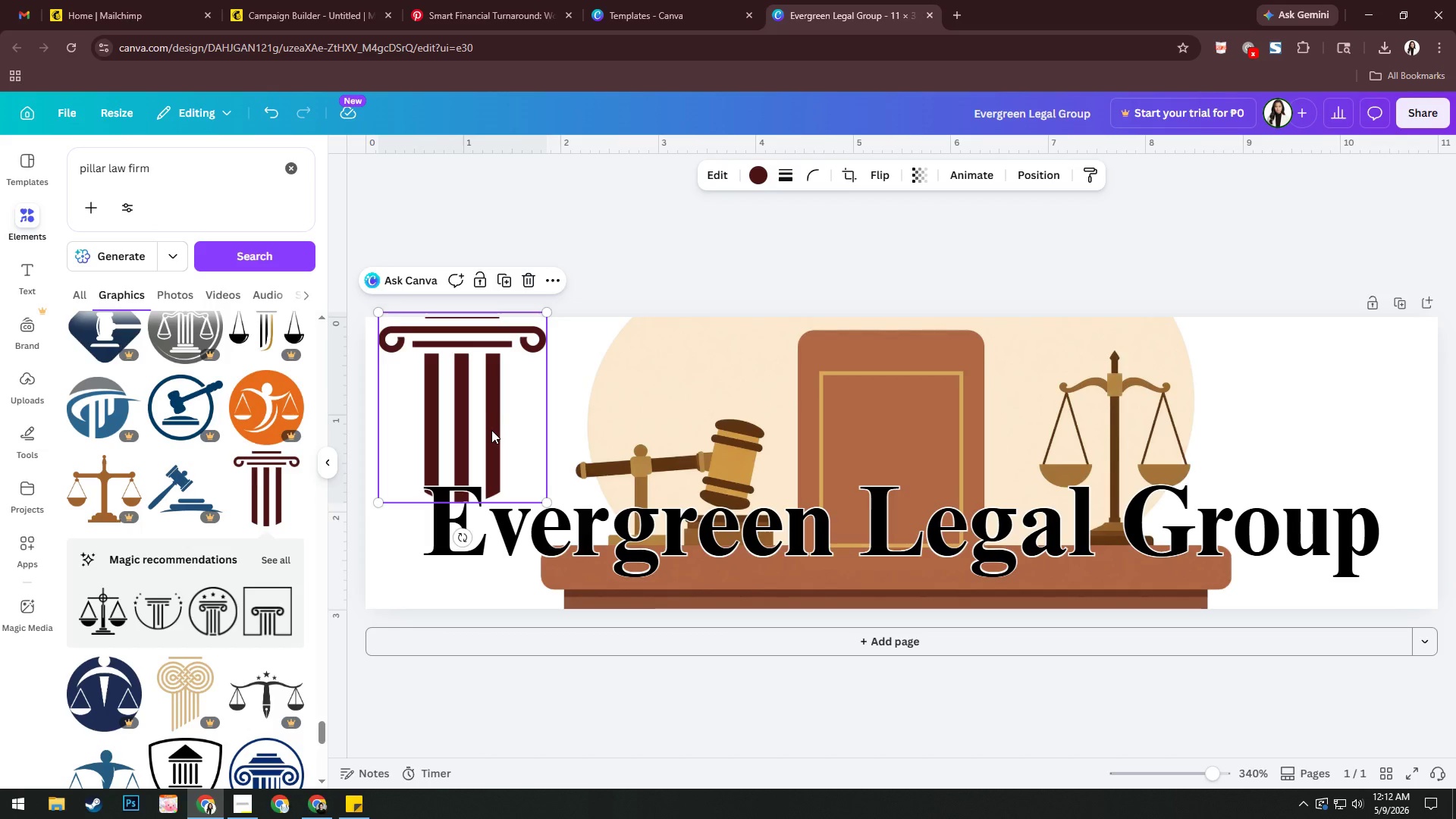 
left_click_drag(start_coordinate=[485, 441], to_coordinate=[482, 453])
 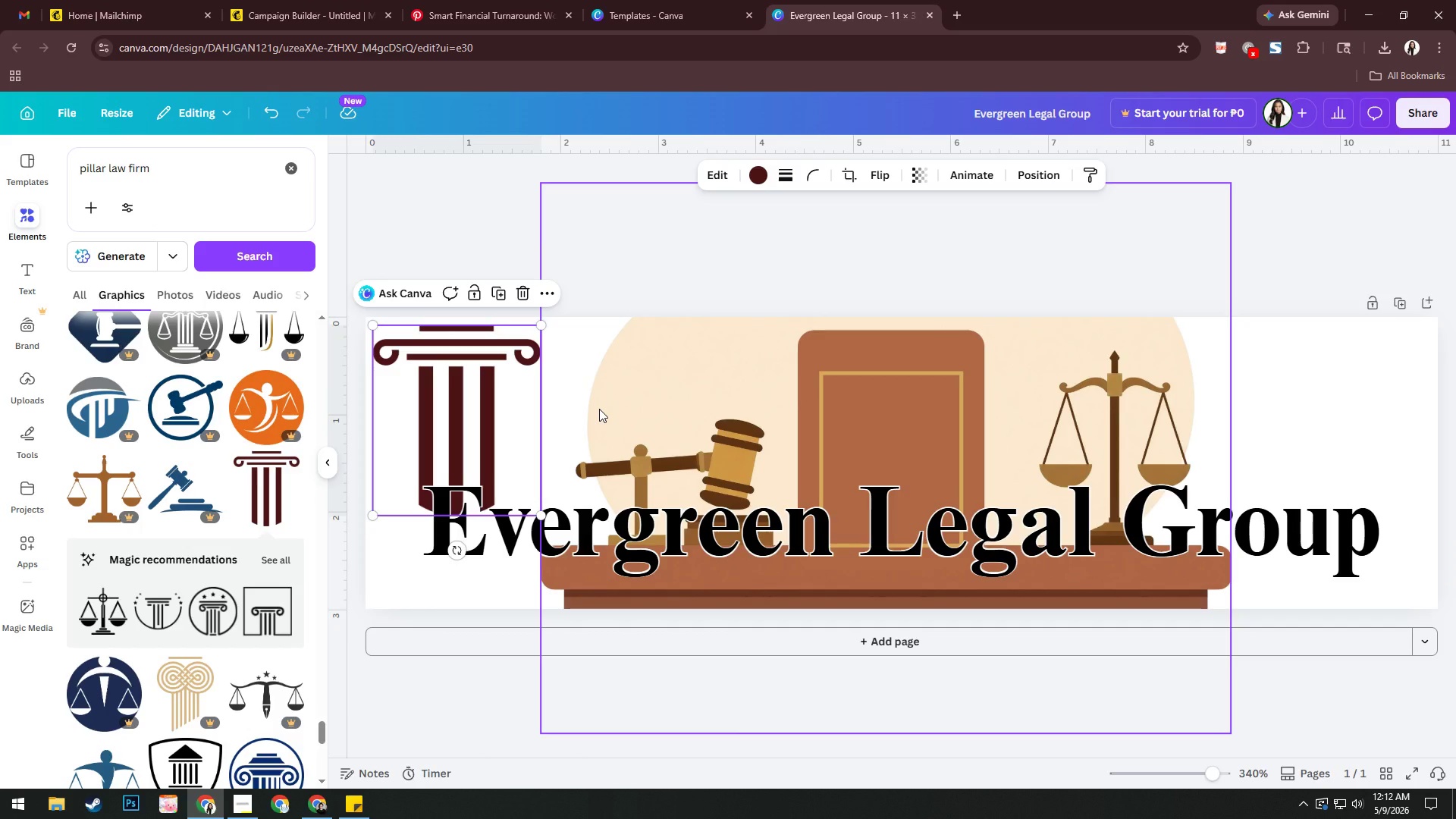 
key(Delete)
 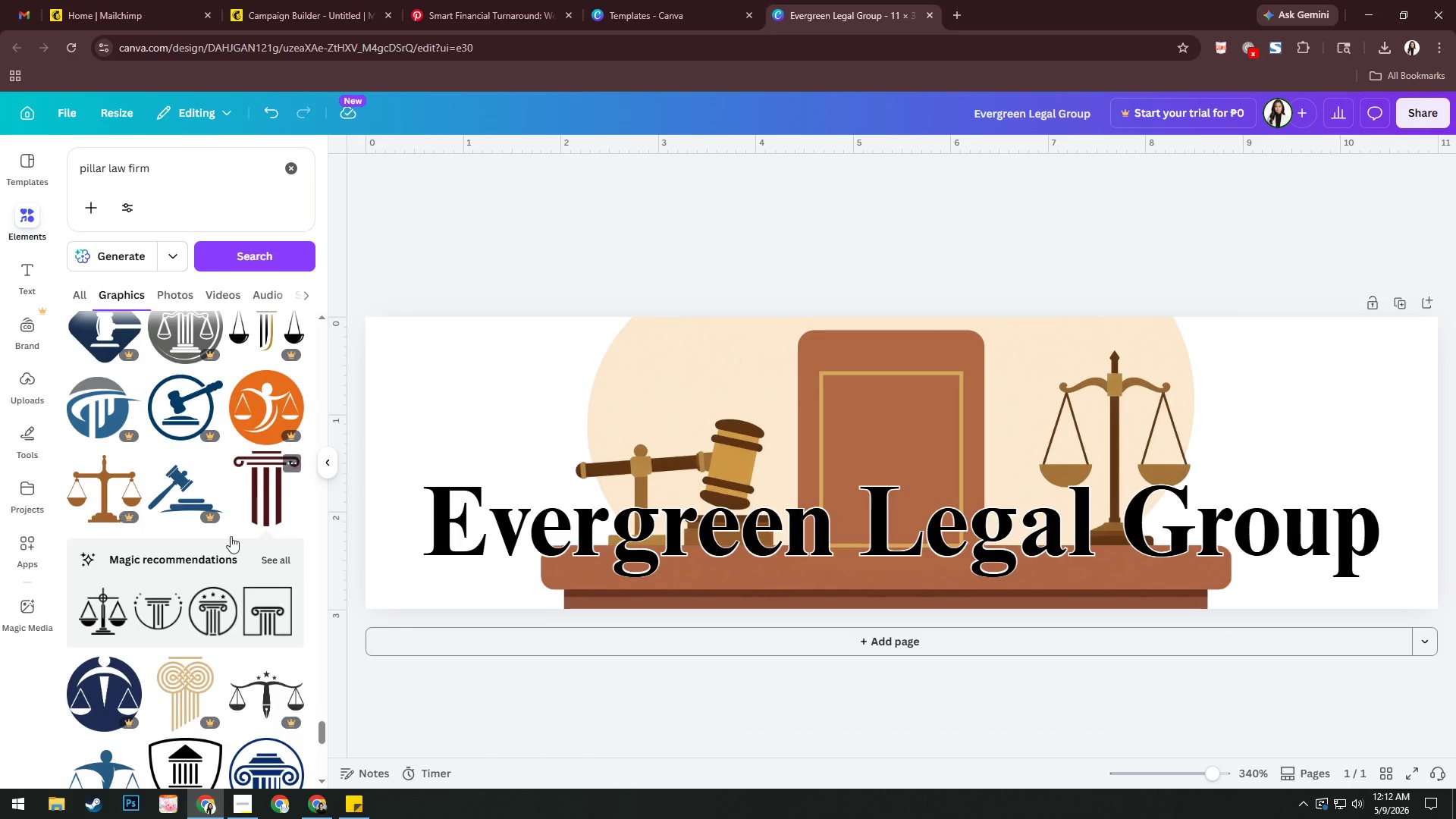 
scroll: coordinate [175, 585], scroll_direction: down, amount: 4.0
 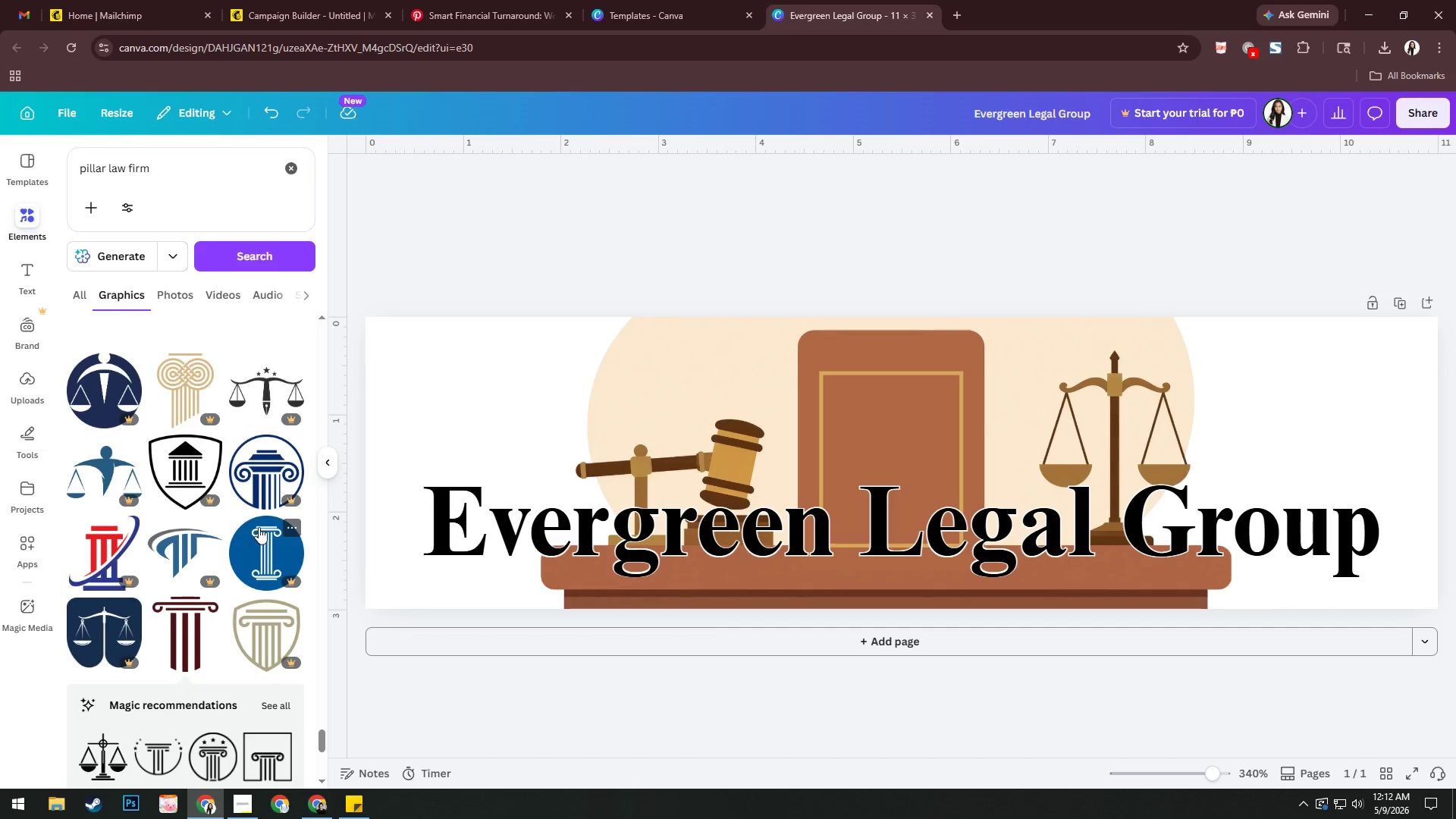 
scroll: coordinate [245, 516], scroll_direction: none, amount: 0.0
 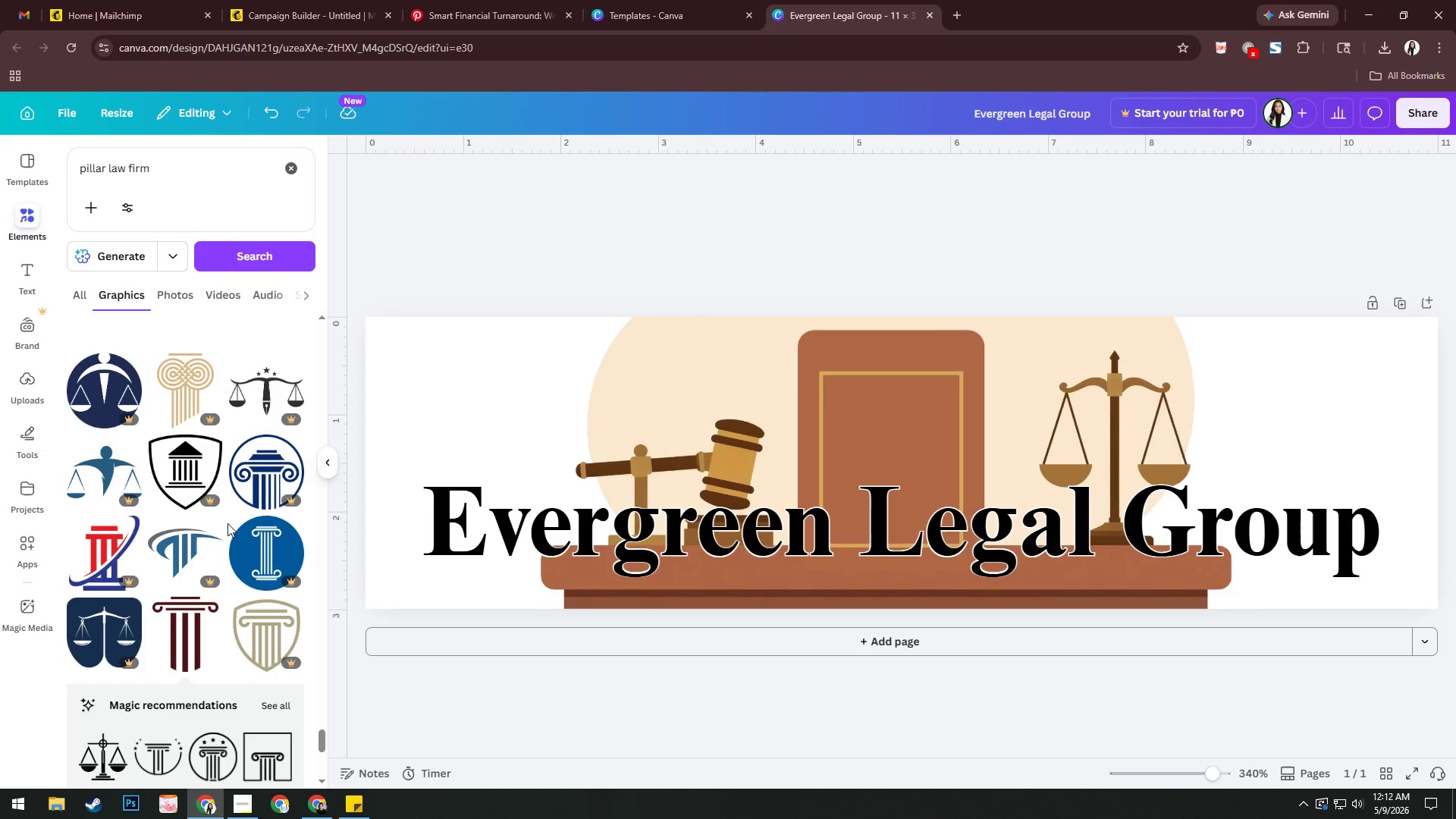 
scroll: coordinate [232, 546], scroll_direction: down, amount: 18.0
 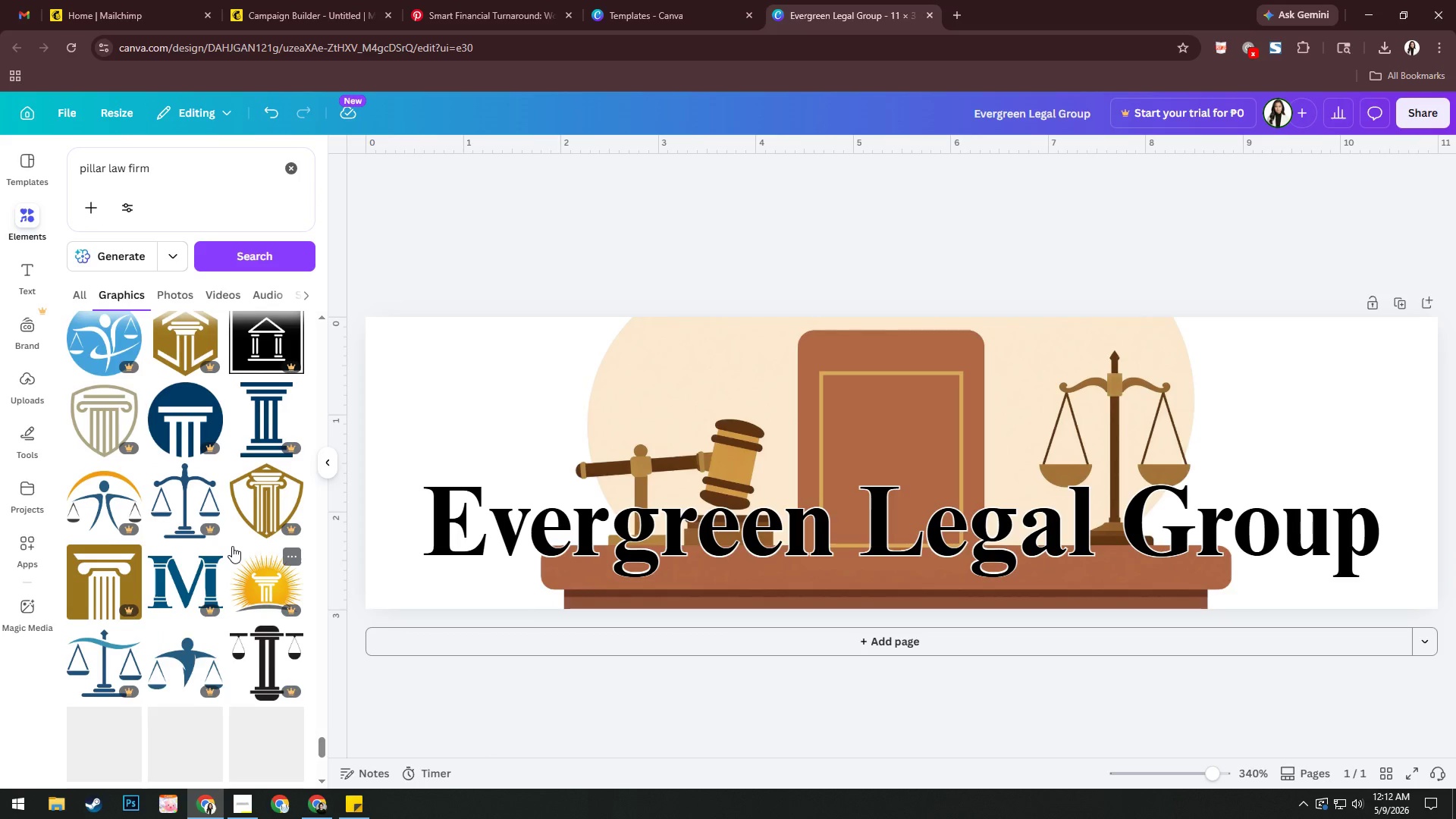 
scroll: coordinate [232, 553], scroll_direction: down, amount: 22.0
 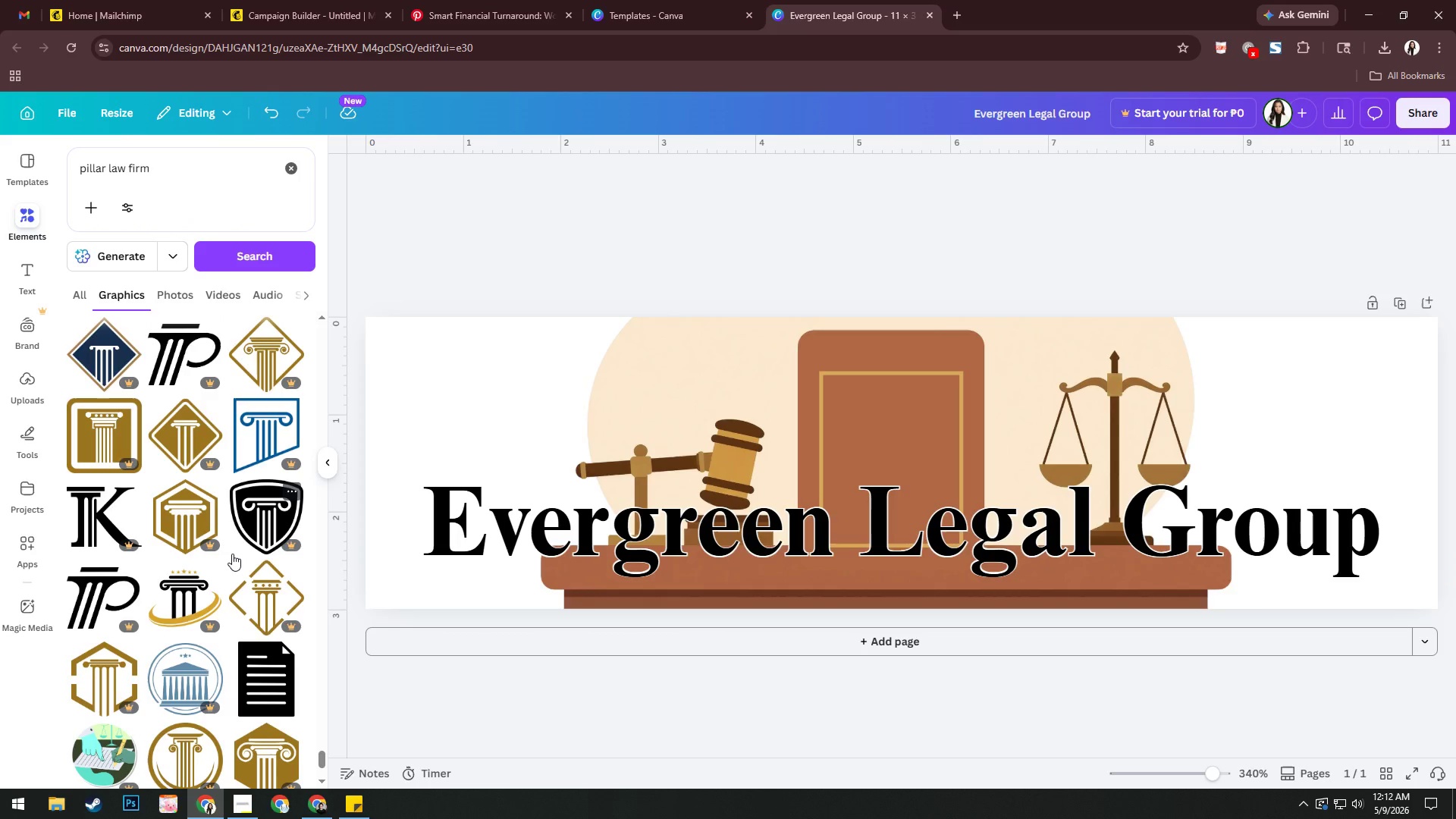 
scroll: coordinate [232, 553], scroll_direction: down, amount: 21.0
 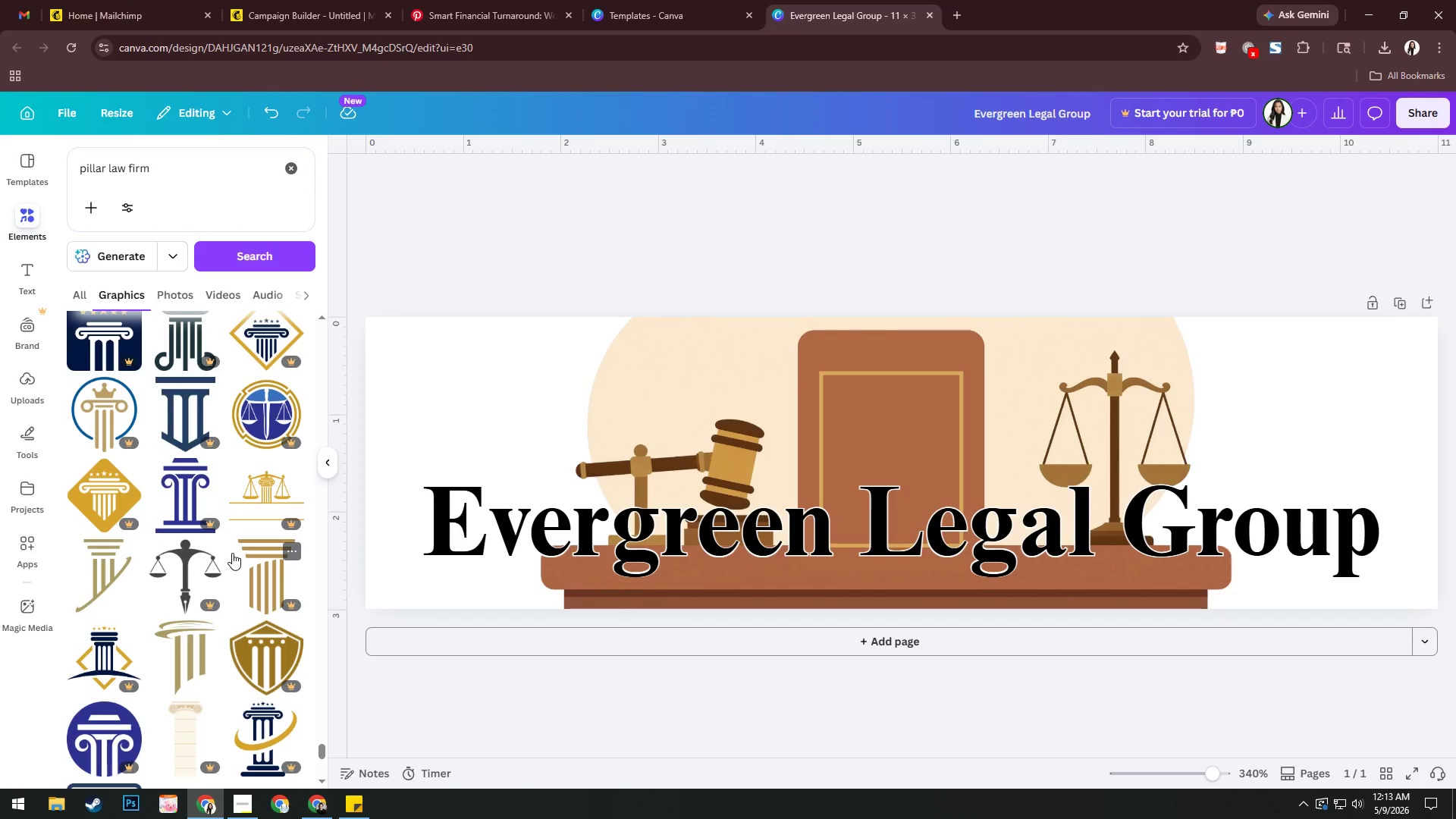 
left_click_drag(start_coordinate=[102, 588], to_coordinate=[1331, 573])
 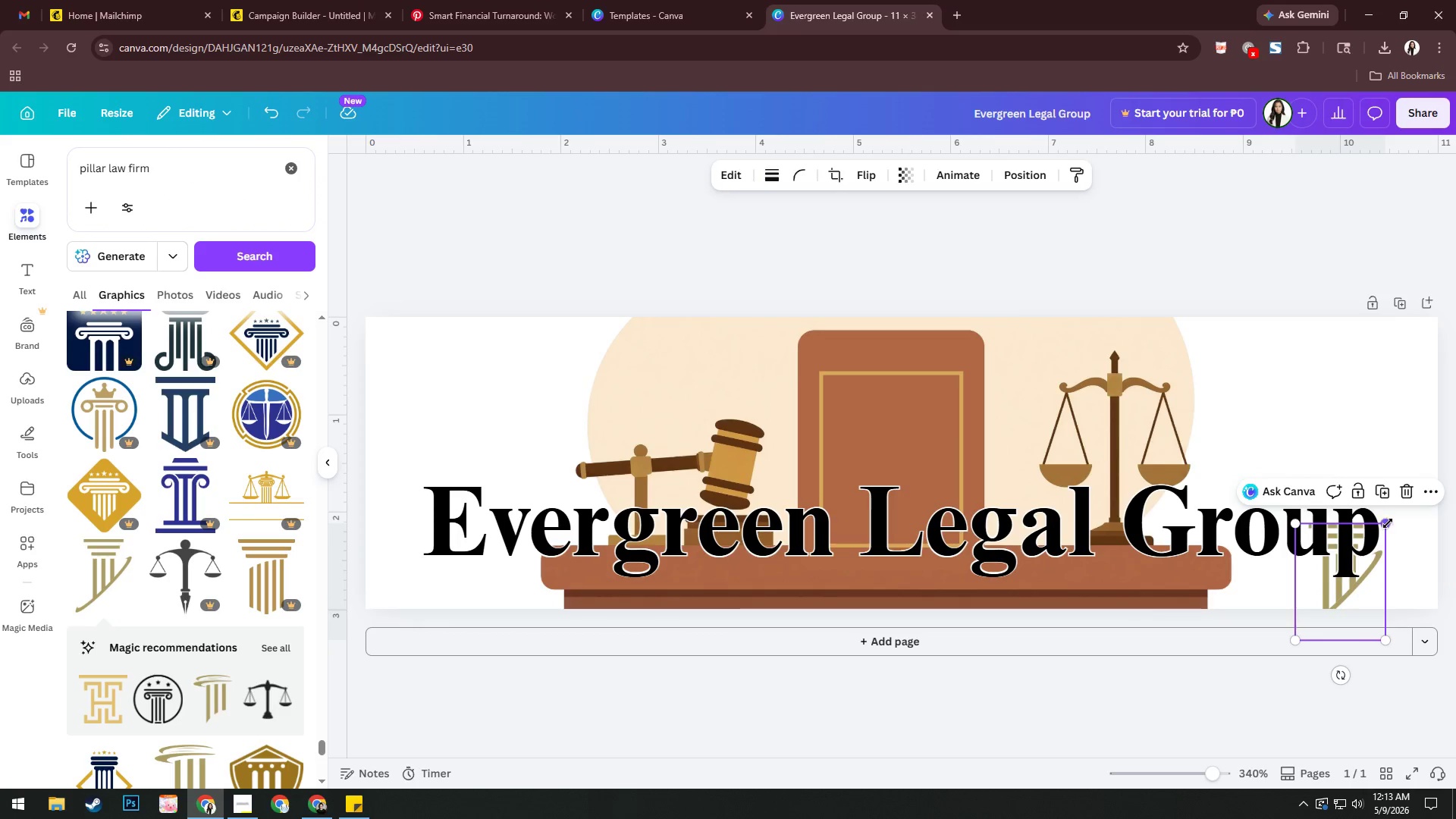 
left_click_drag(start_coordinate=[1388, 523], to_coordinate=[1455, 297])
 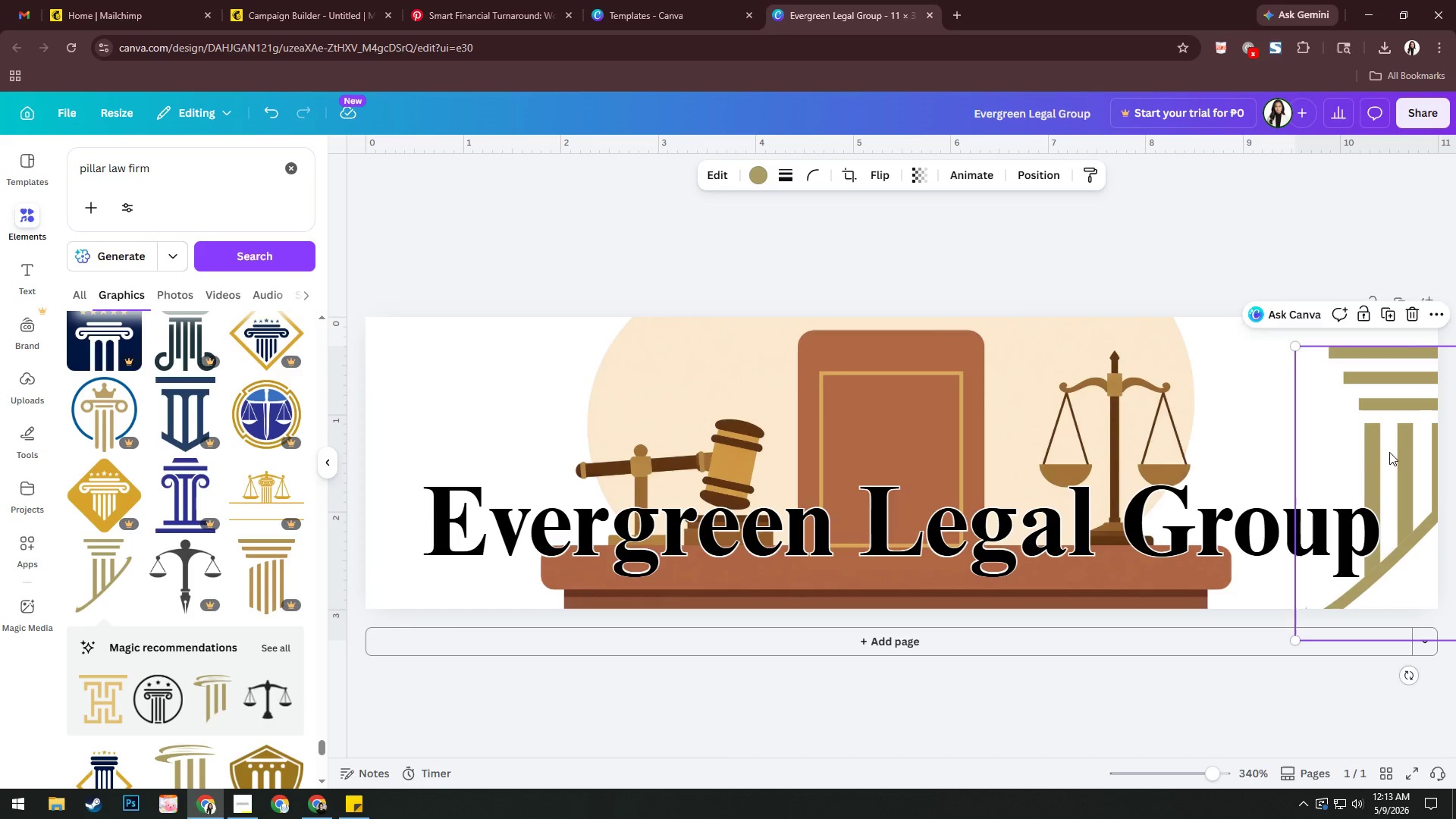 
left_click_drag(start_coordinate=[1379, 452], to_coordinate=[1298, 458])
 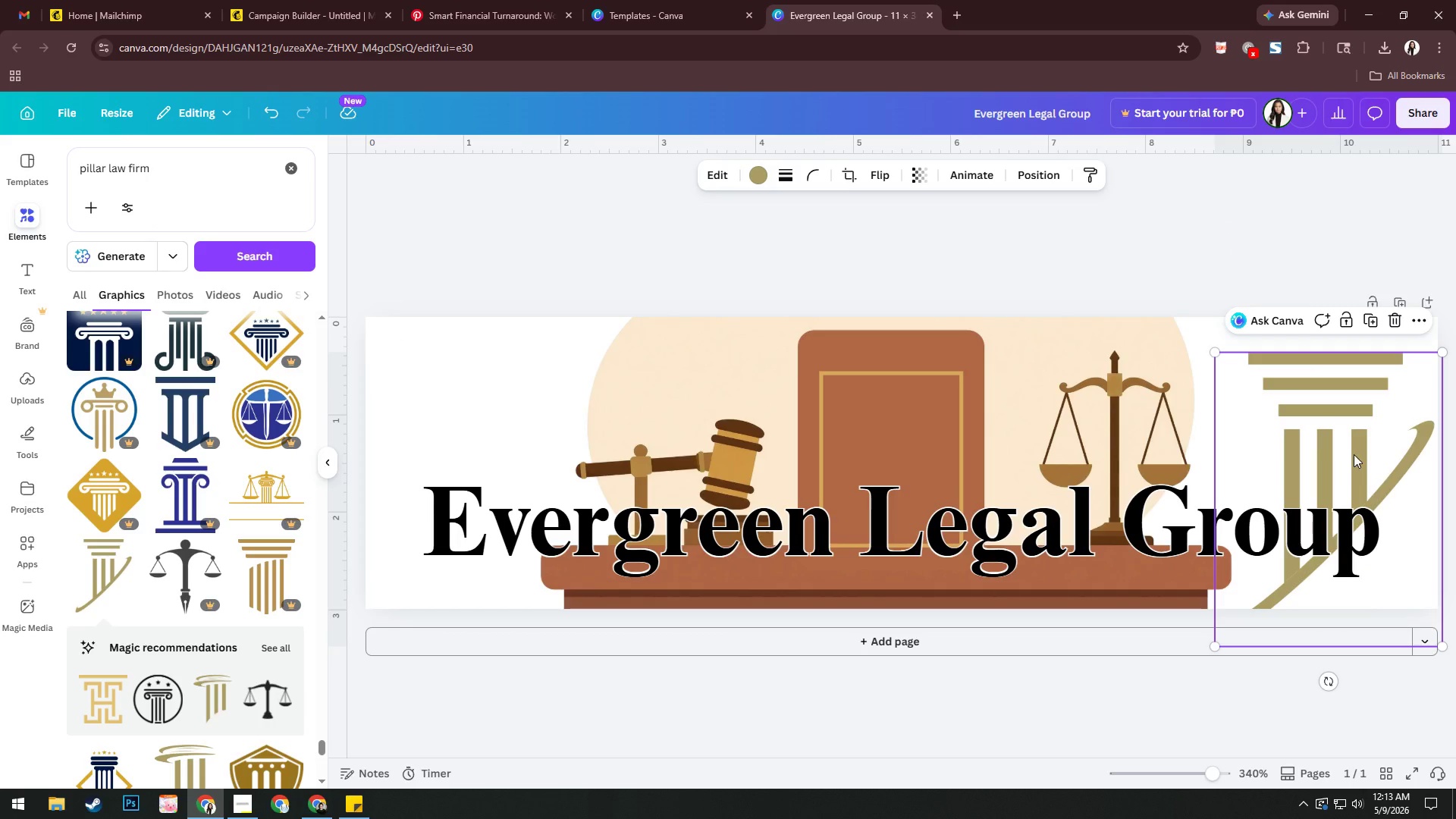 
key(Control+C)
 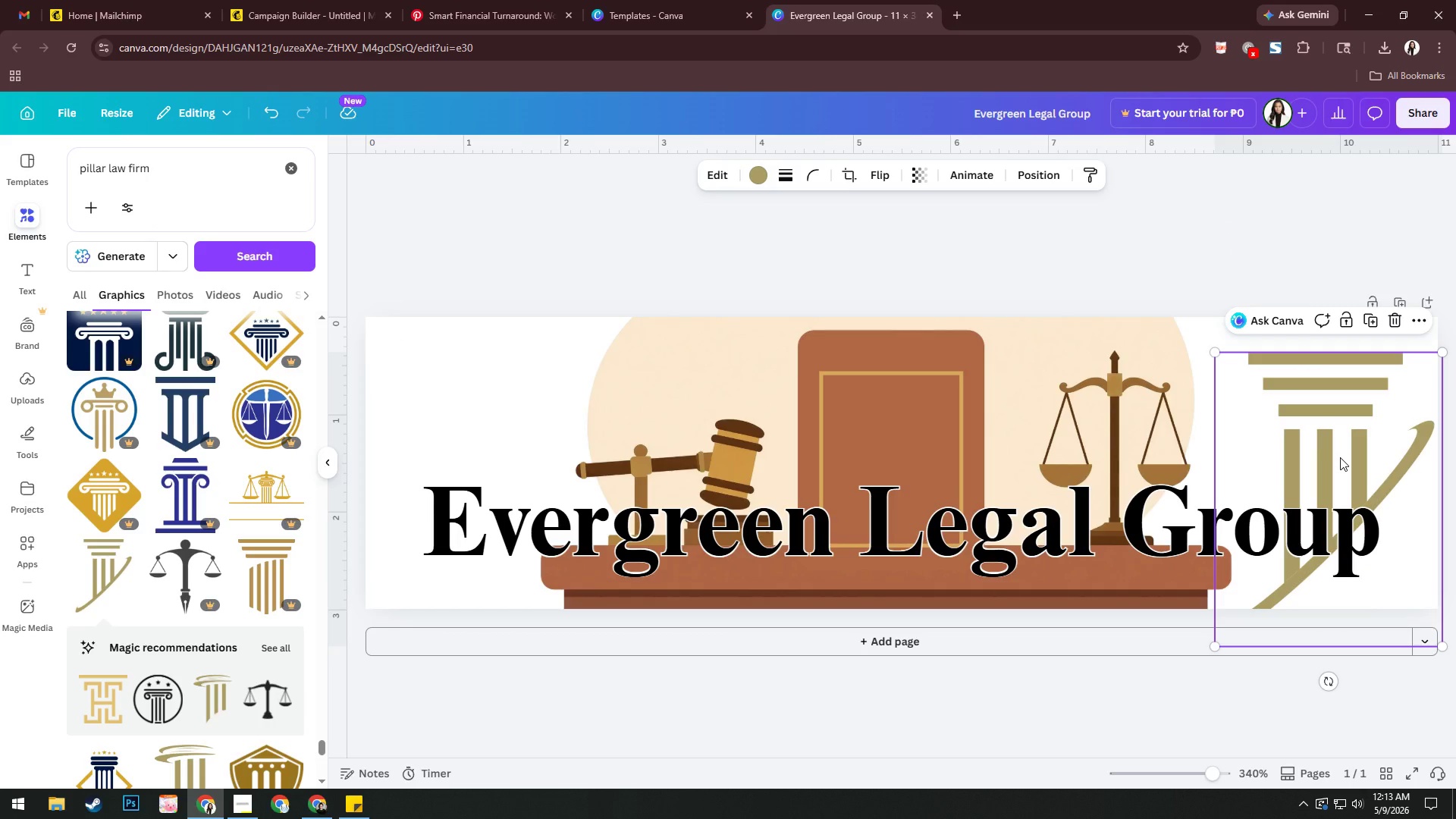 
key(Control+B)
 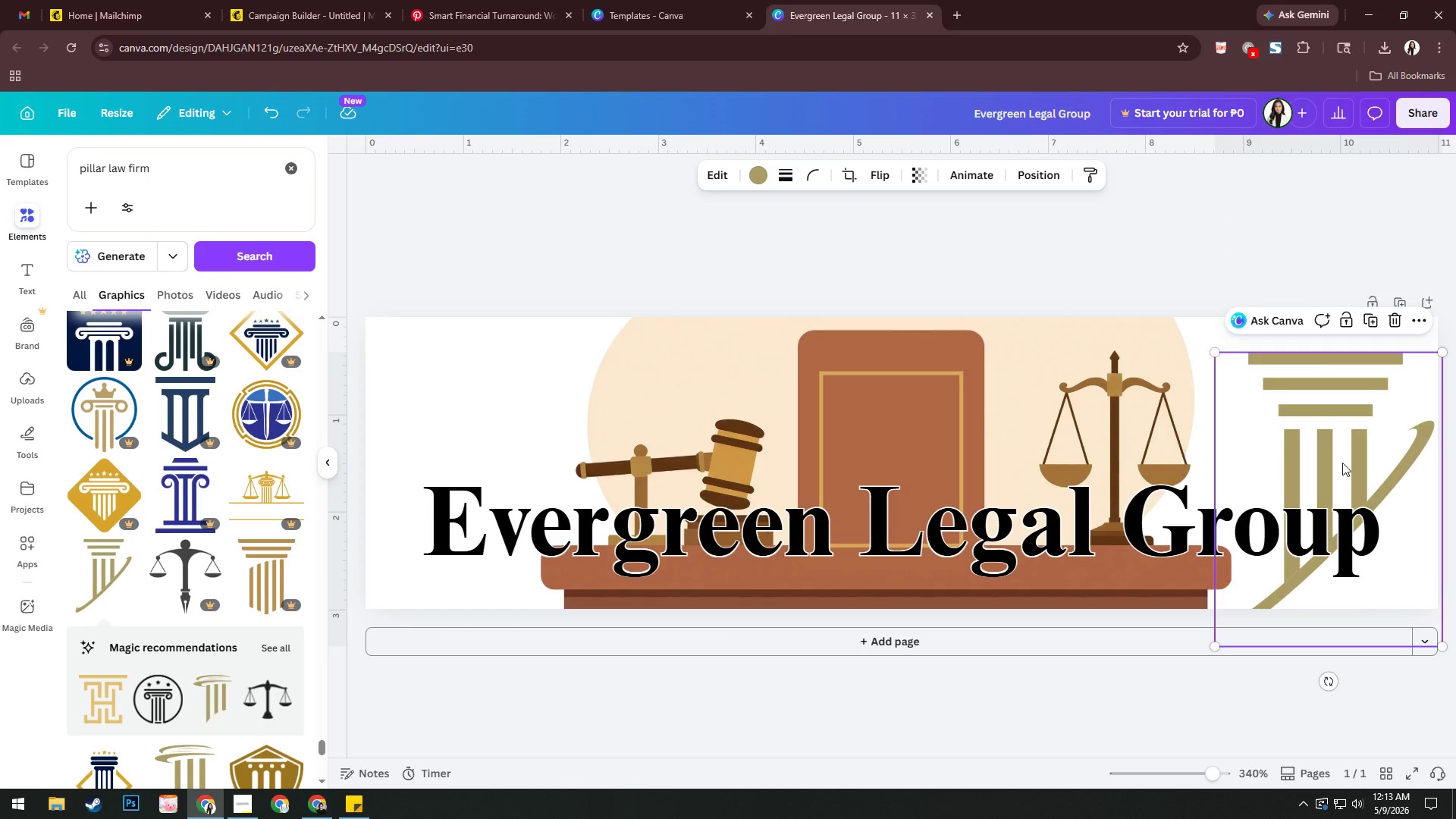 
key(Control+V)
 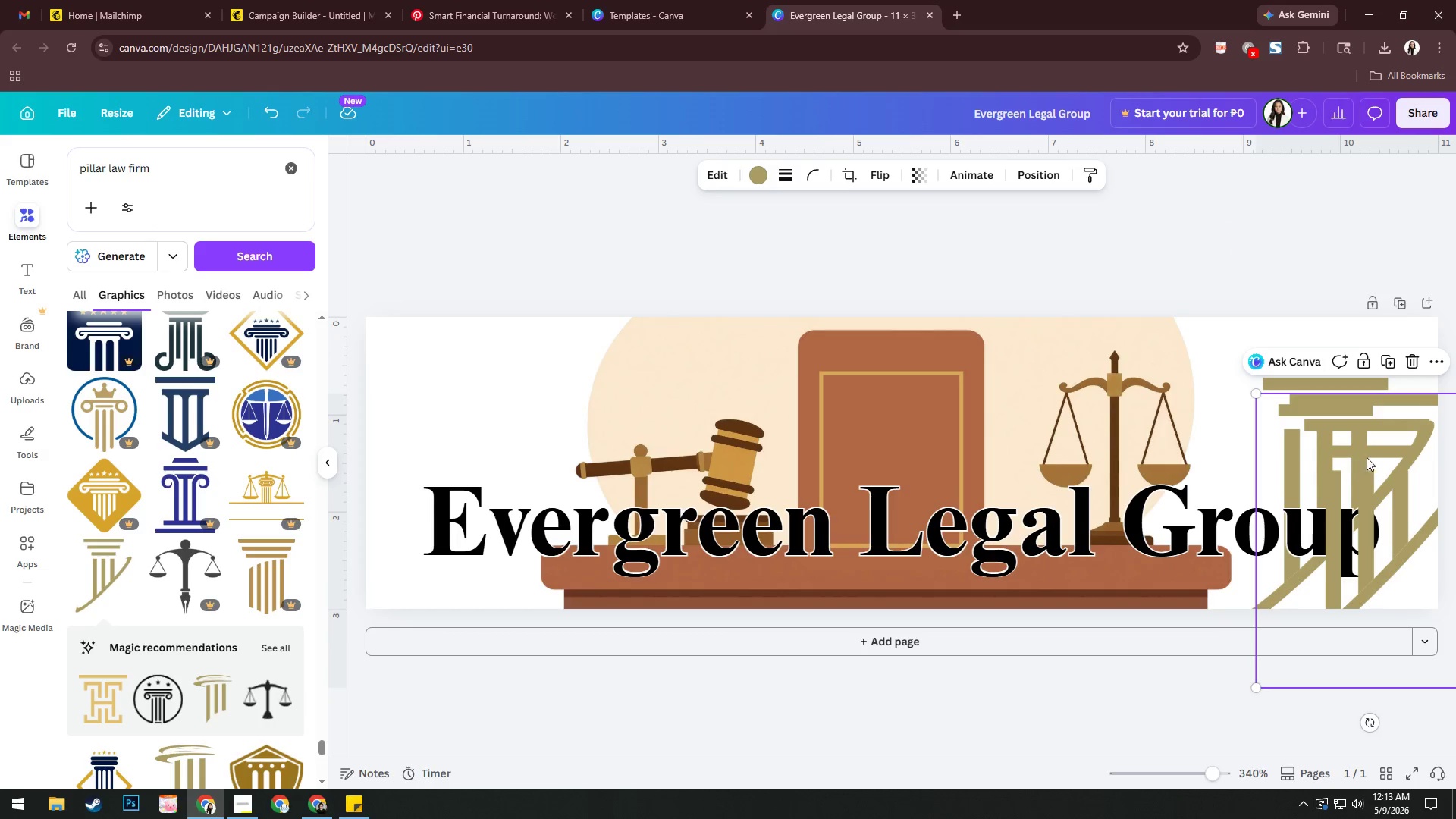 
left_click_drag(start_coordinate=[1359, 458], to_coordinate=[501, 421])
 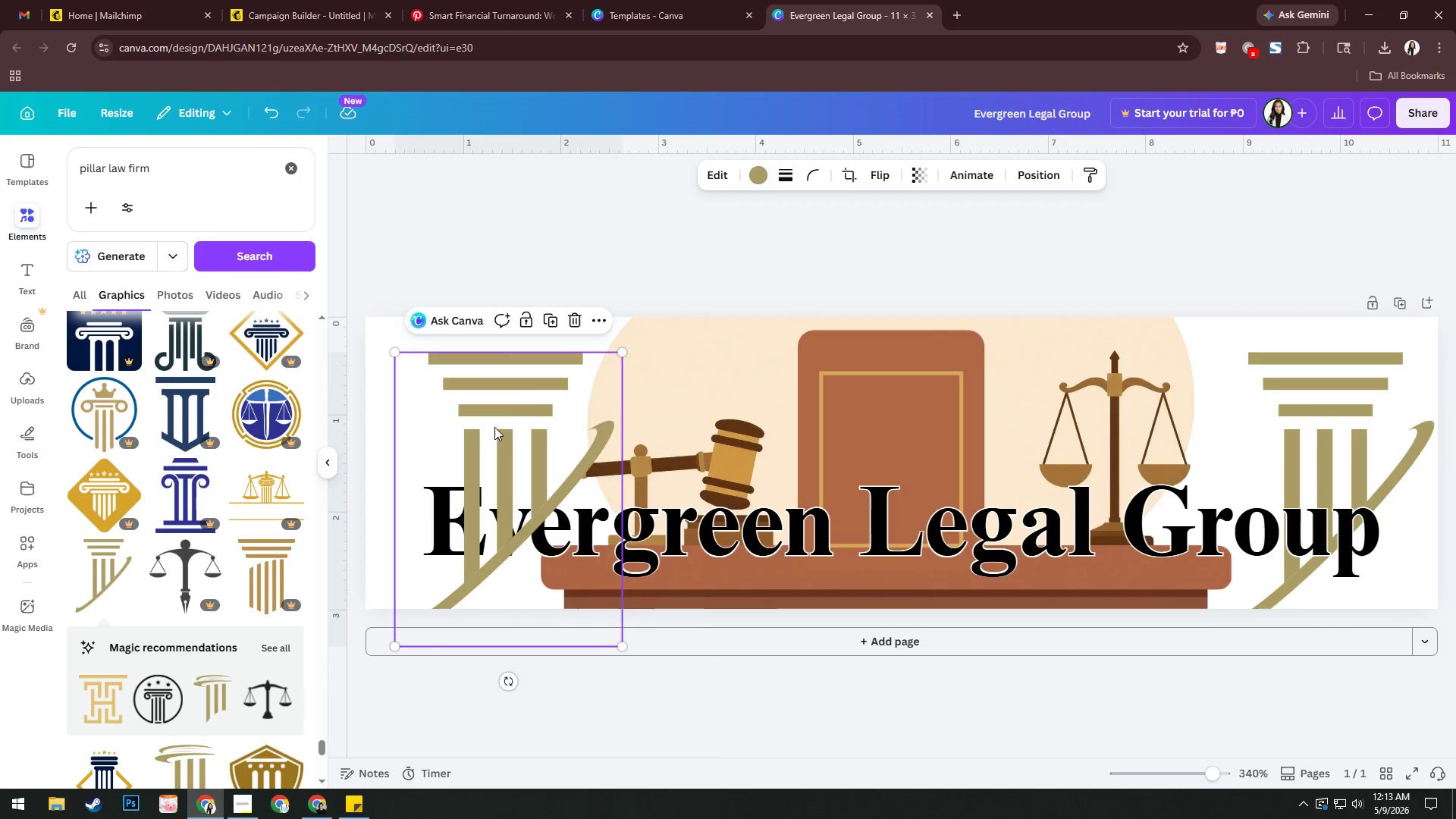 
right_click([495, 427])
 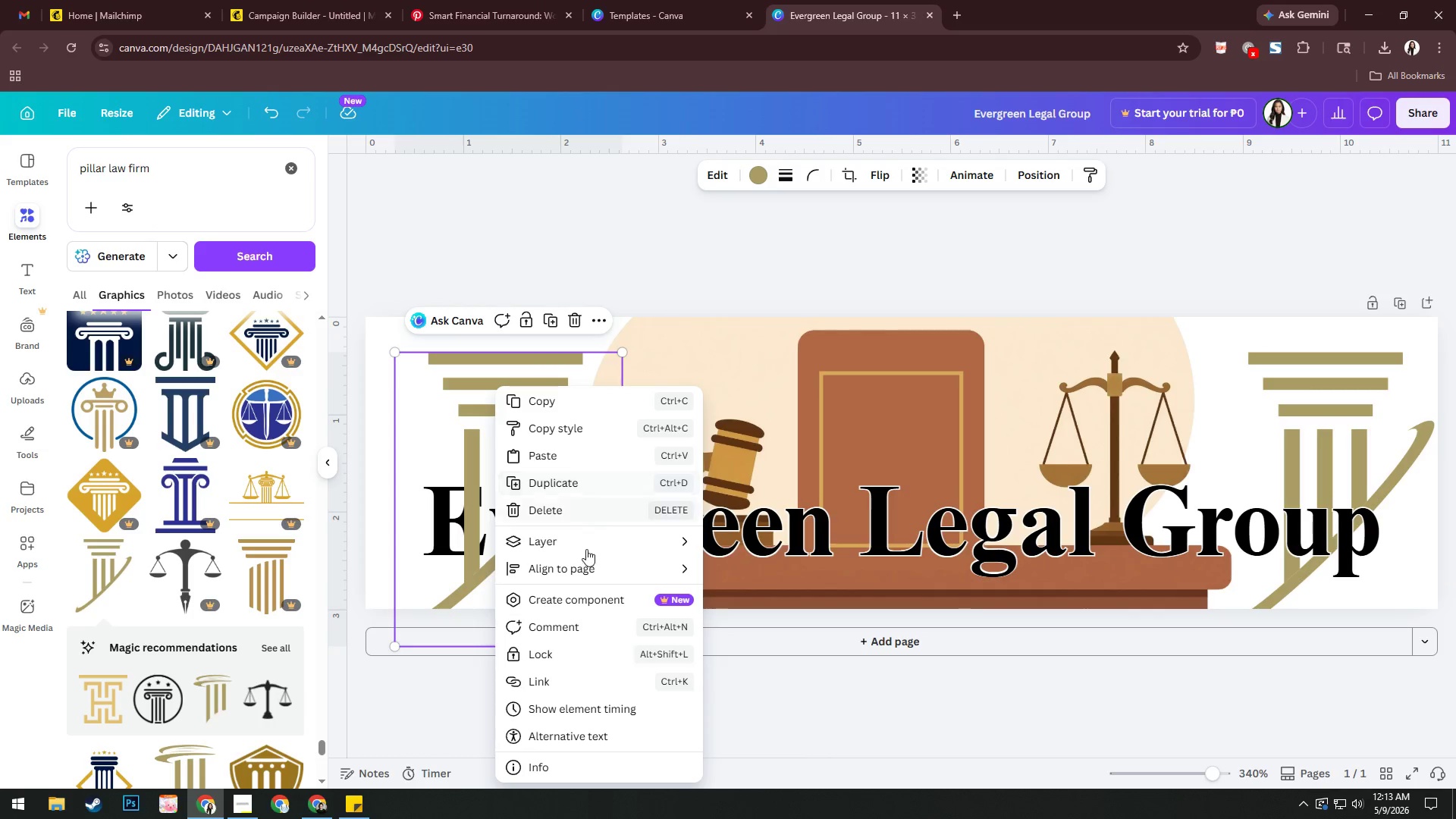 
wait(9.38)
 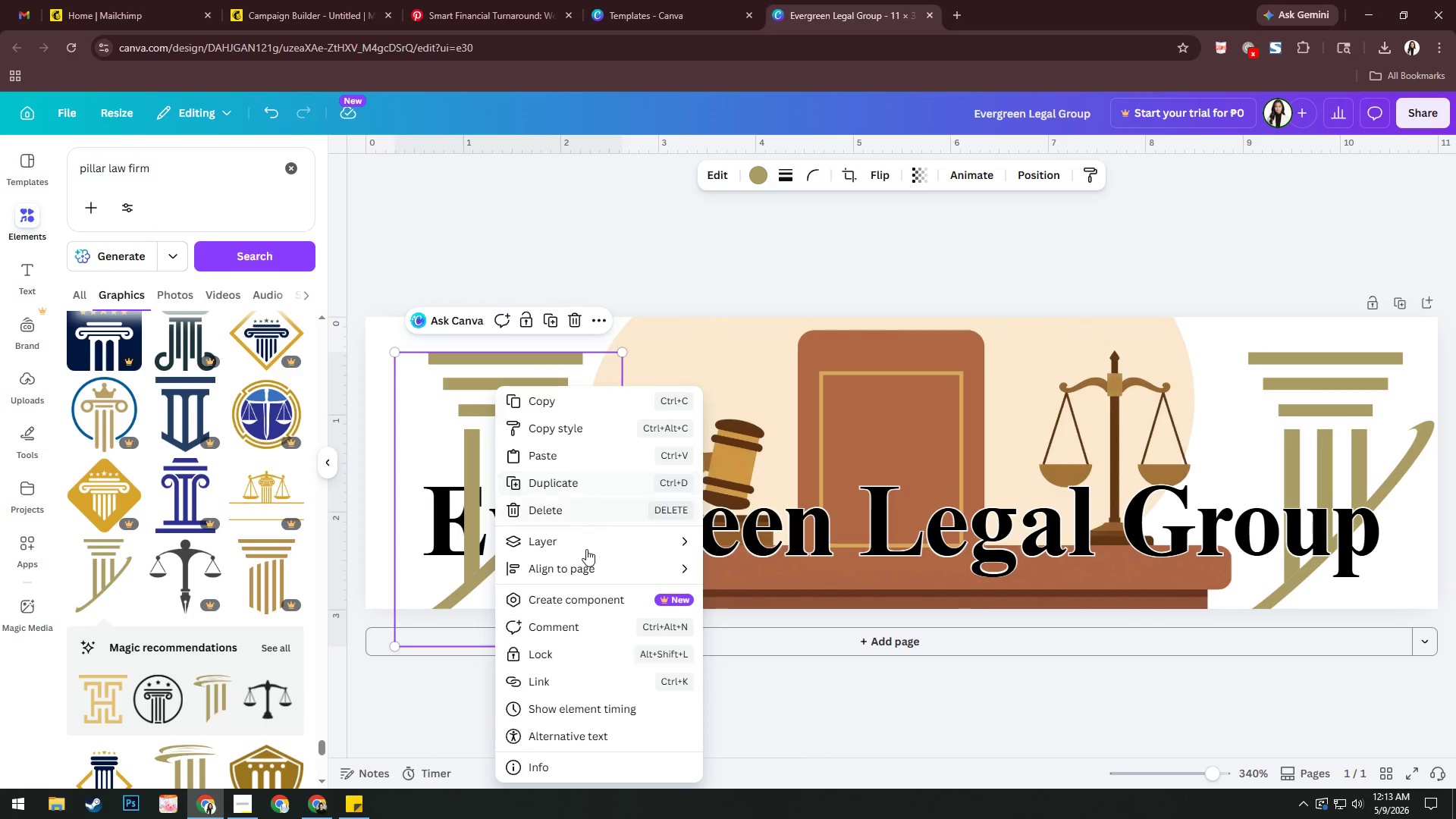 
left_click([904, 209])
 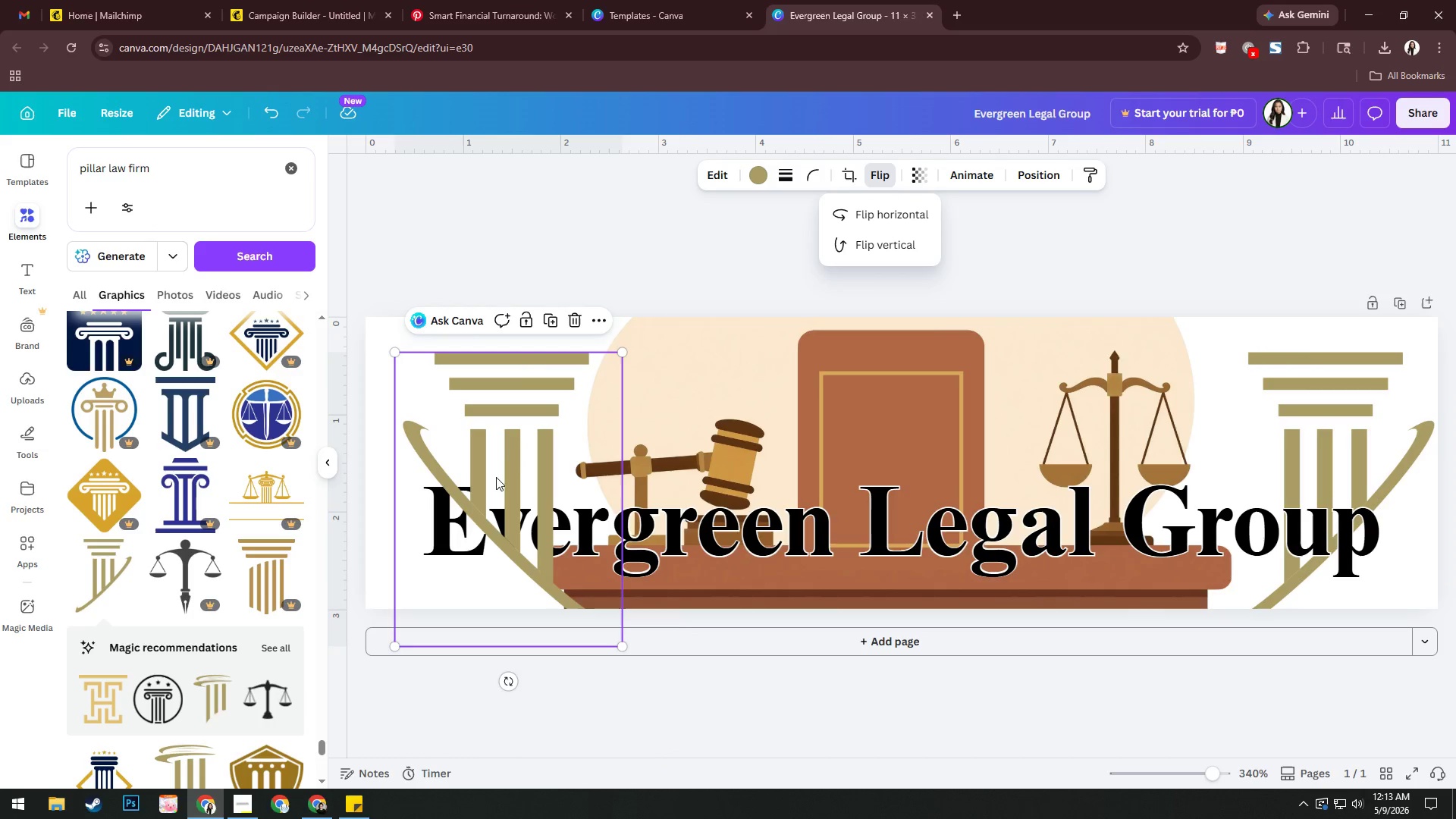 
left_click_drag(start_coordinate=[522, 441], to_coordinate=[493, 443])
 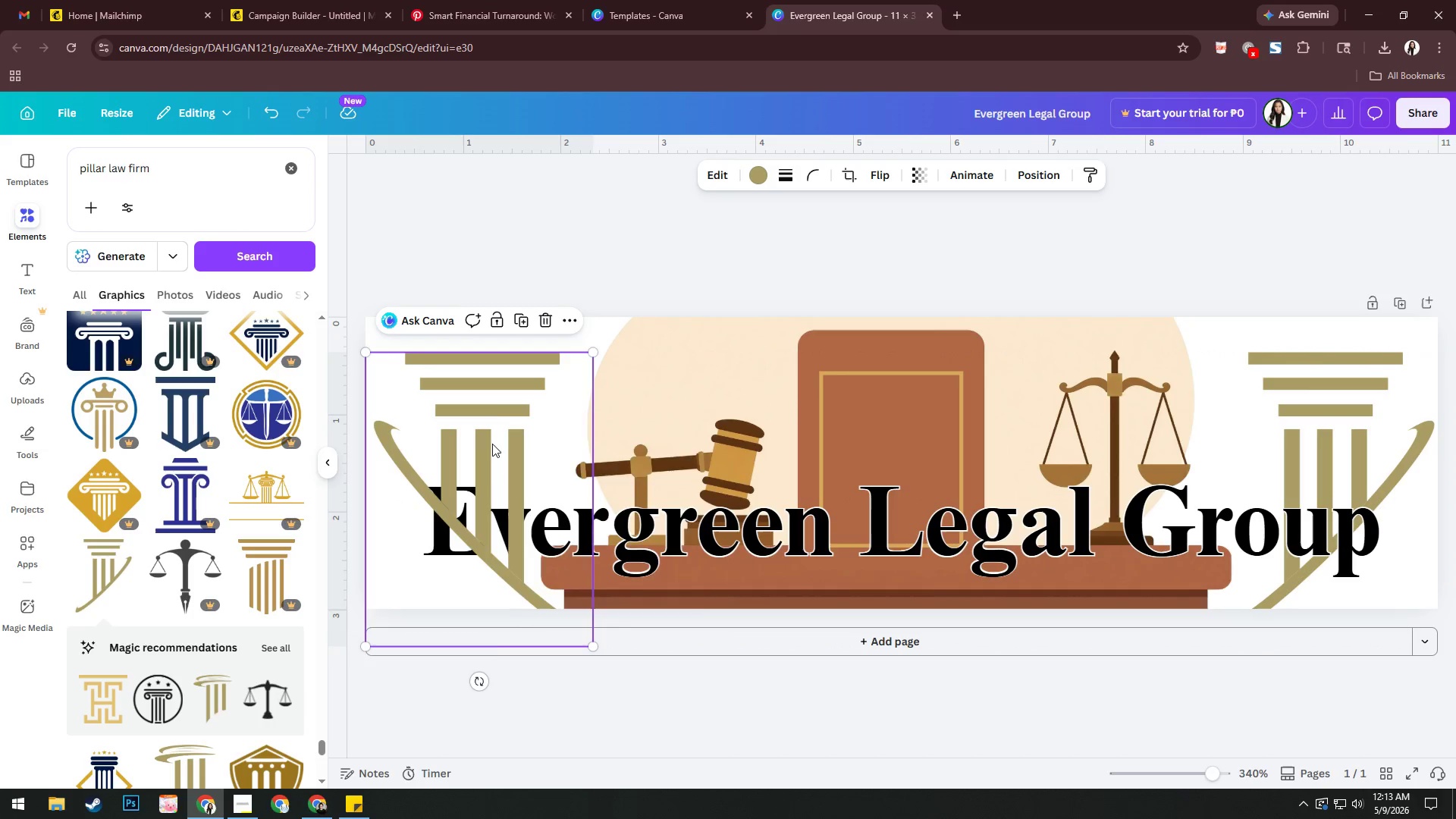 
right_click([490, 444])
 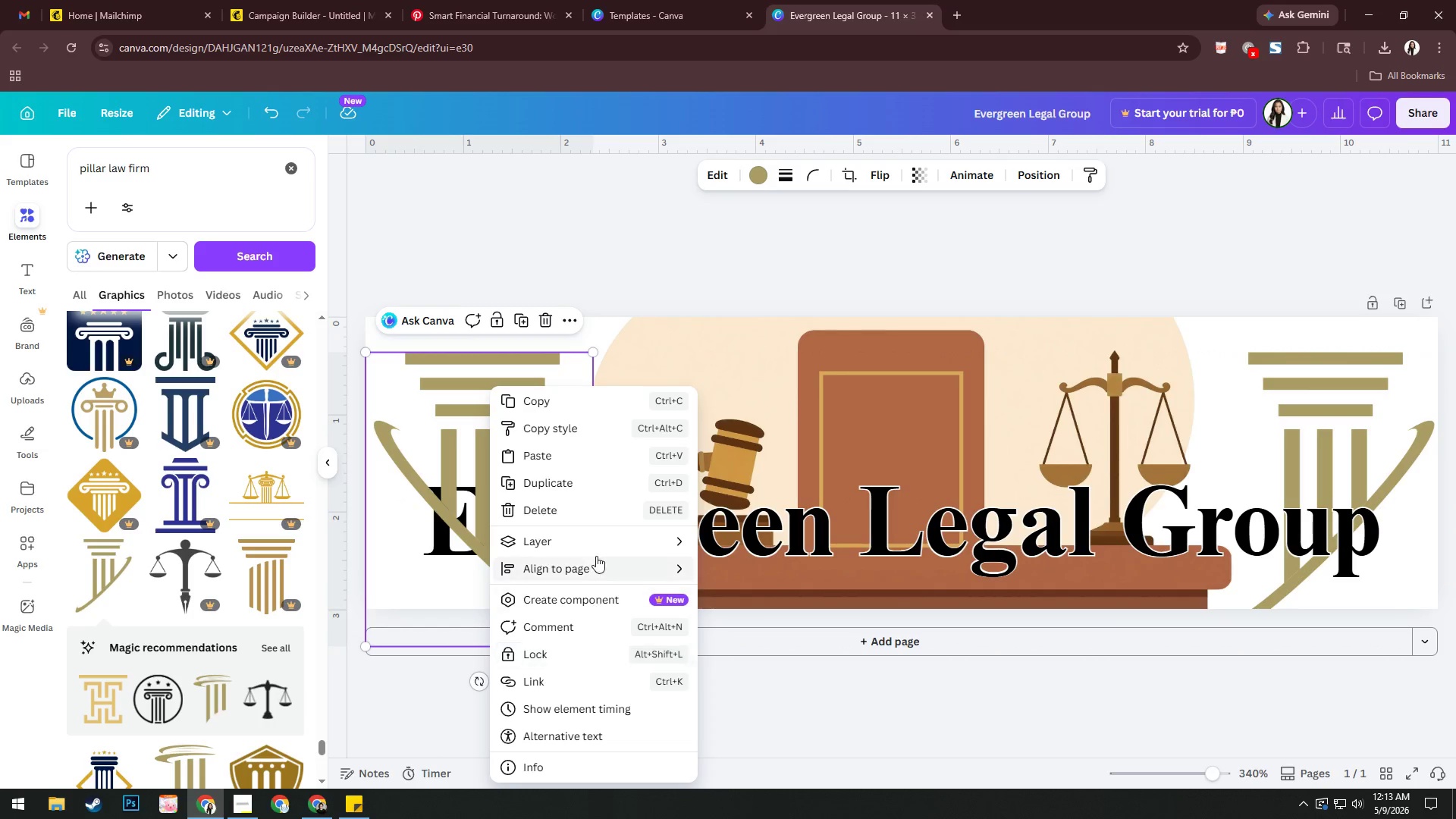 
left_click([599, 544])
 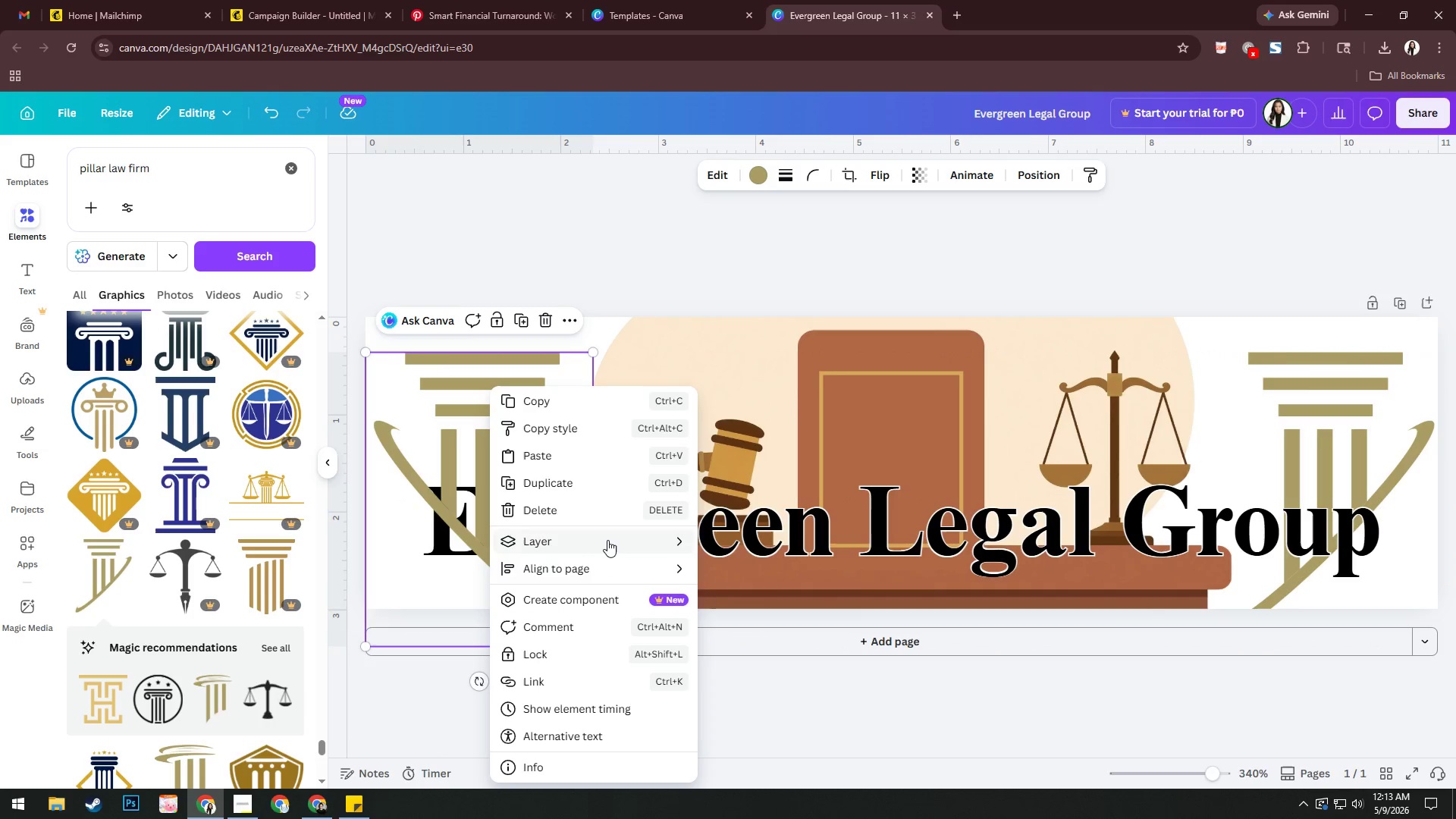 
left_click([612, 538])
 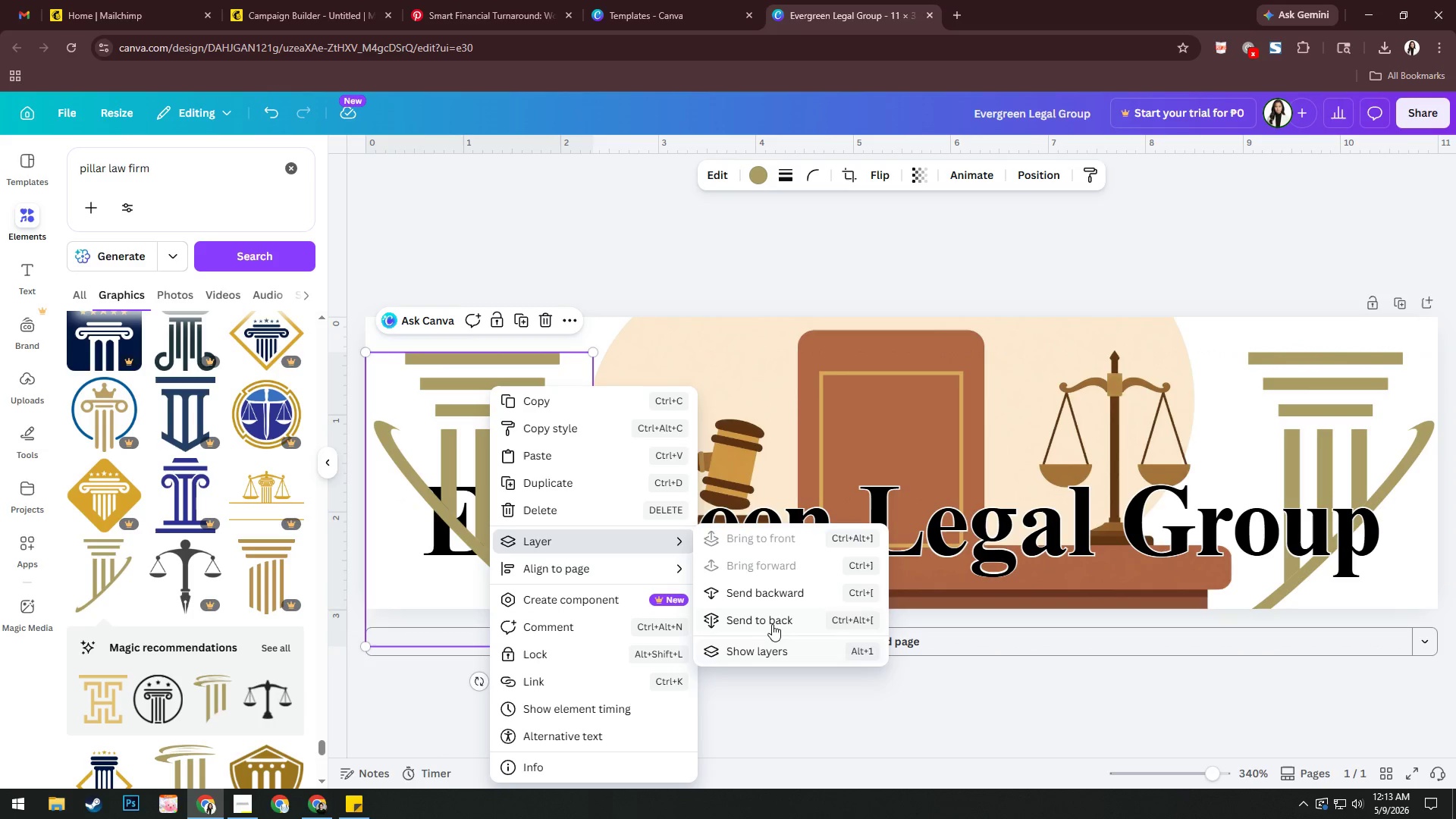 
left_click([772, 624])
 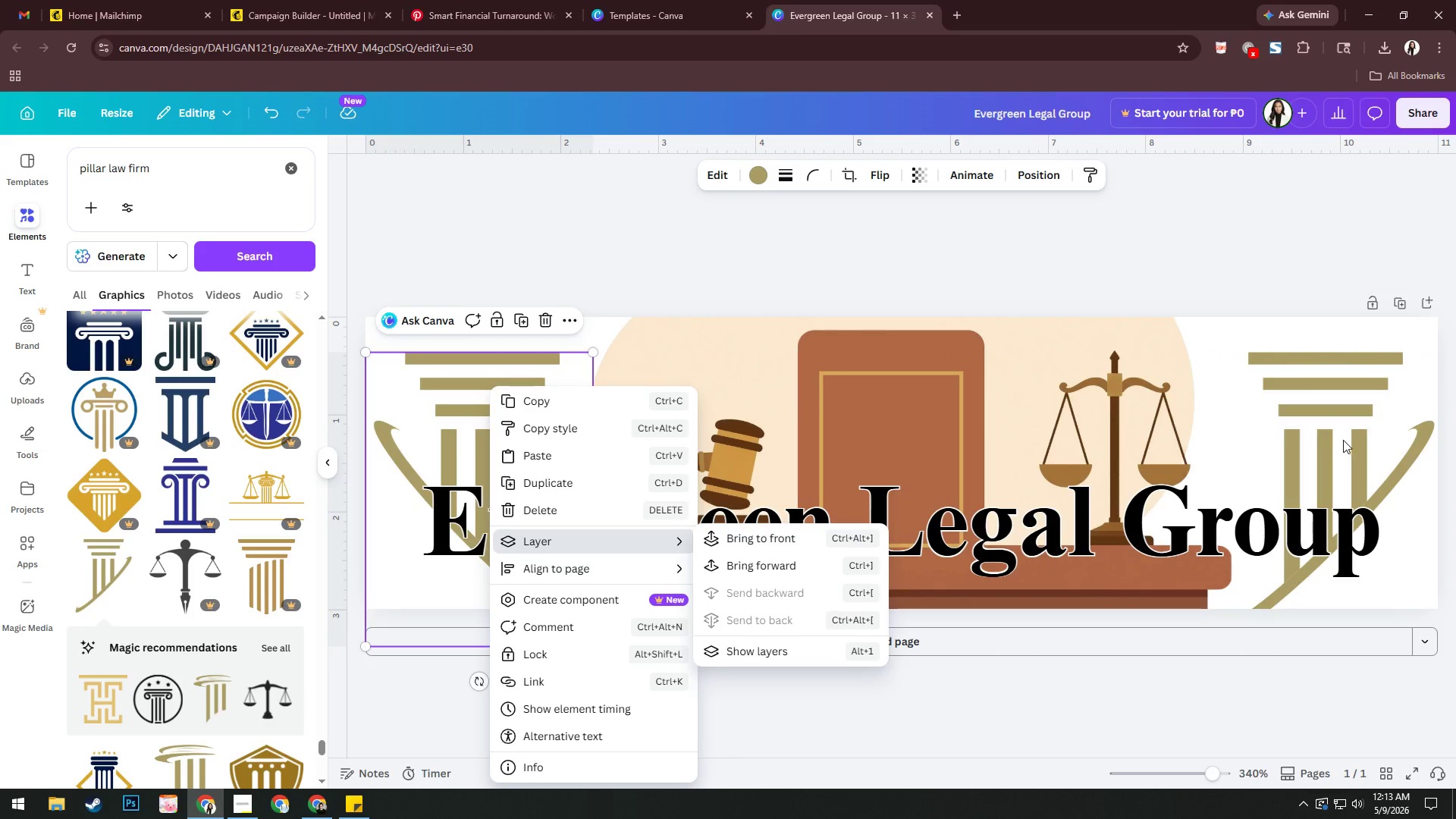 
left_click([1334, 439])
 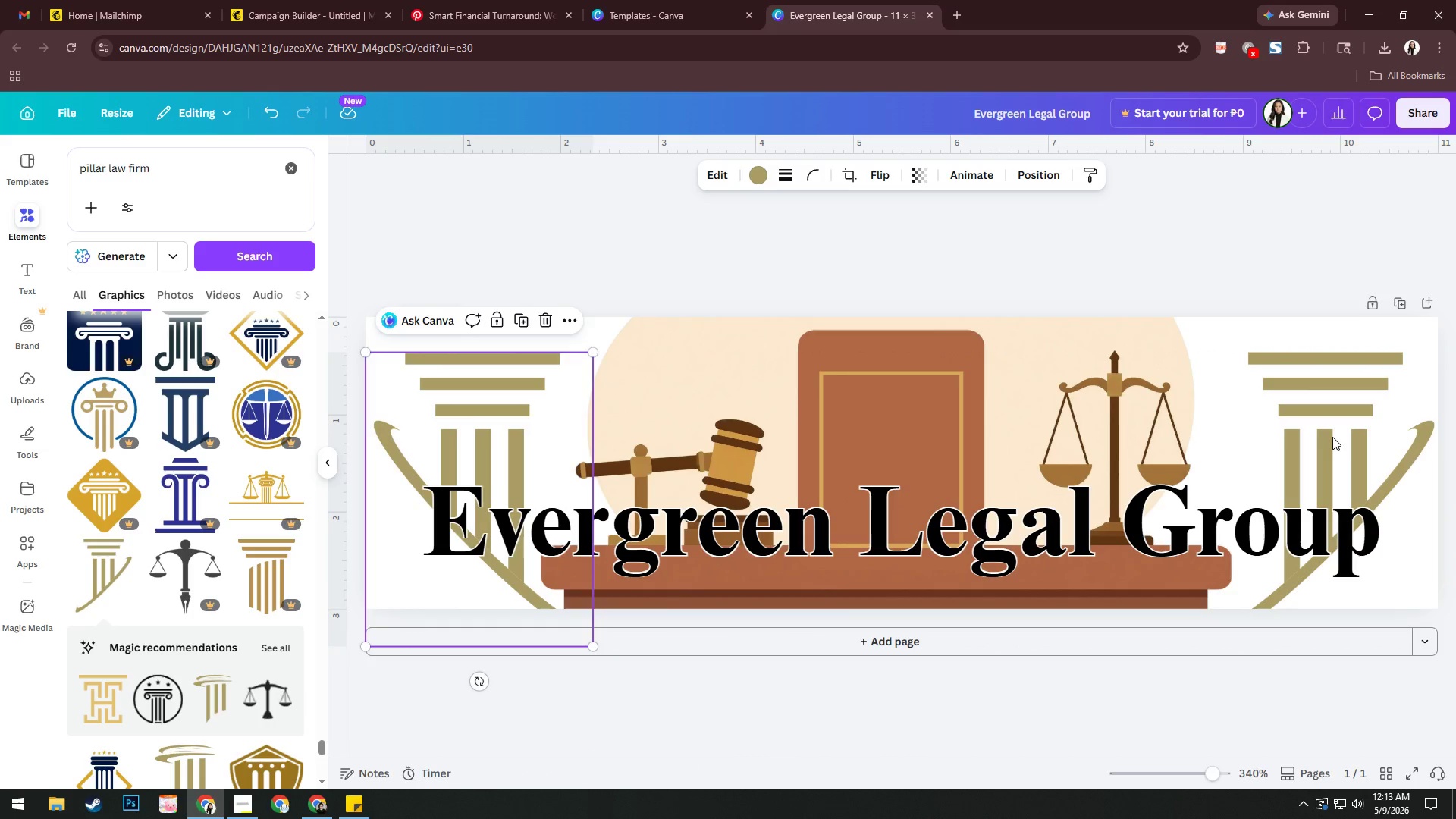 
right_click([1332, 437])
 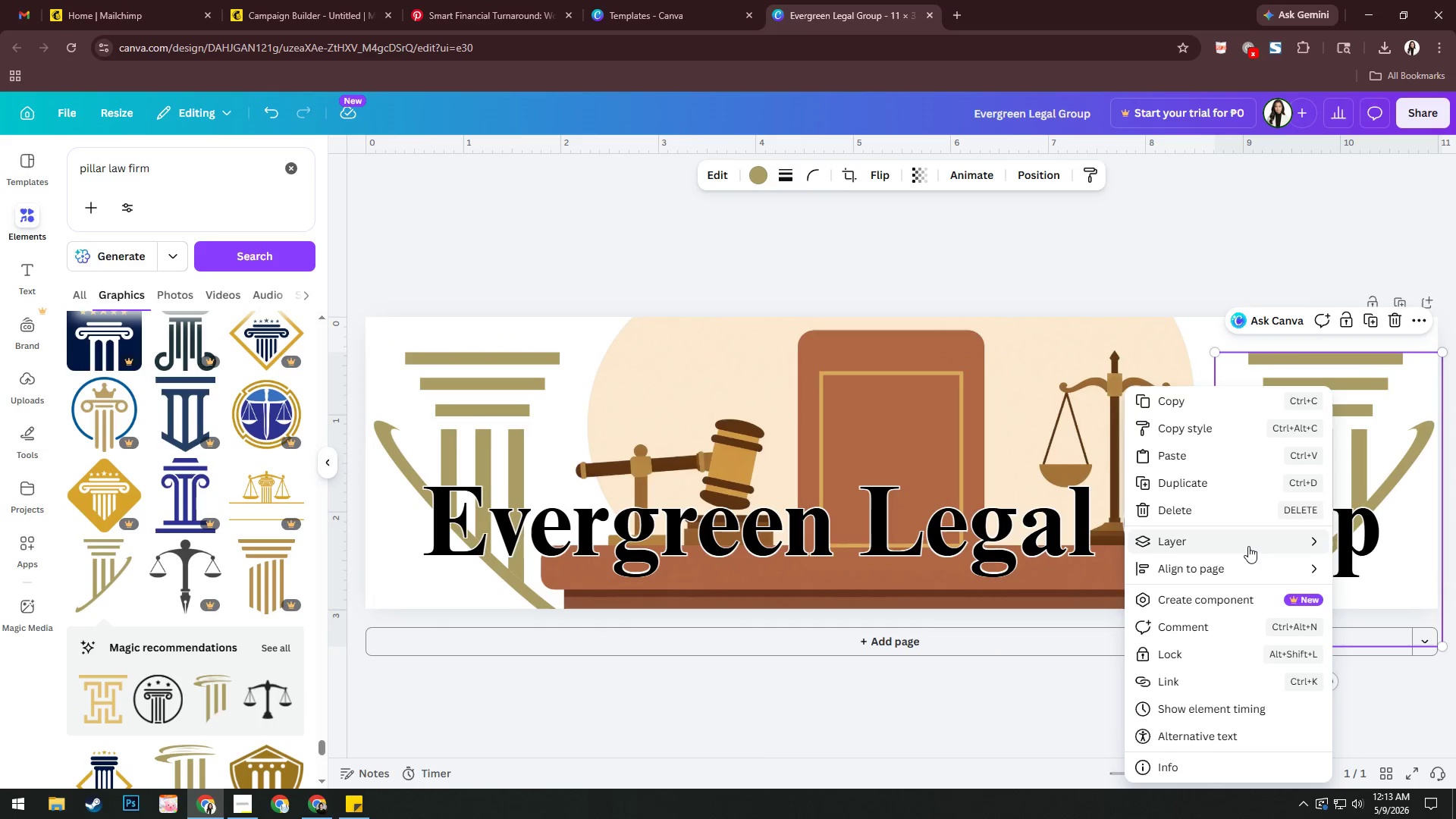 
left_click([1248, 546])
 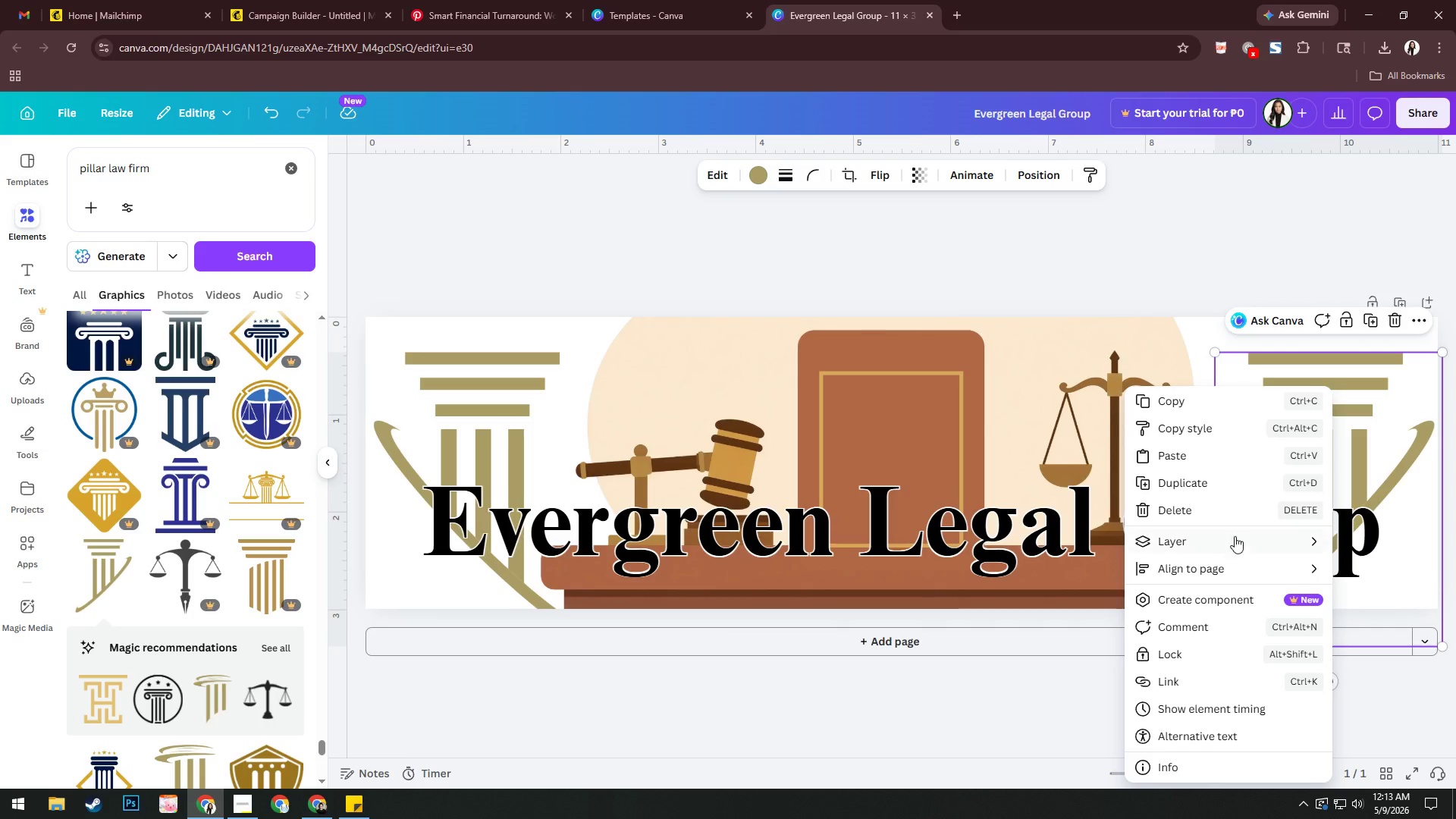 
left_click([1236, 544])
 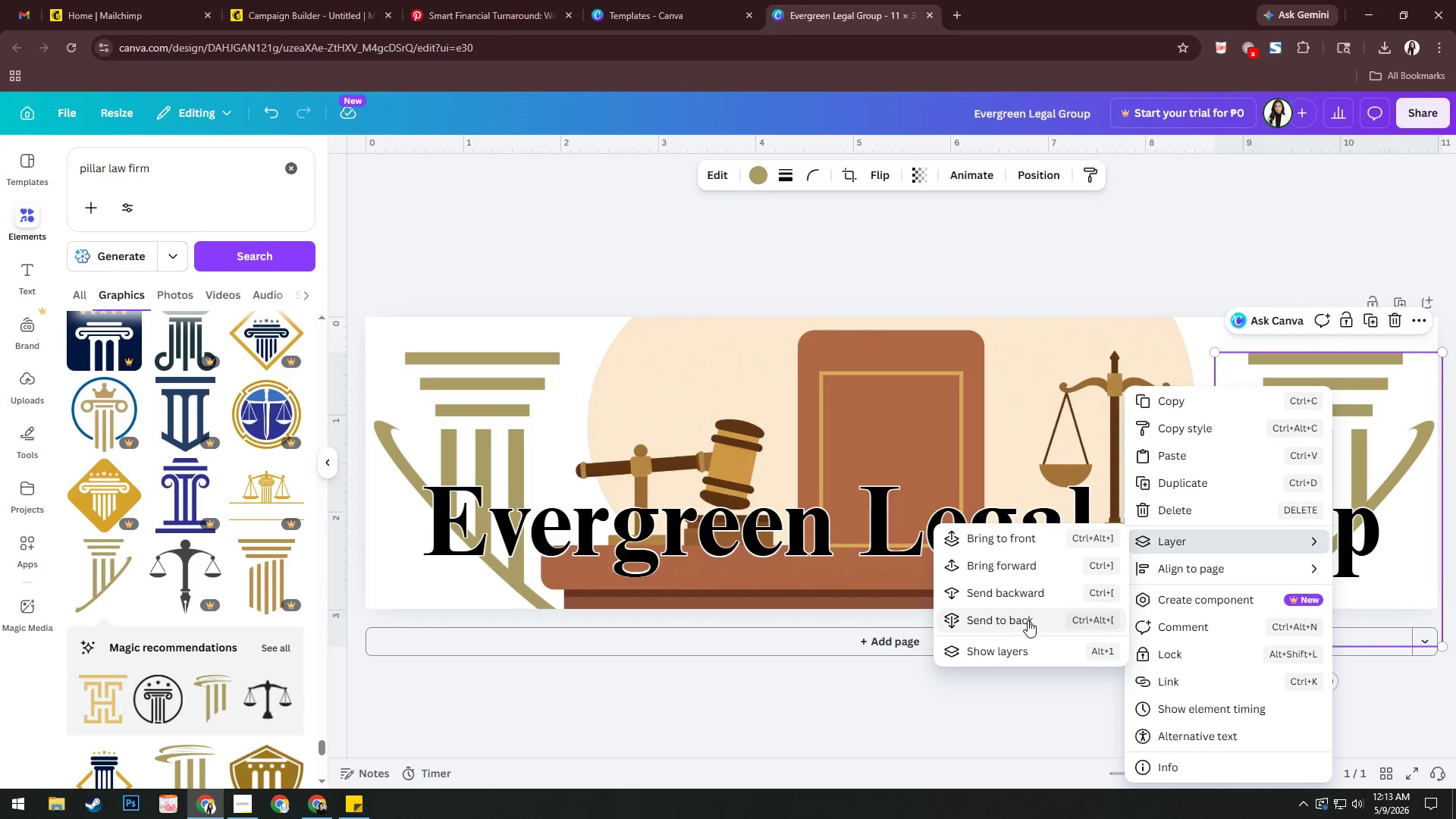 
left_click([1028, 620])
 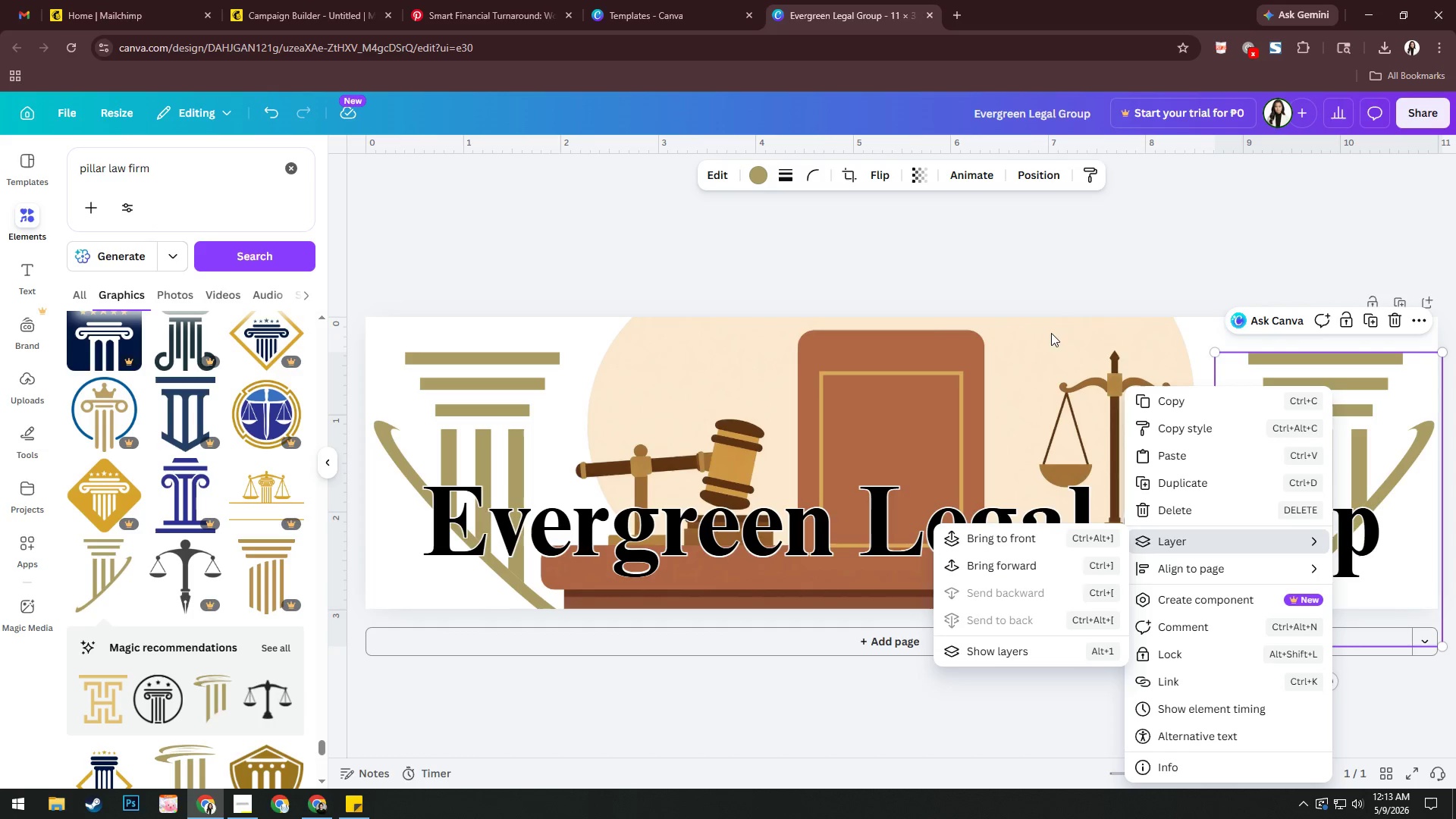 
left_click([1059, 249])
 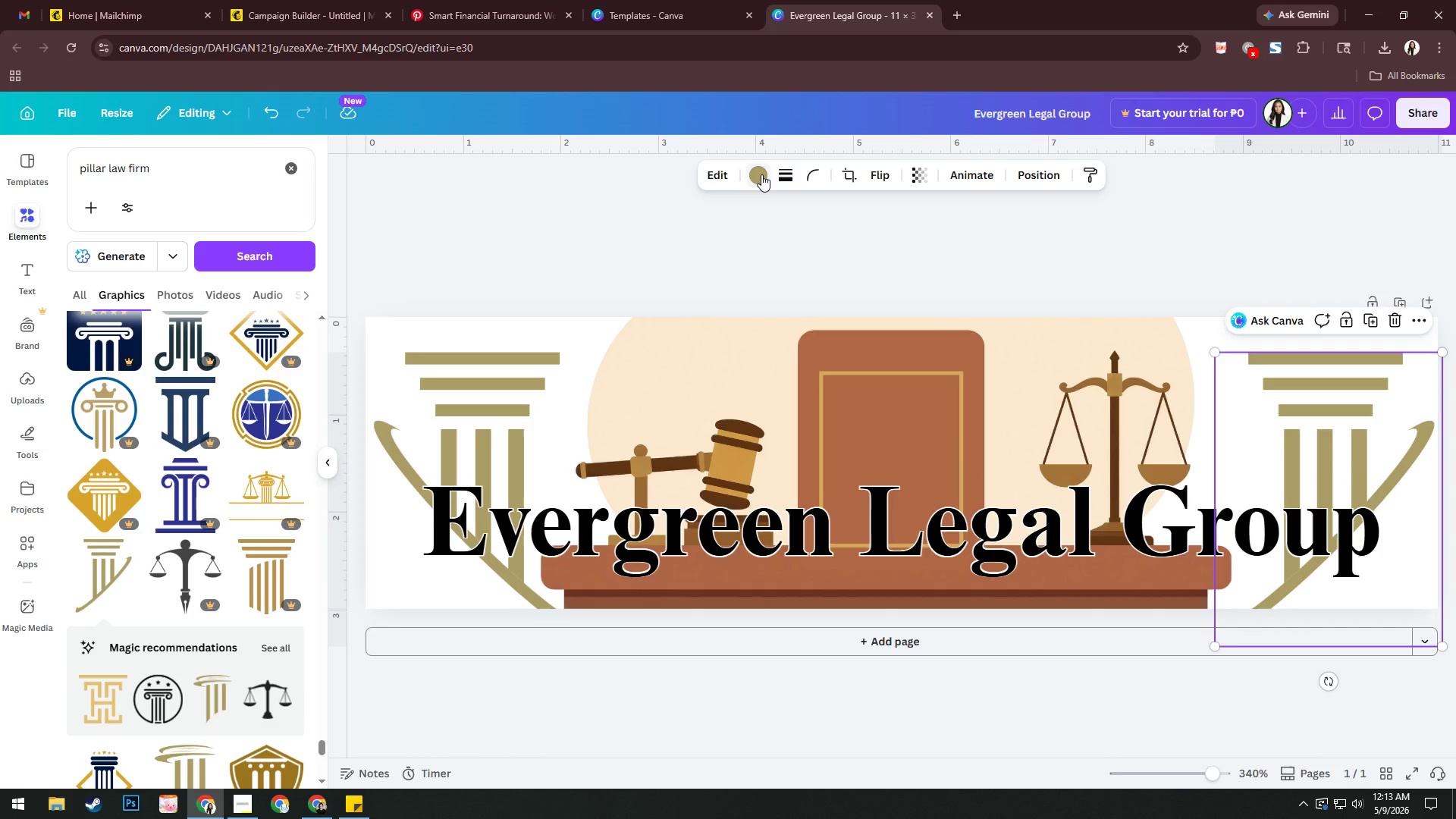 
left_click([761, 174])
 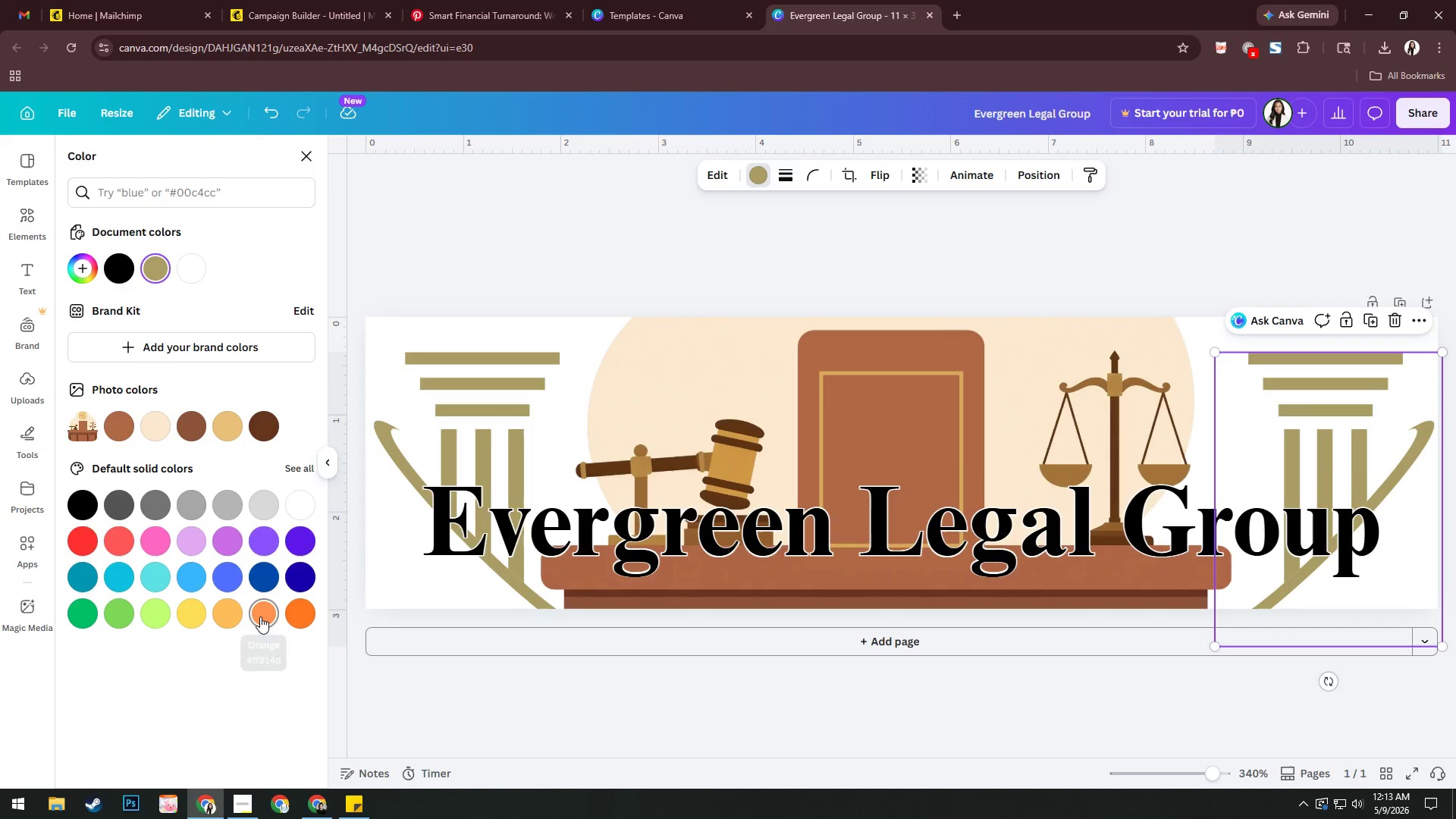 
left_click([228, 612])
 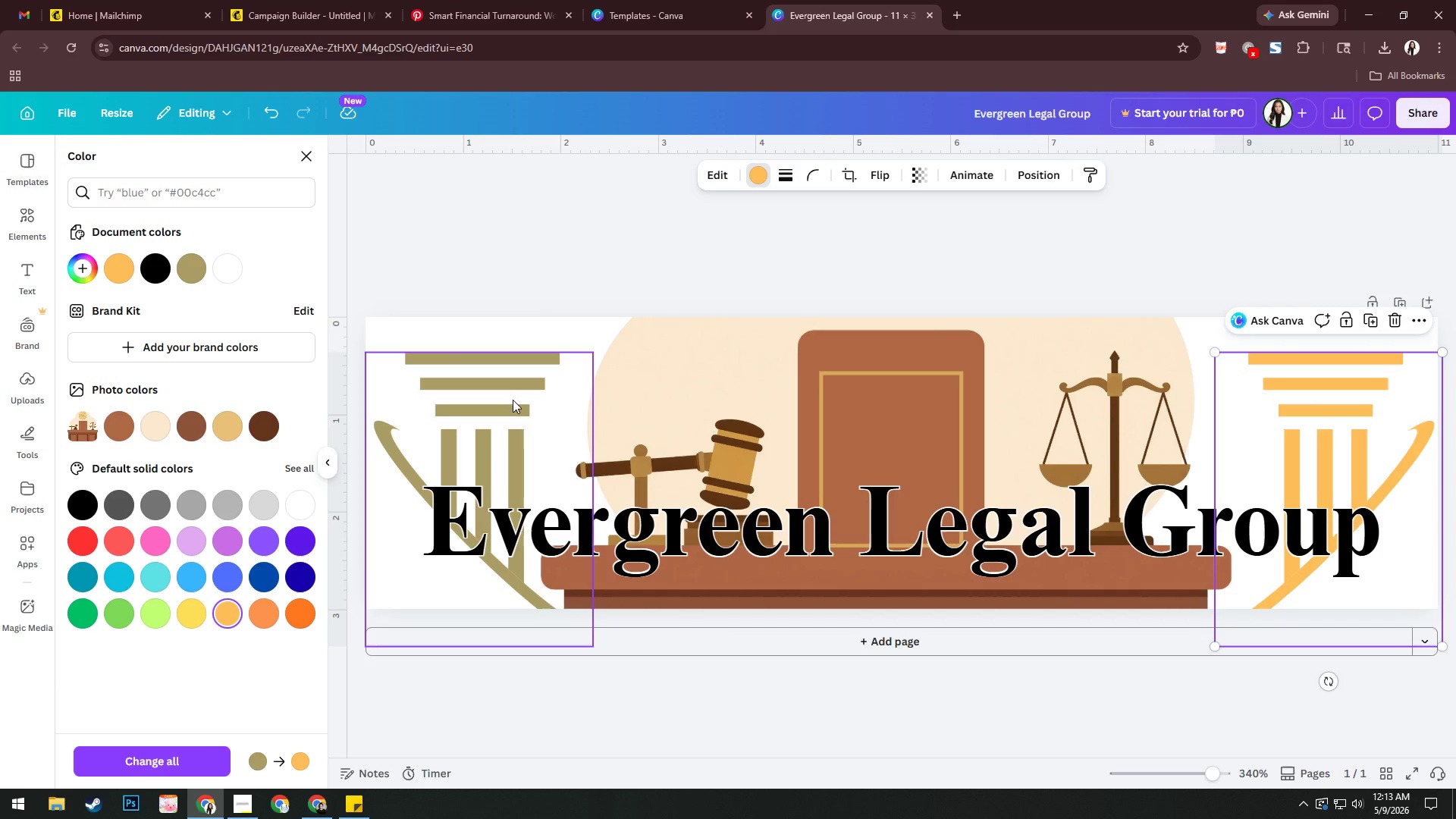 
left_click([513, 400])
 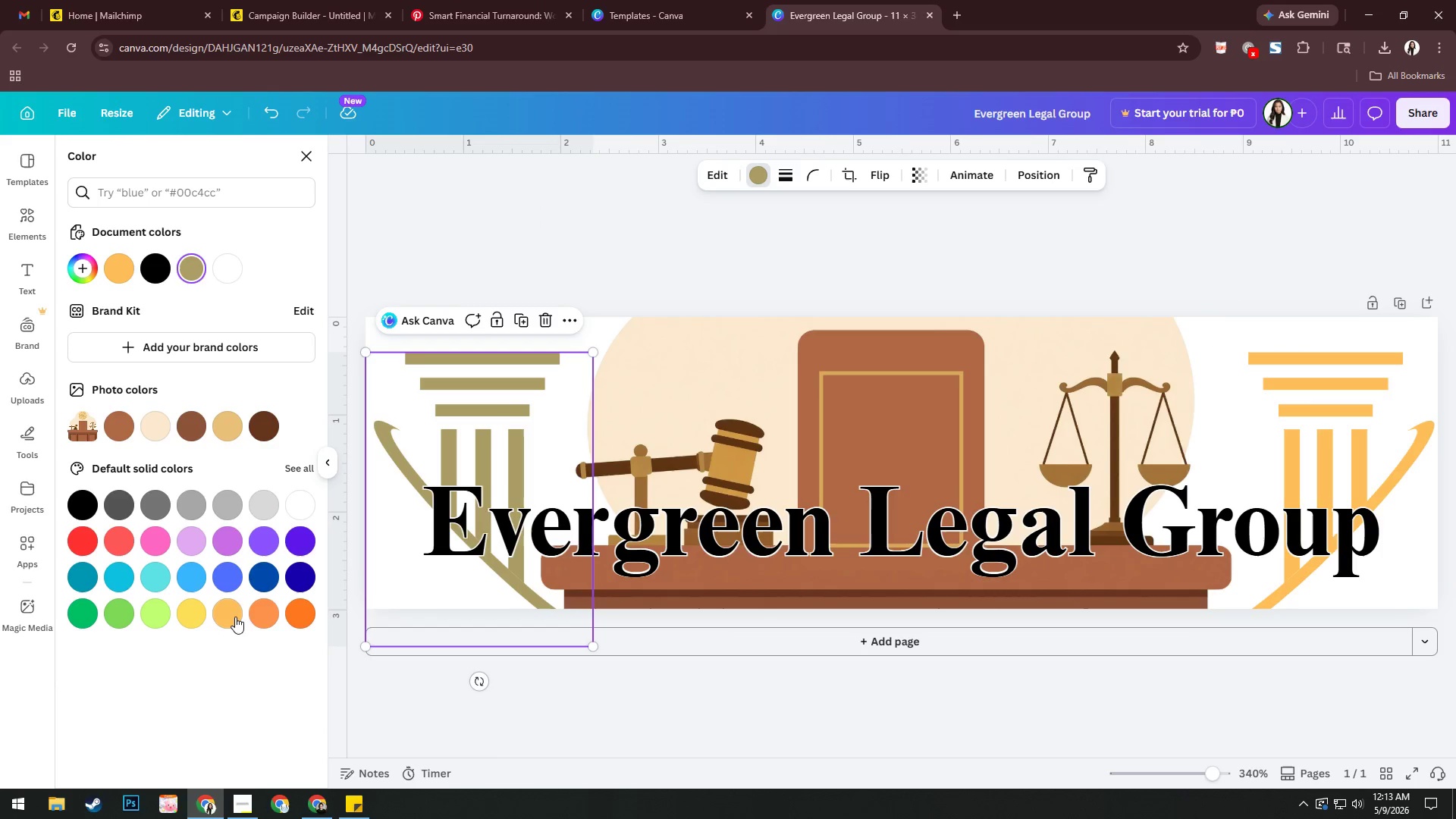 
left_click([263, 617])
 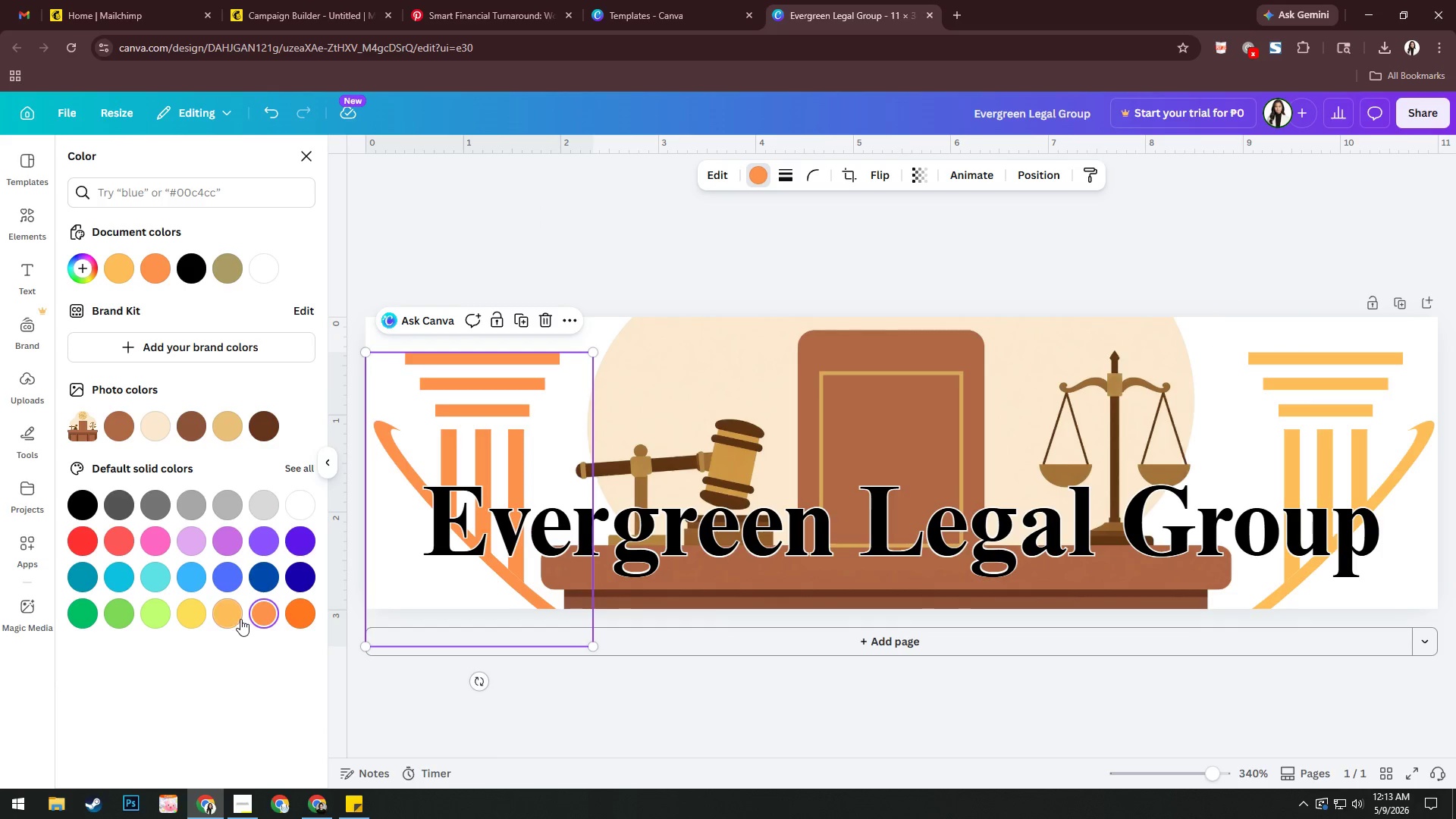 
left_click([237, 619])
 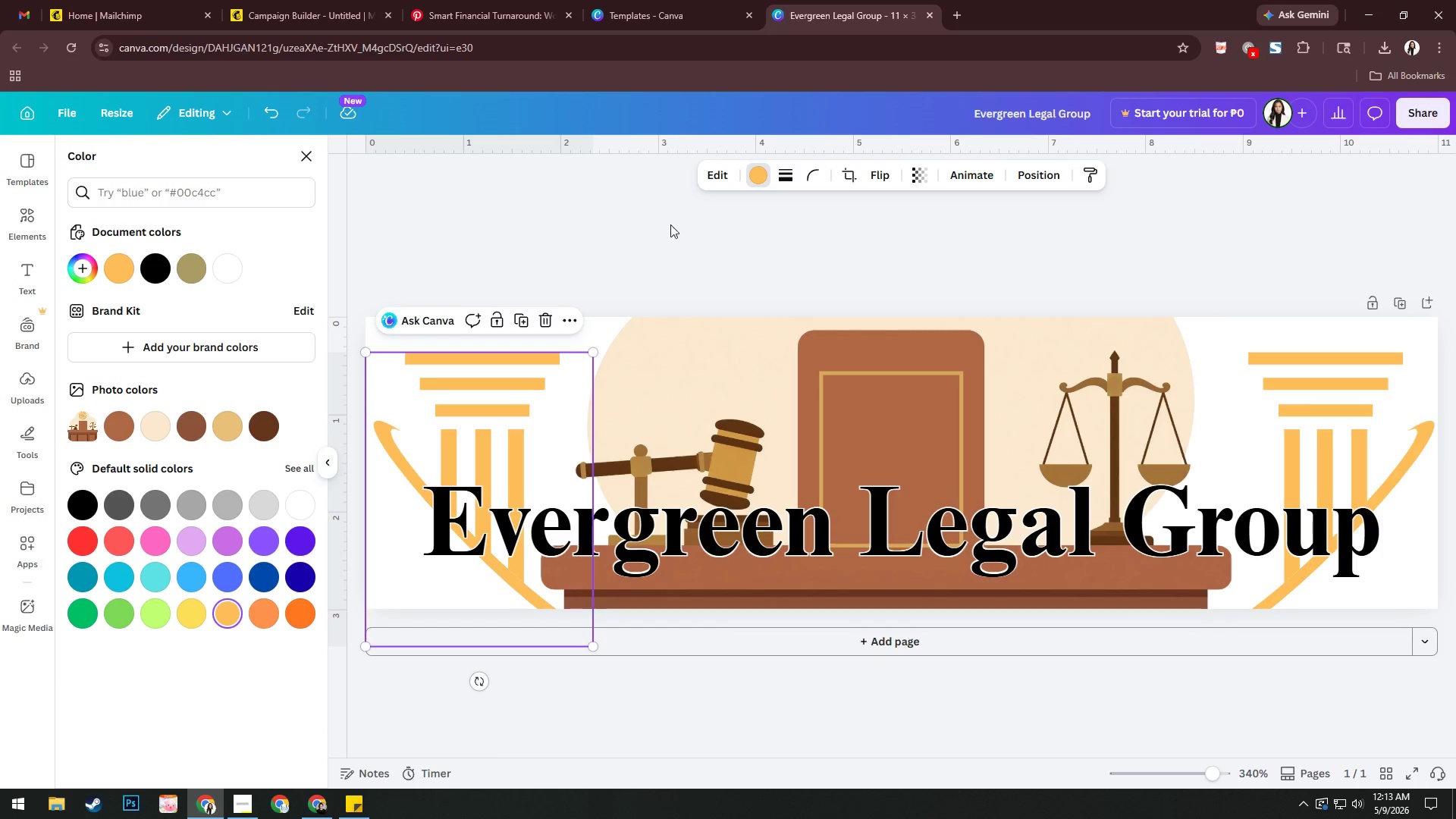 
left_click([657, 262])
 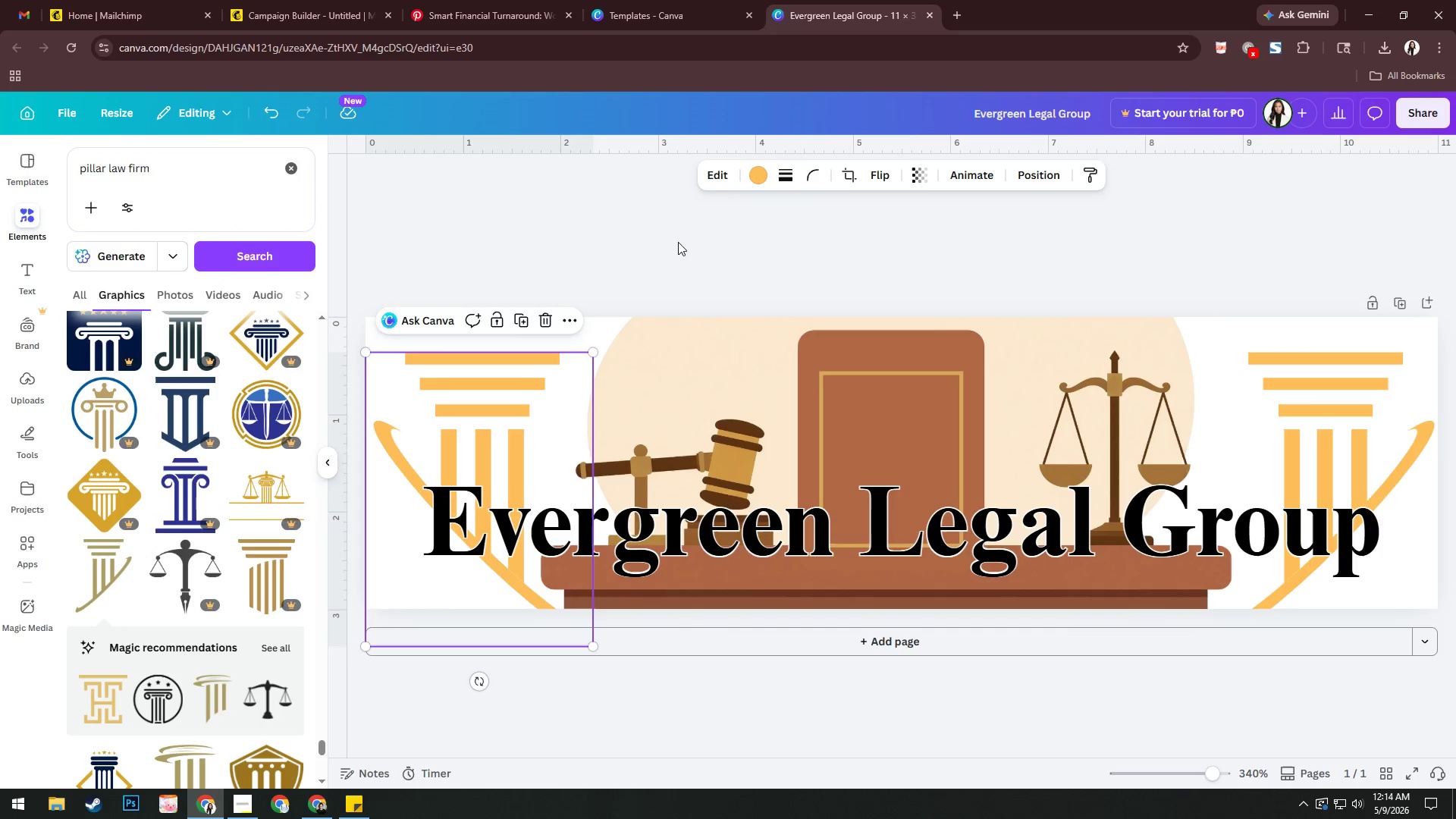 
left_click([661, 238])
 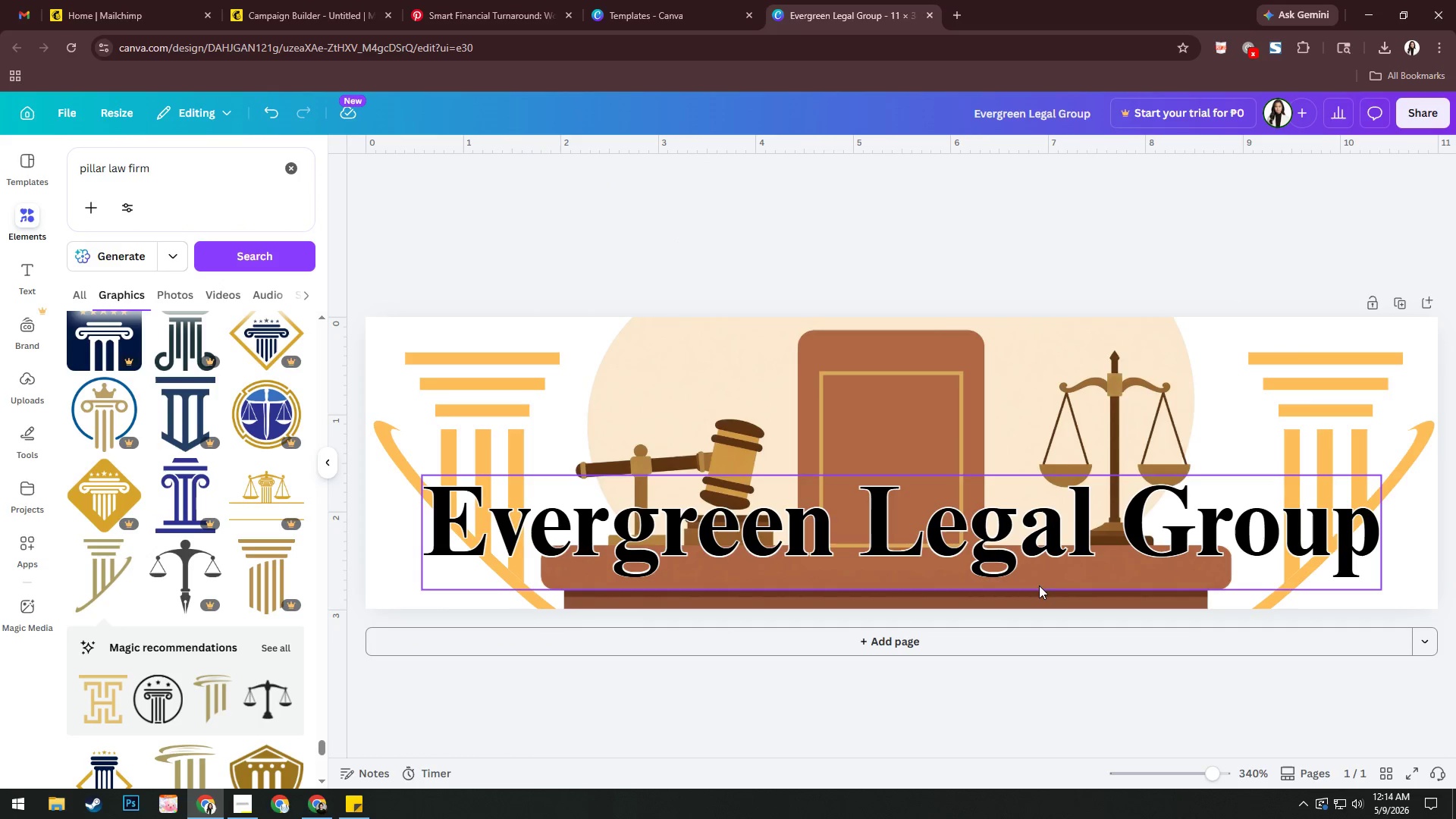 
left_click([1015, 551])
 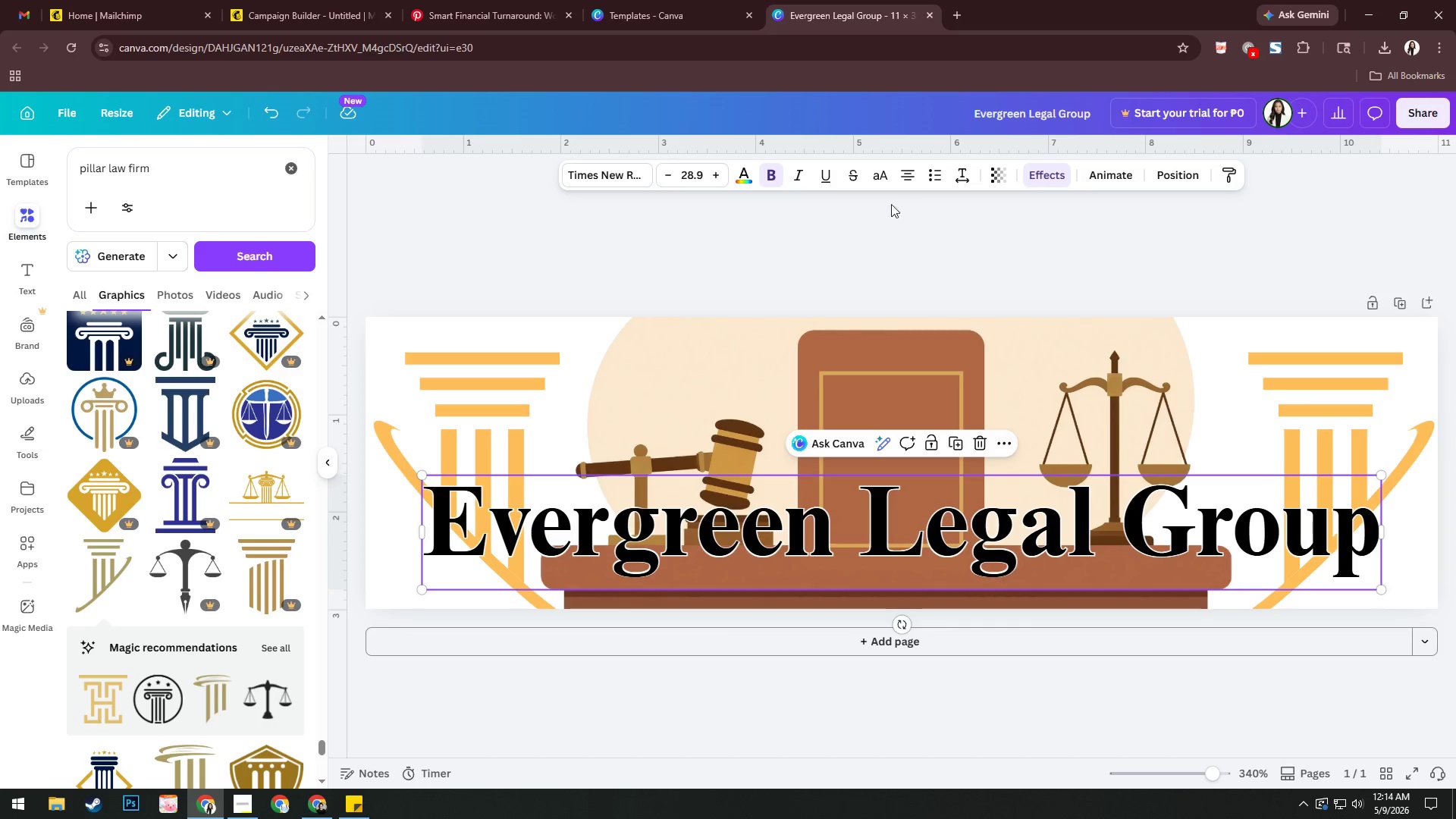 
left_click([1058, 171])
 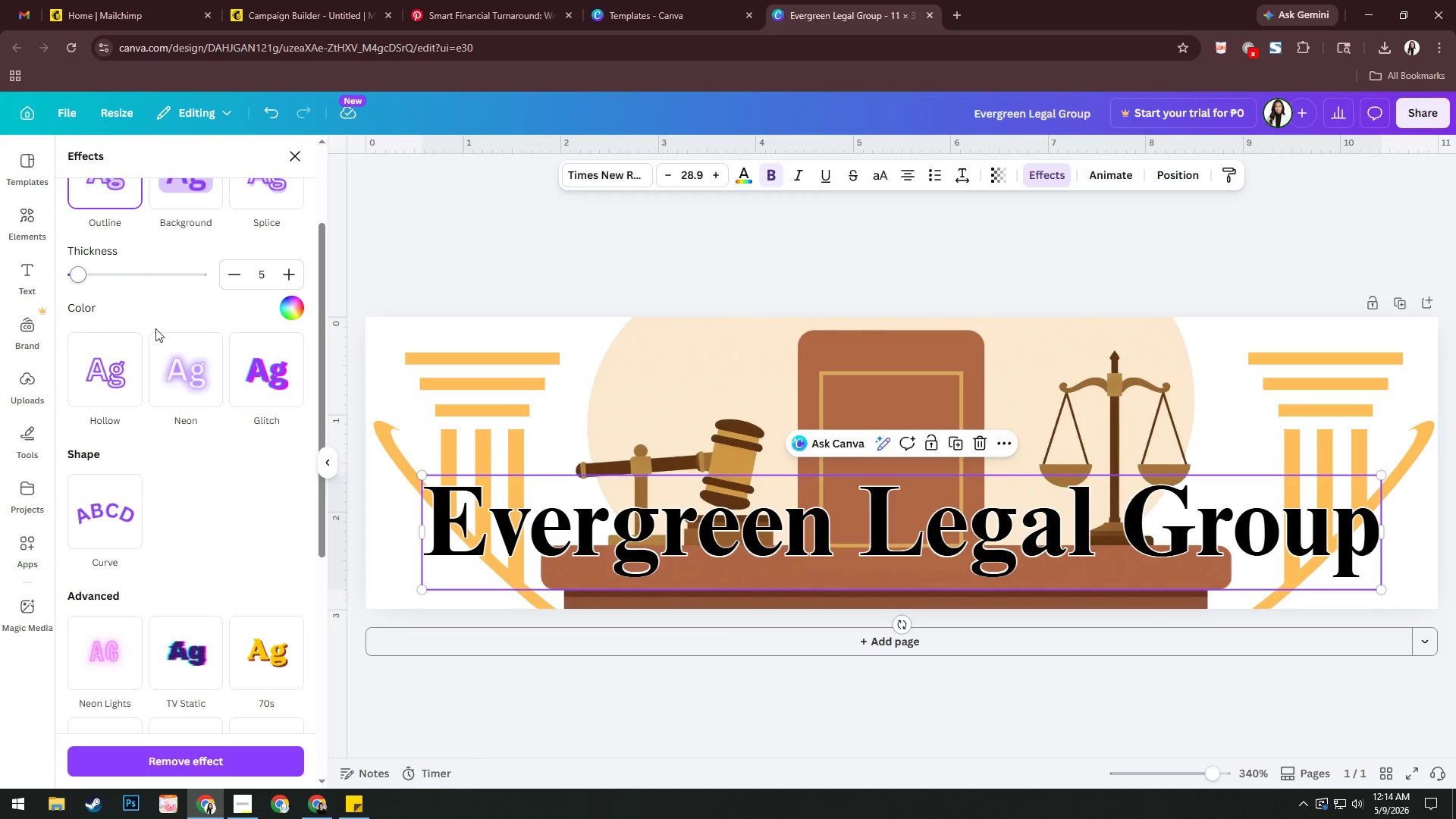 
scroll: coordinate [230, 391], scroll_direction: up, amount: 4.0
 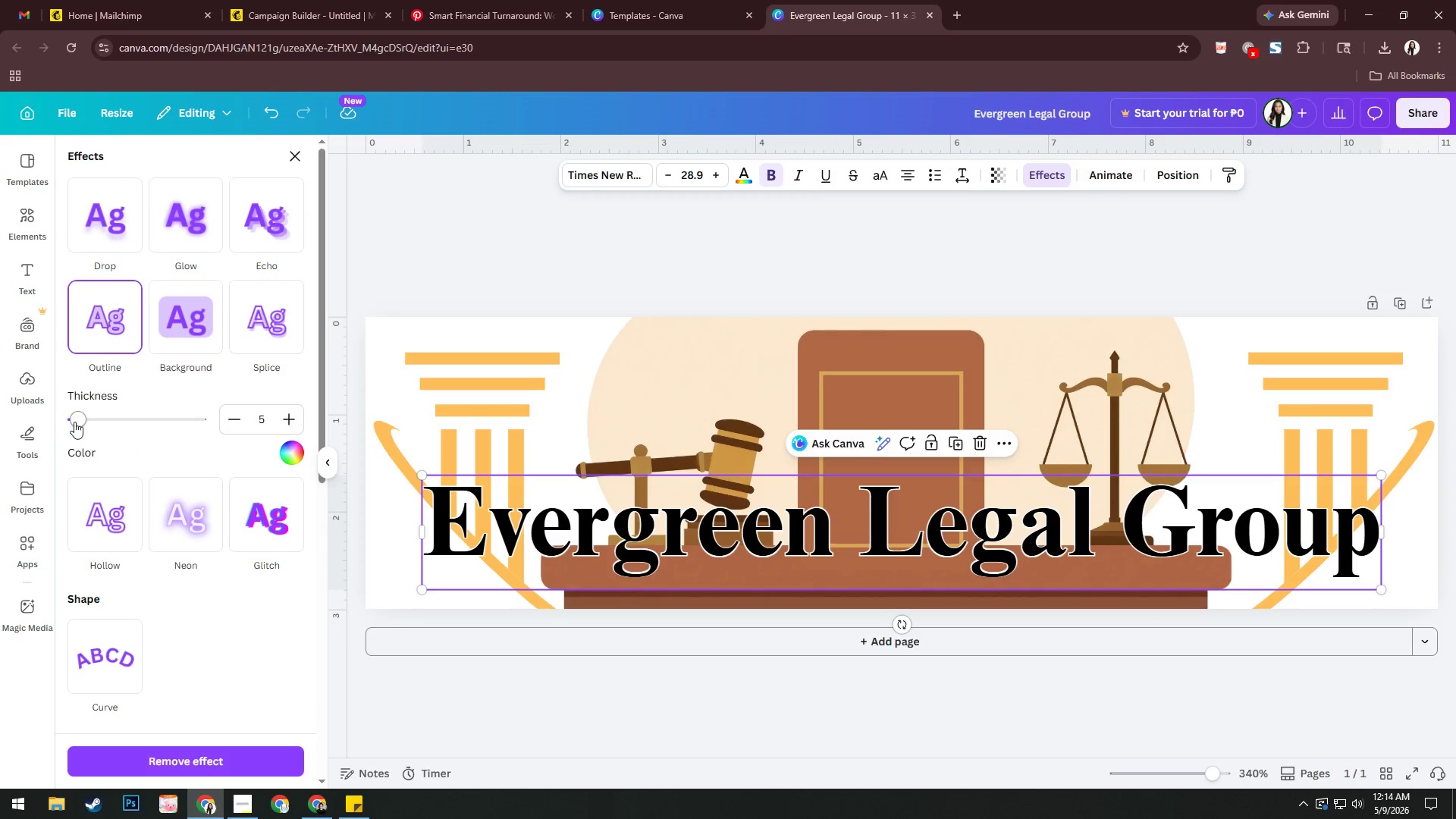 
left_click_drag(start_coordinate=[75, 421], to_coordinate=[104, 424])
 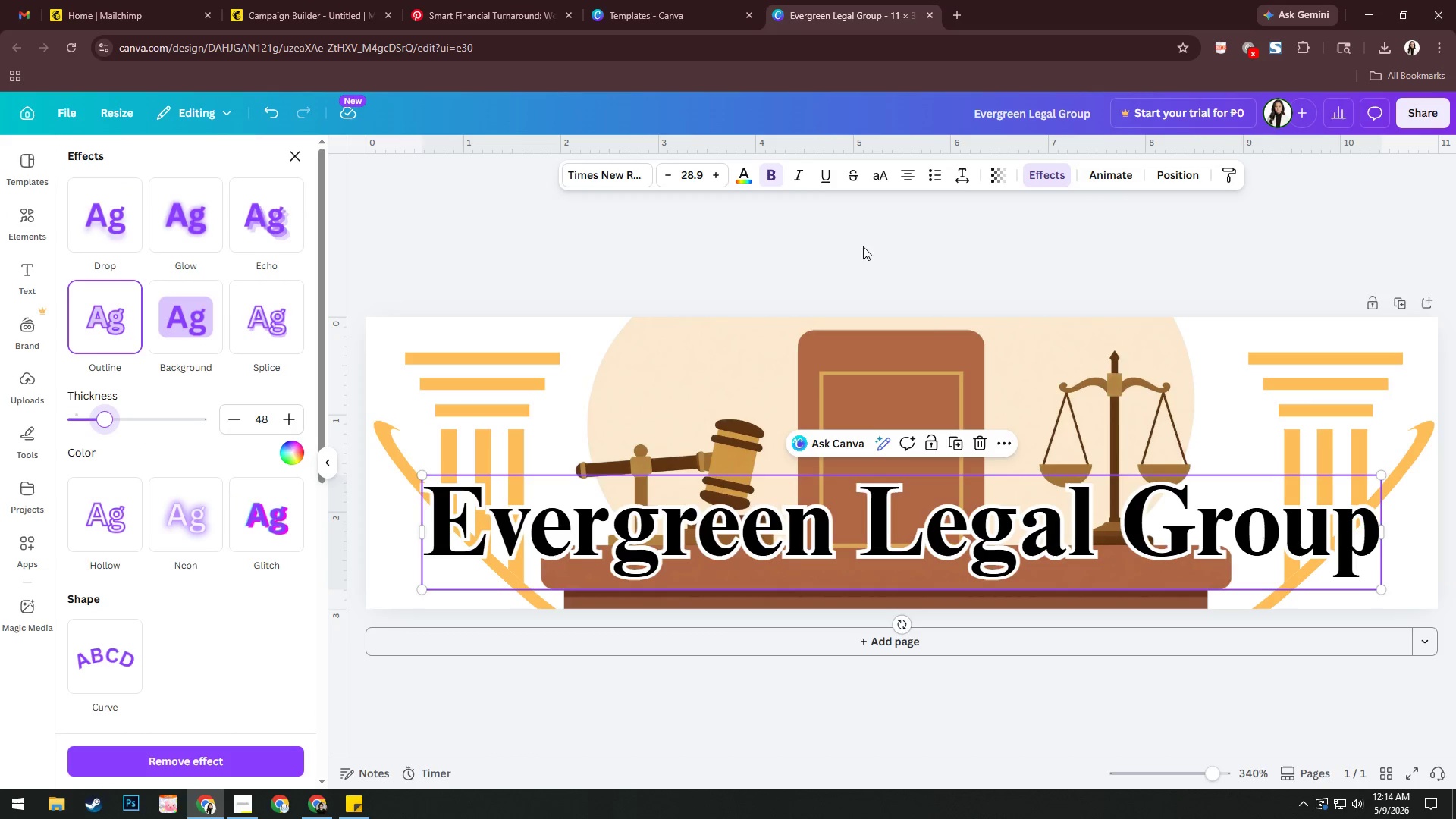 
left_click([873, 250])
 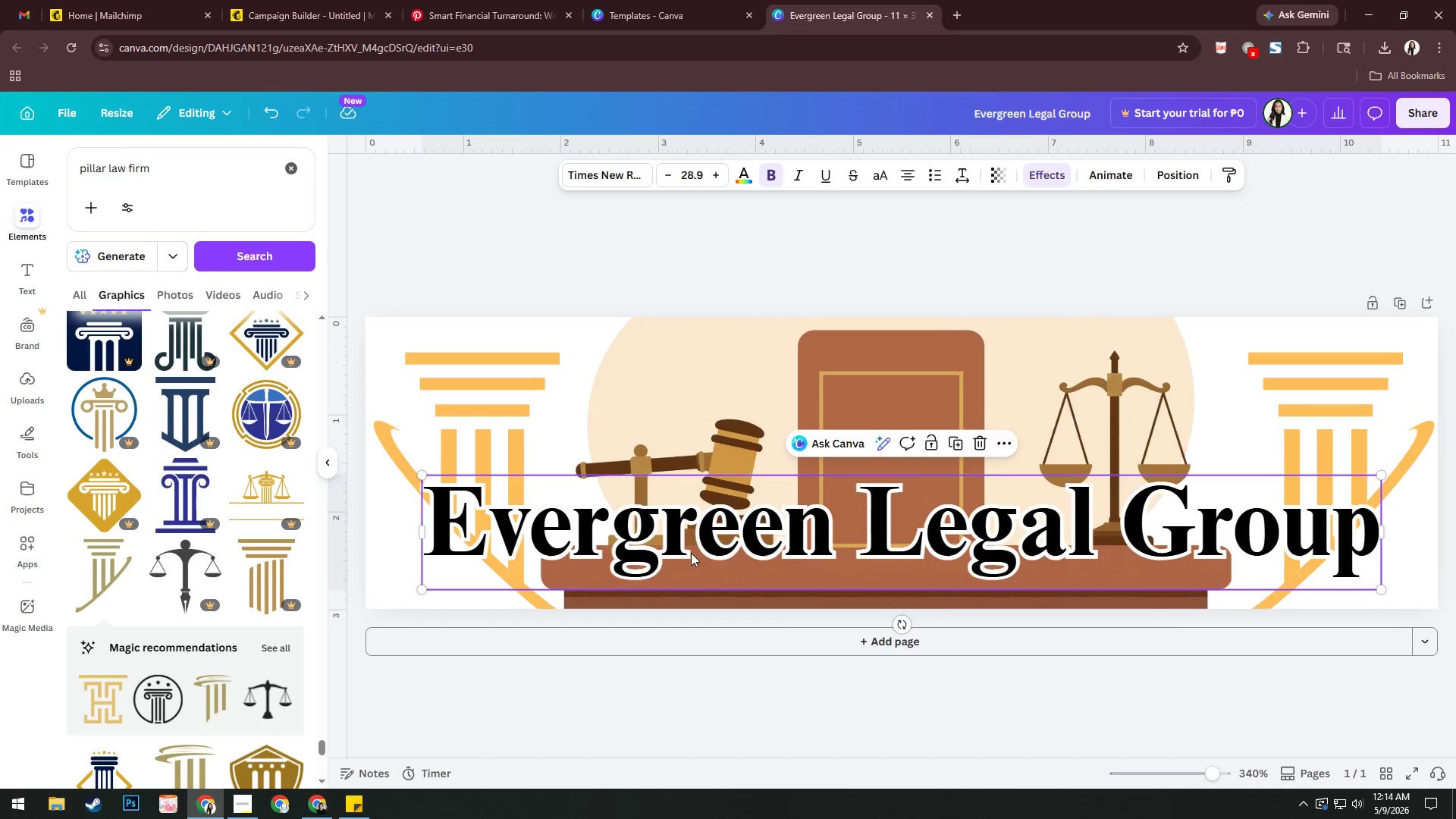 
left_click([1327, 398])
 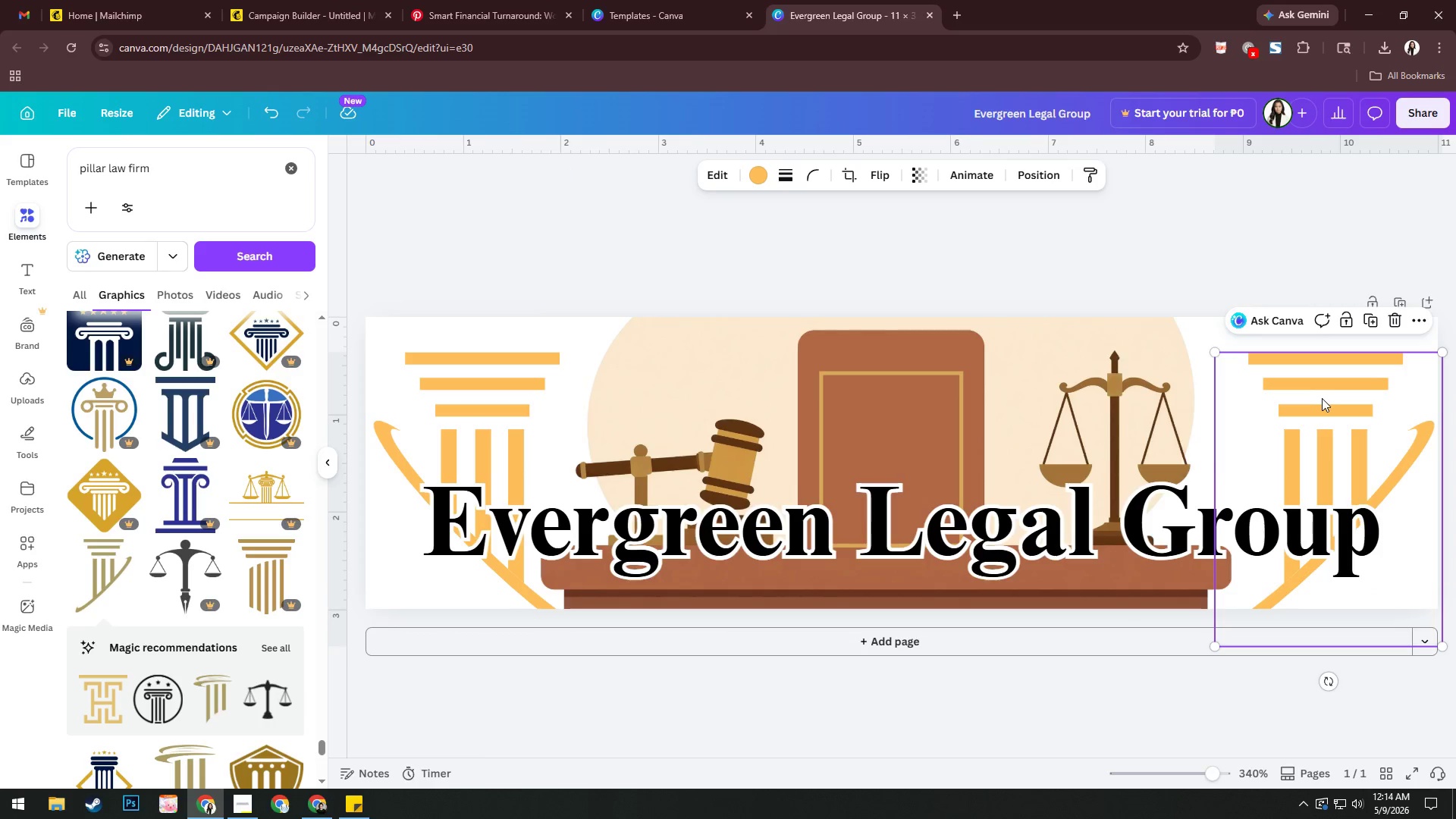 
key(ArrowLeft)
 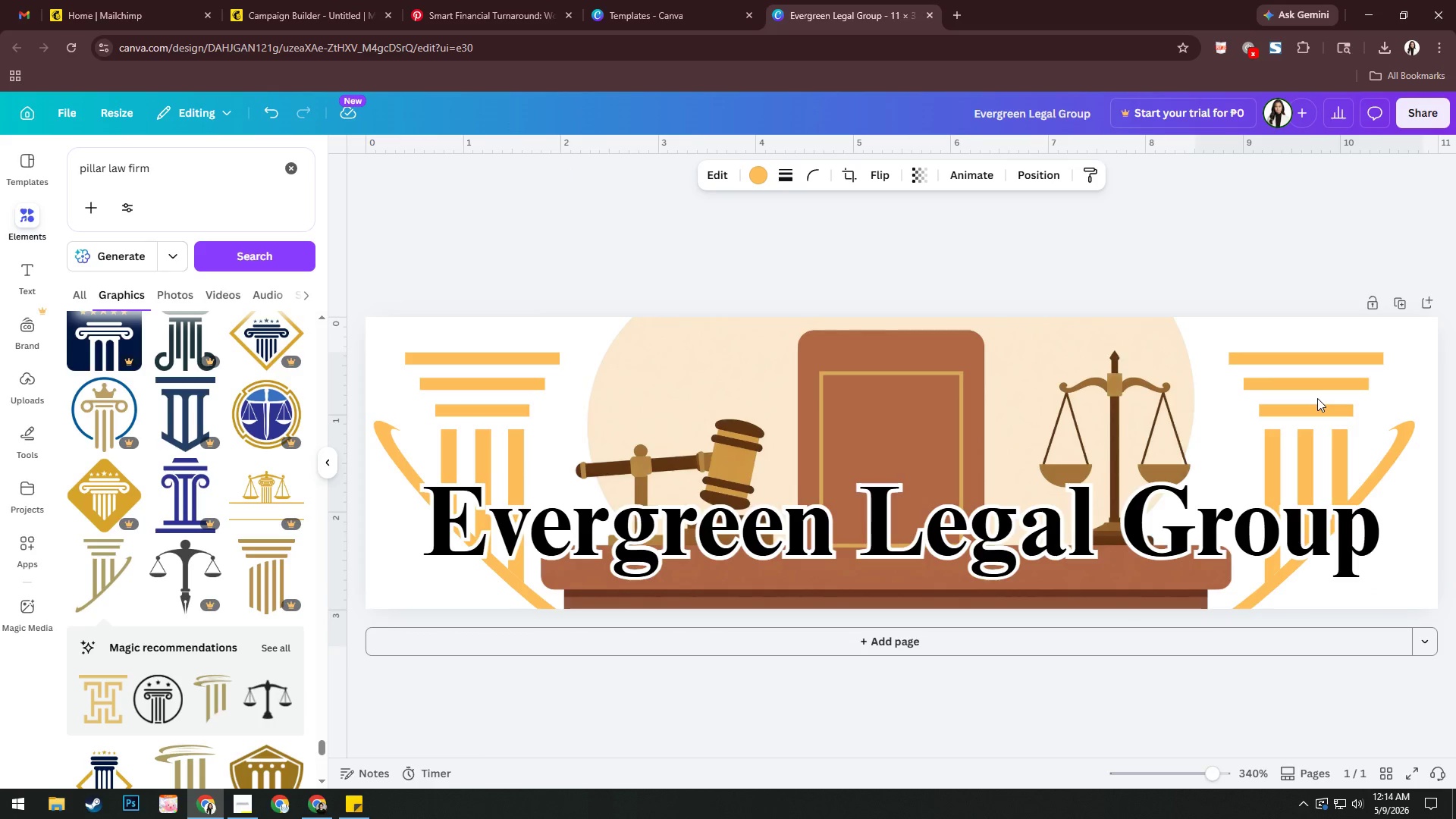 
key(ArrowLeft)
 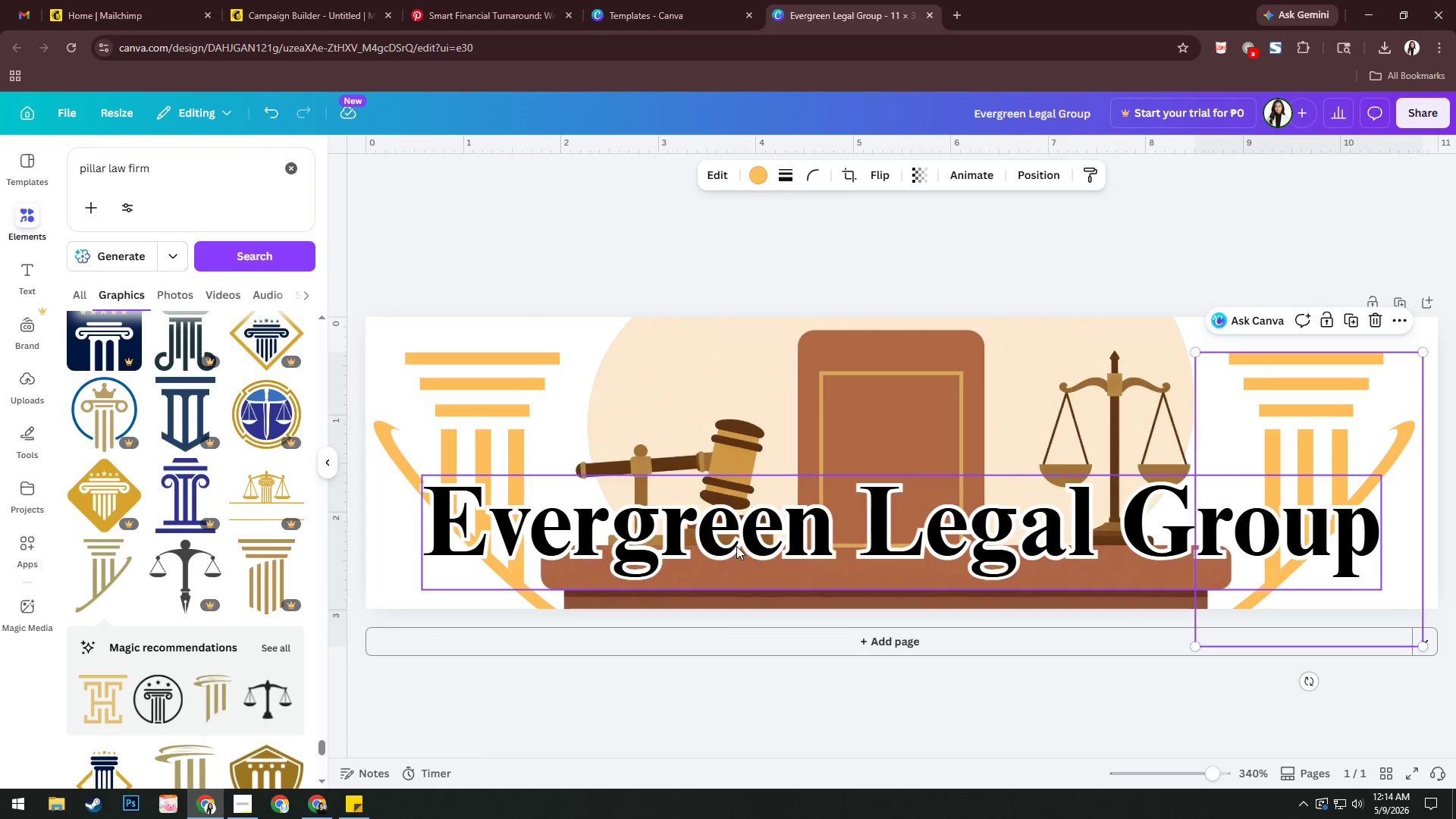 
key(ArrowLeft)
 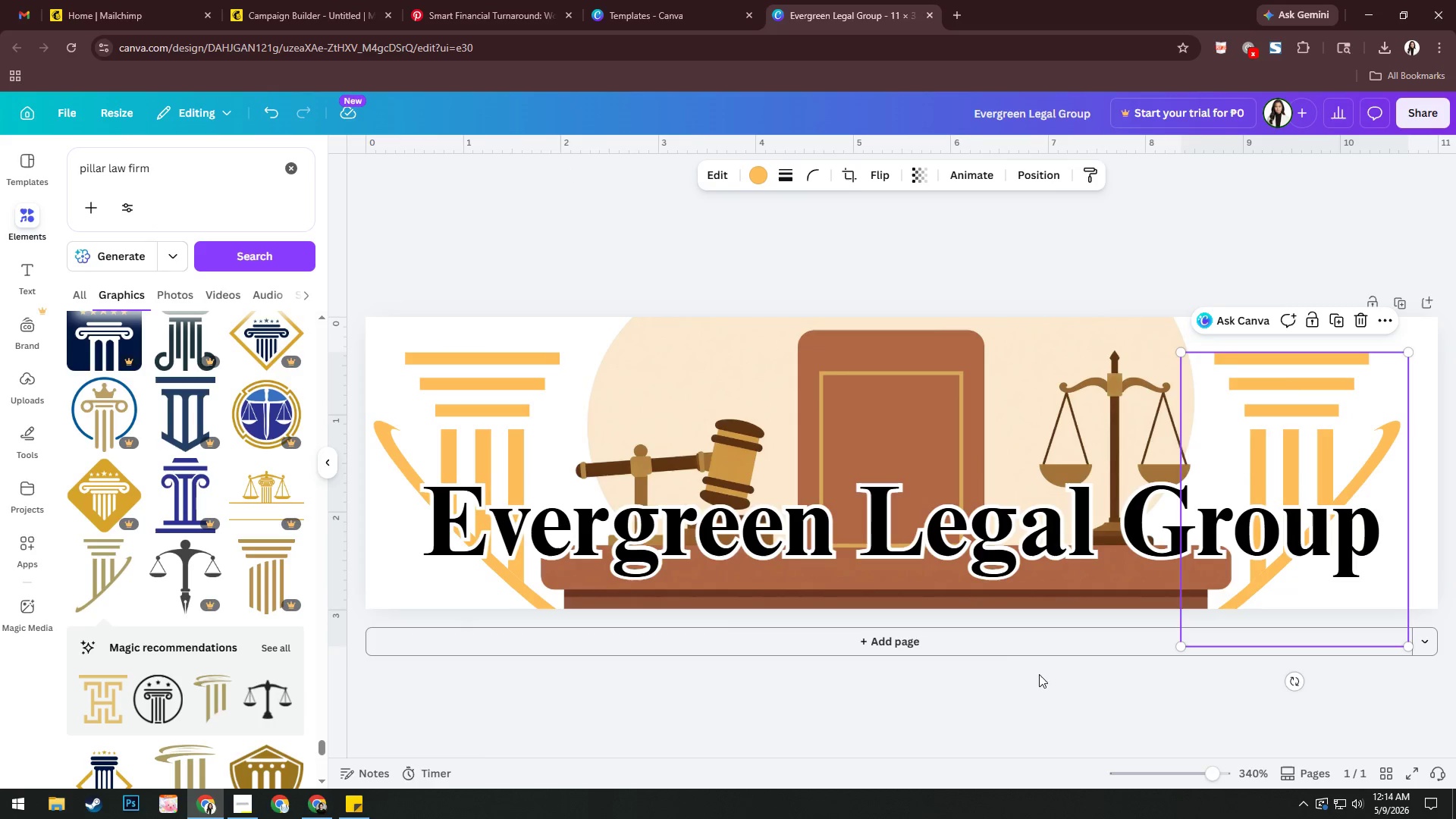 
left_click([856, 251])
 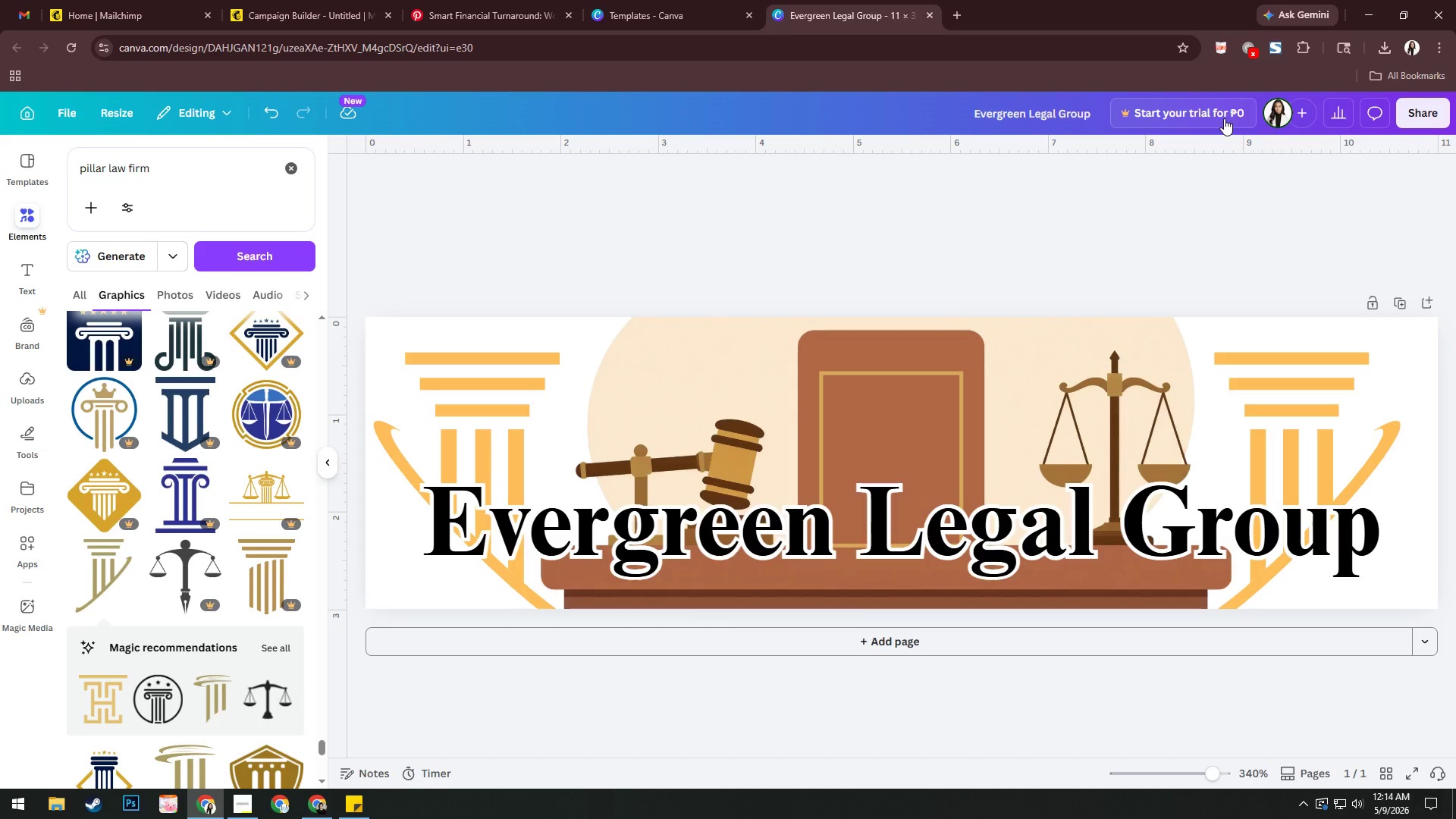 
wait(30.75)
 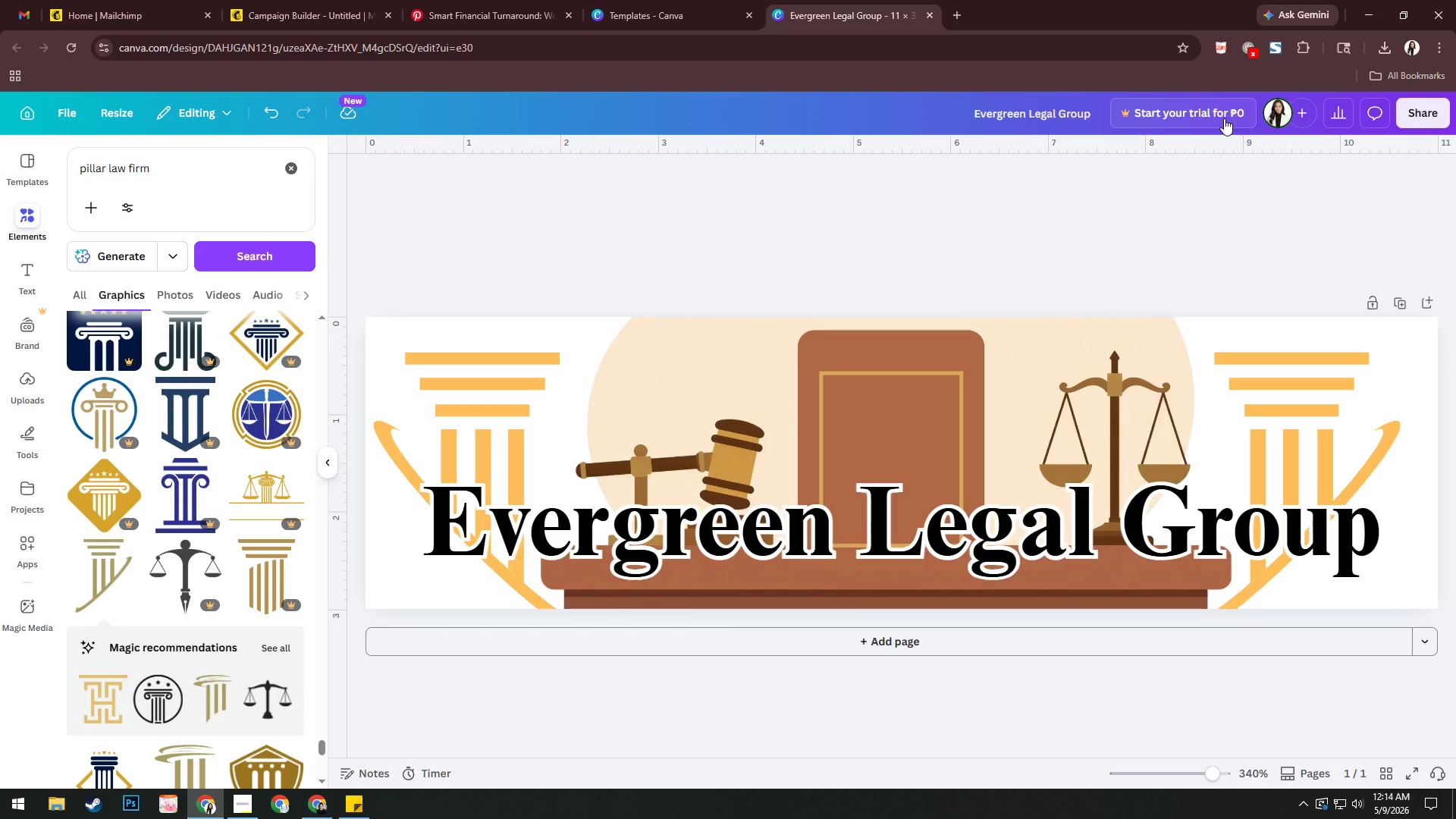 
scroll: coordinate [428, 476], scroll_direction: down, amount: 4.0
 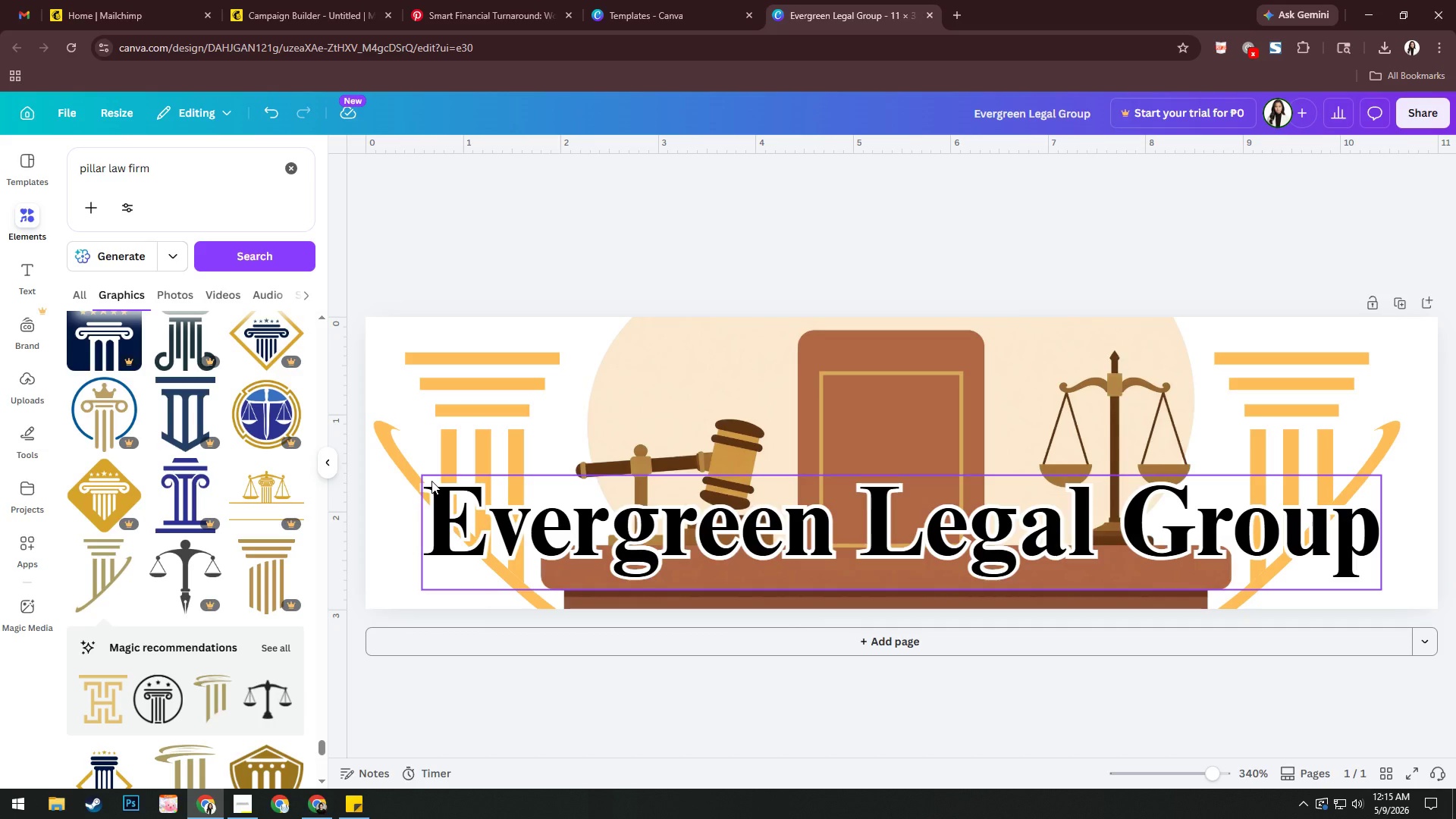 
wait(21.31)
 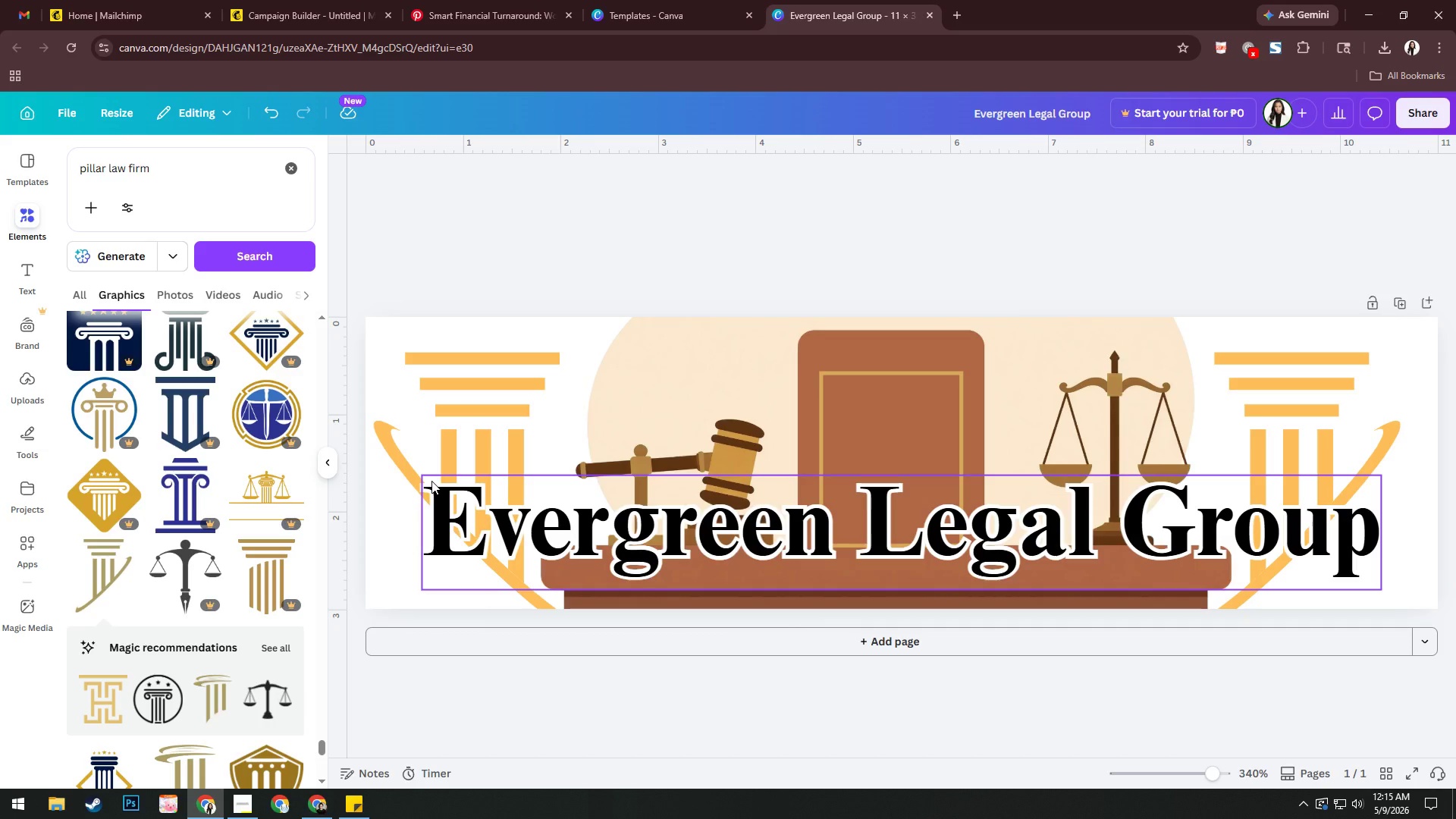 
key(Alt+AltLeft)
 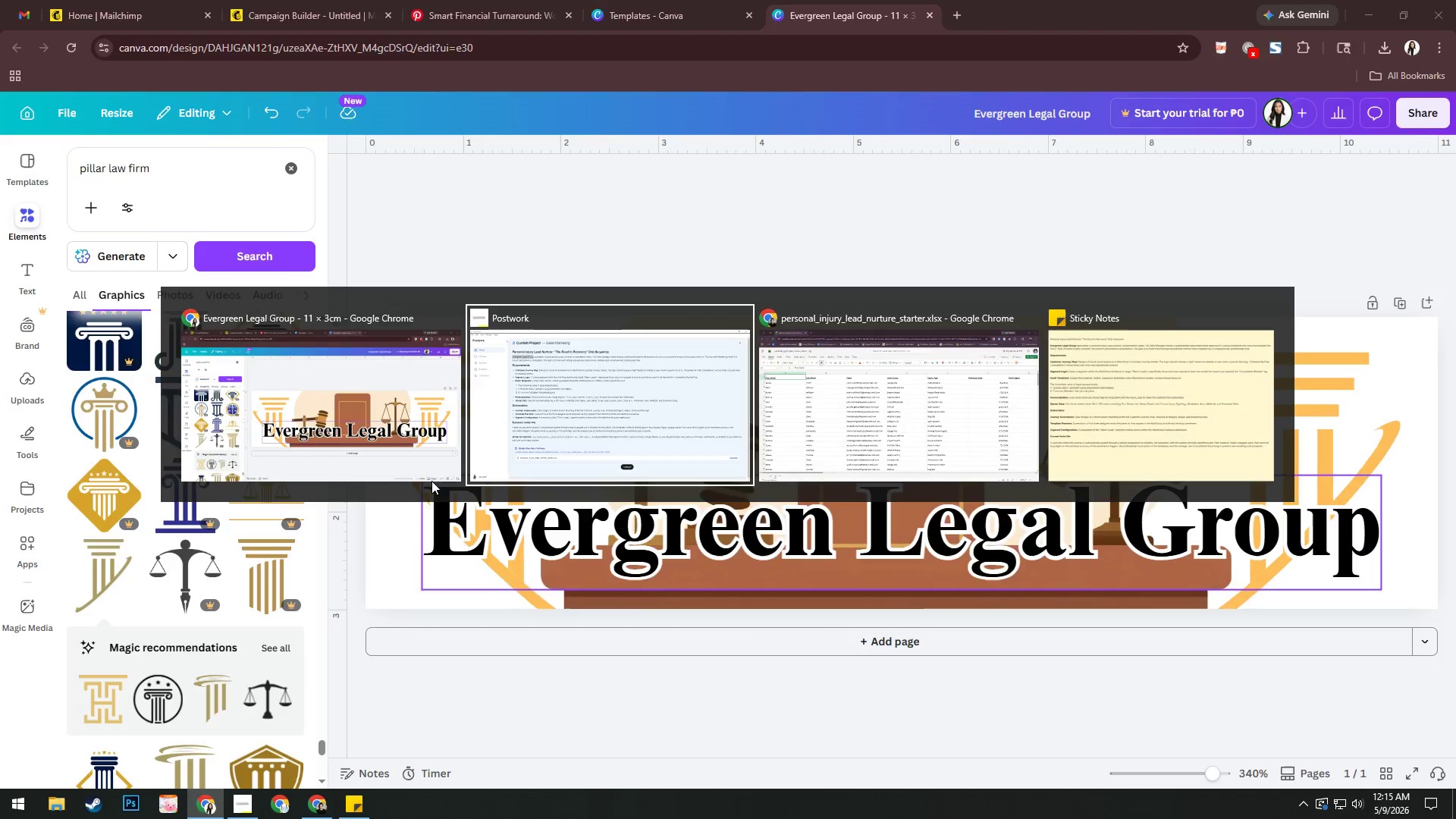 
key(Alt+Tab)